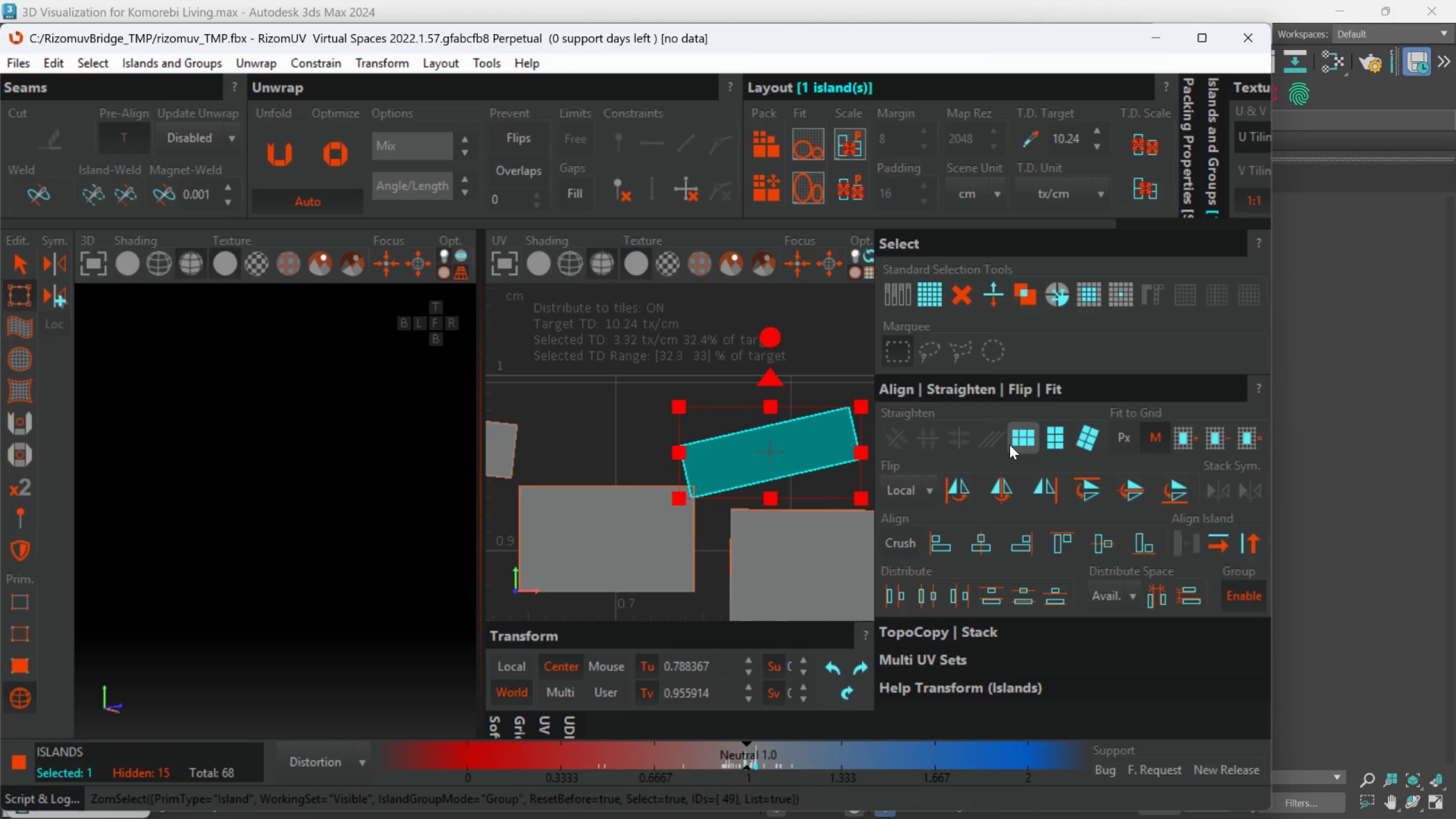 
left_click([1010, 445])
 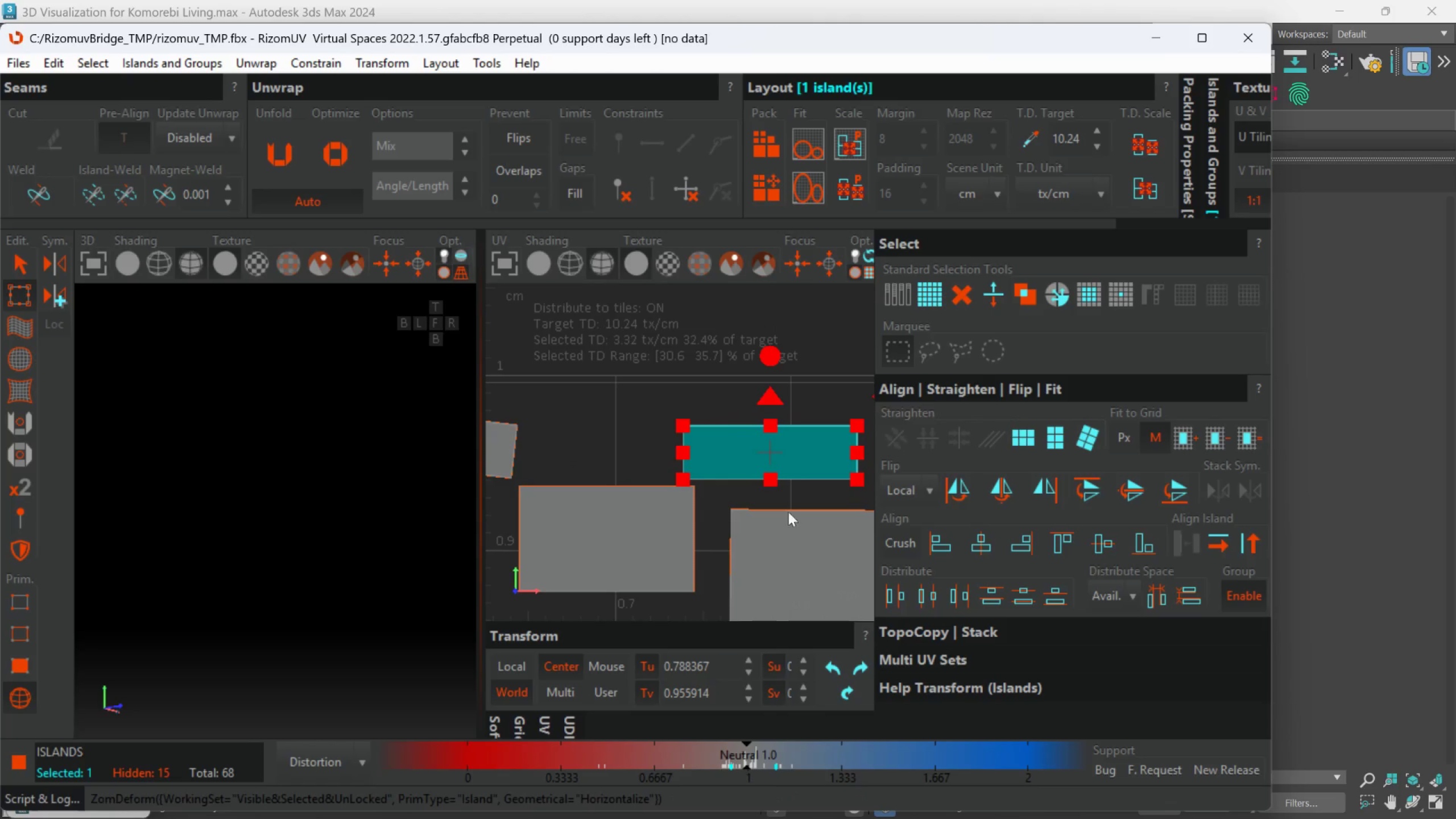 
scroll: coordinate [709, 537], scroll_direction: down, amount: 3.0
 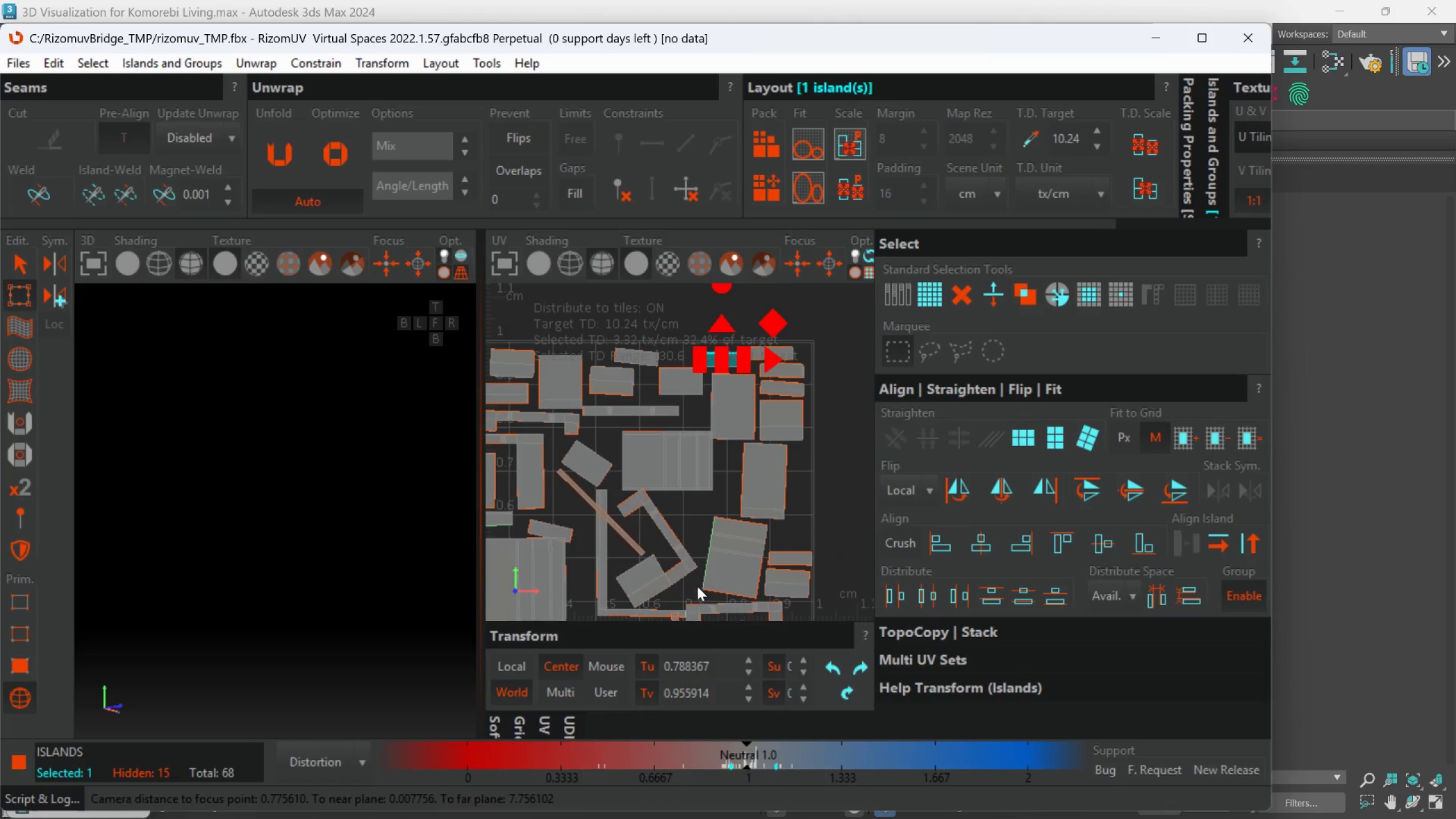 
left_click([688, 568])
 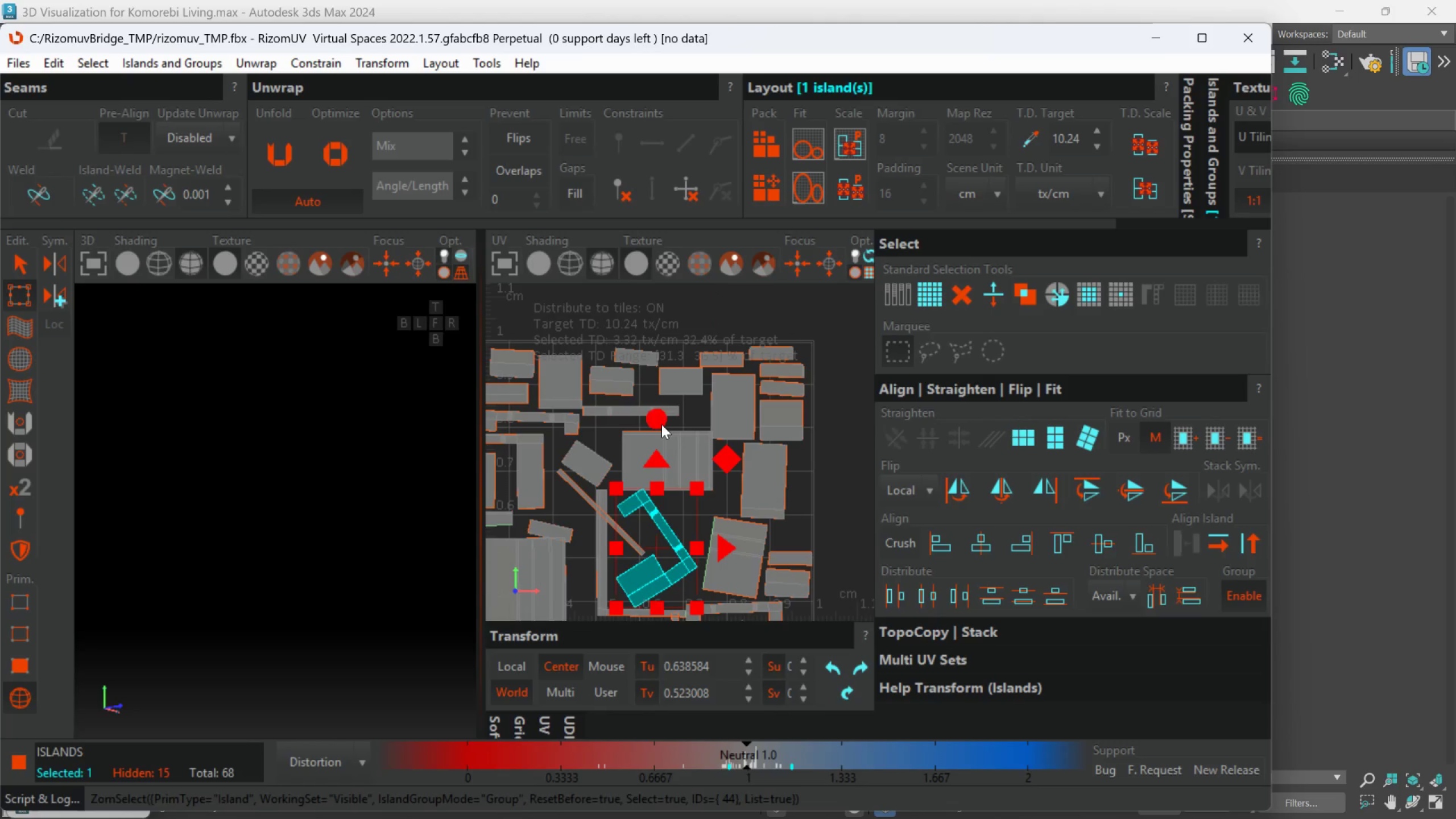 
left_click_drag(start_coordinate=[657, 418], to_coordinate=[700, 497])
 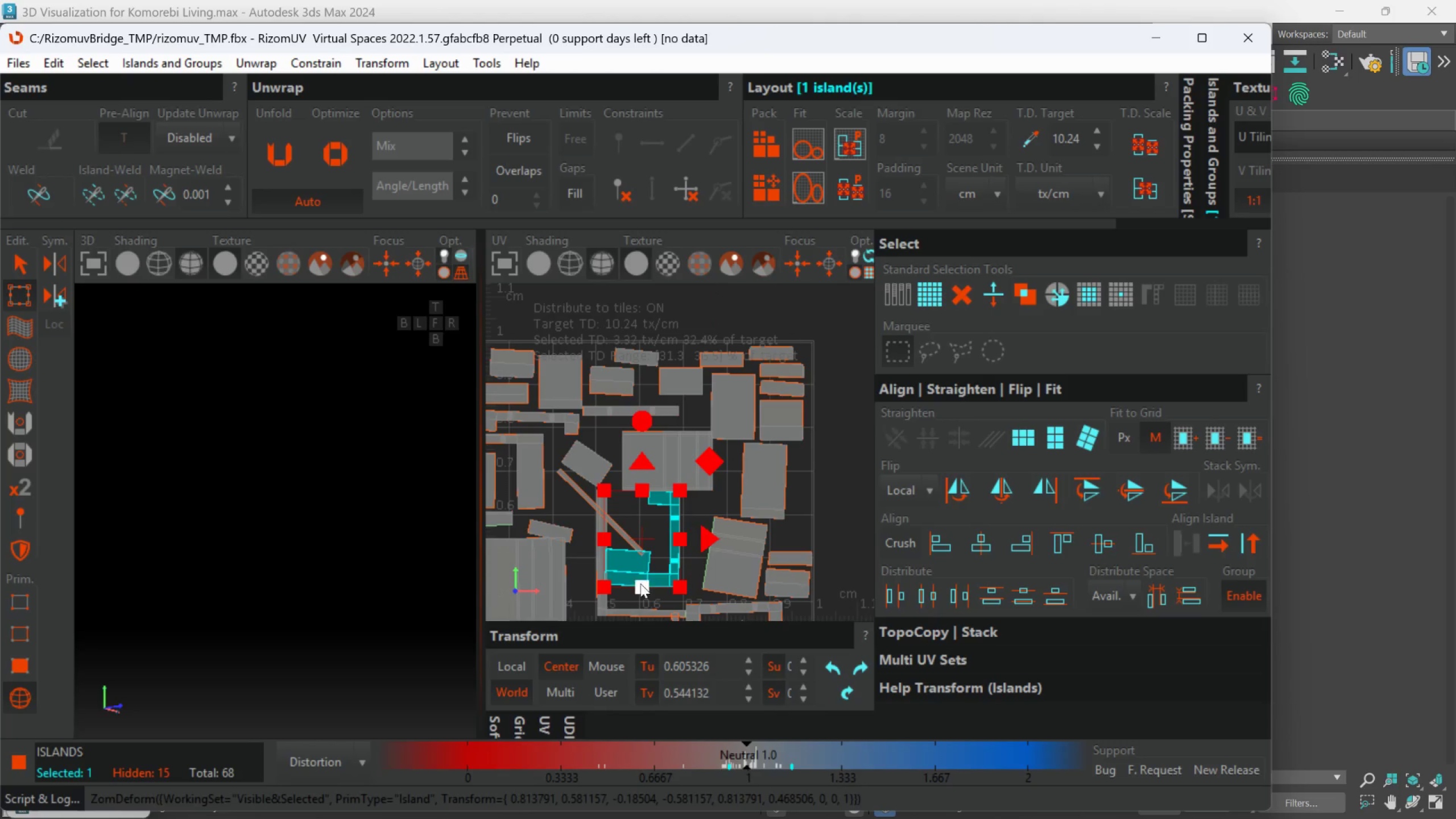 
scroll: coordinate [676, 461], scroll_direction: up, amount: 5.0
 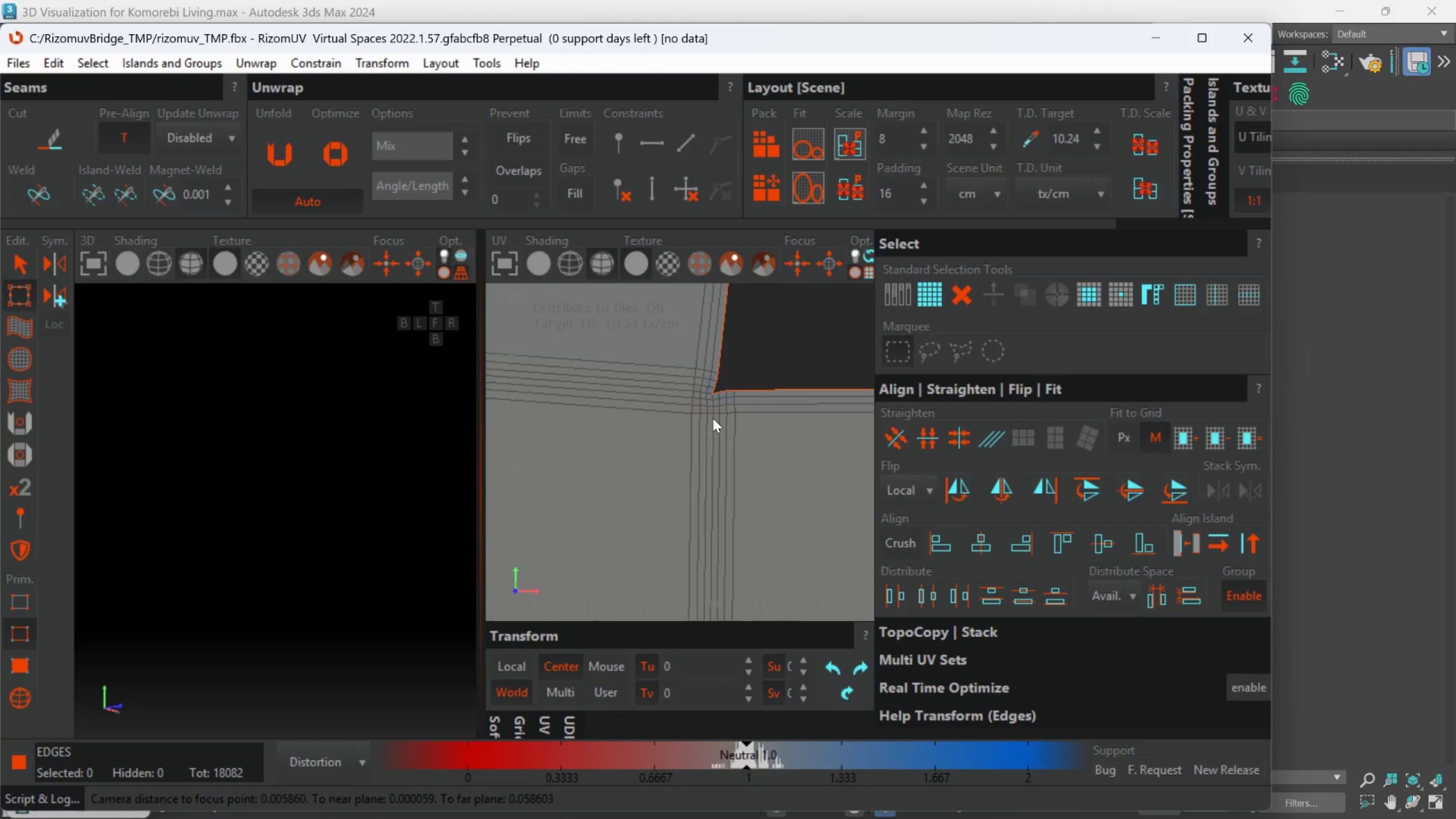 
double_click([713, 424])
 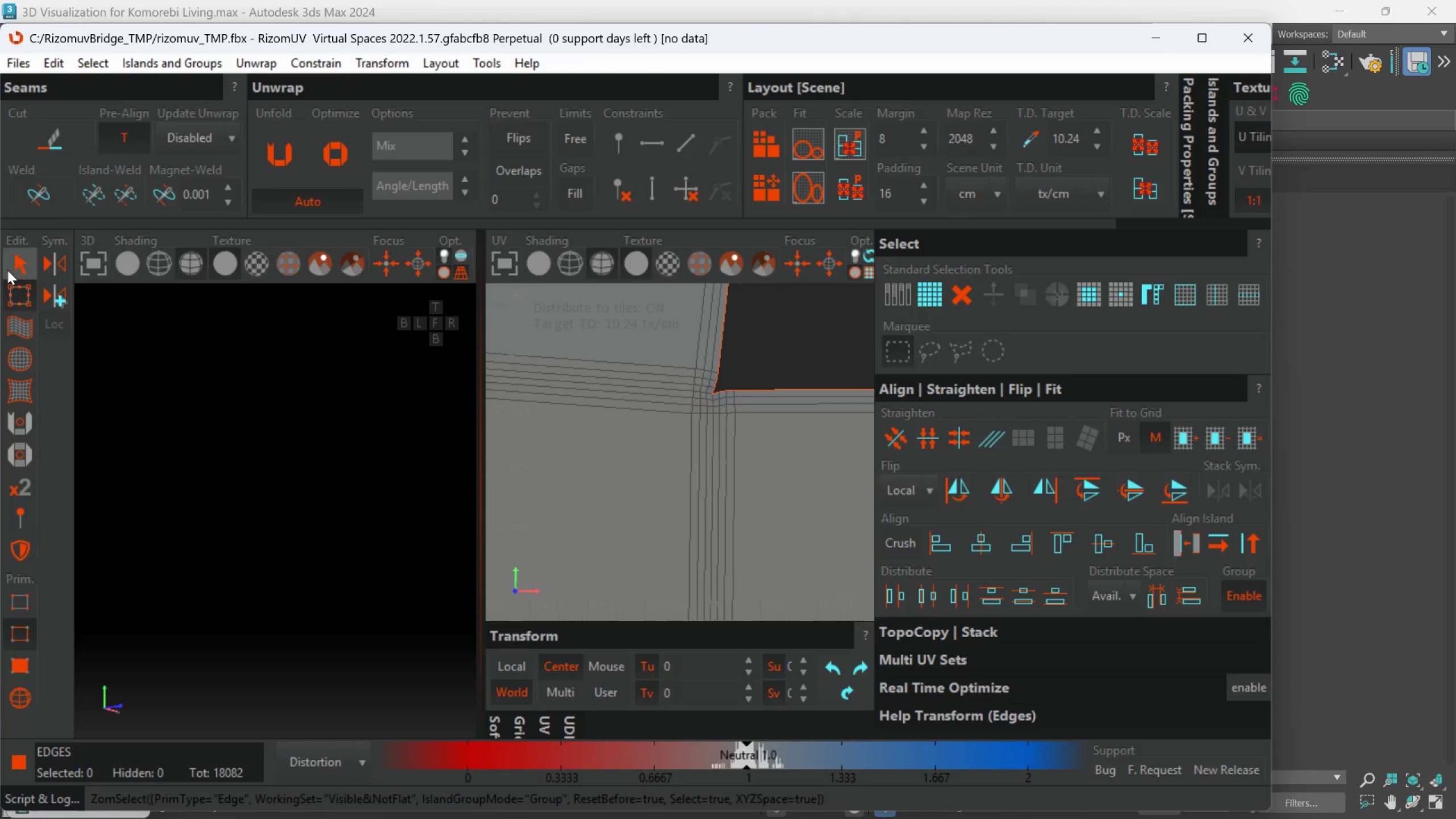 
scroll: coordinate [704, 392], scroll_direction: up, amount: 2.0
 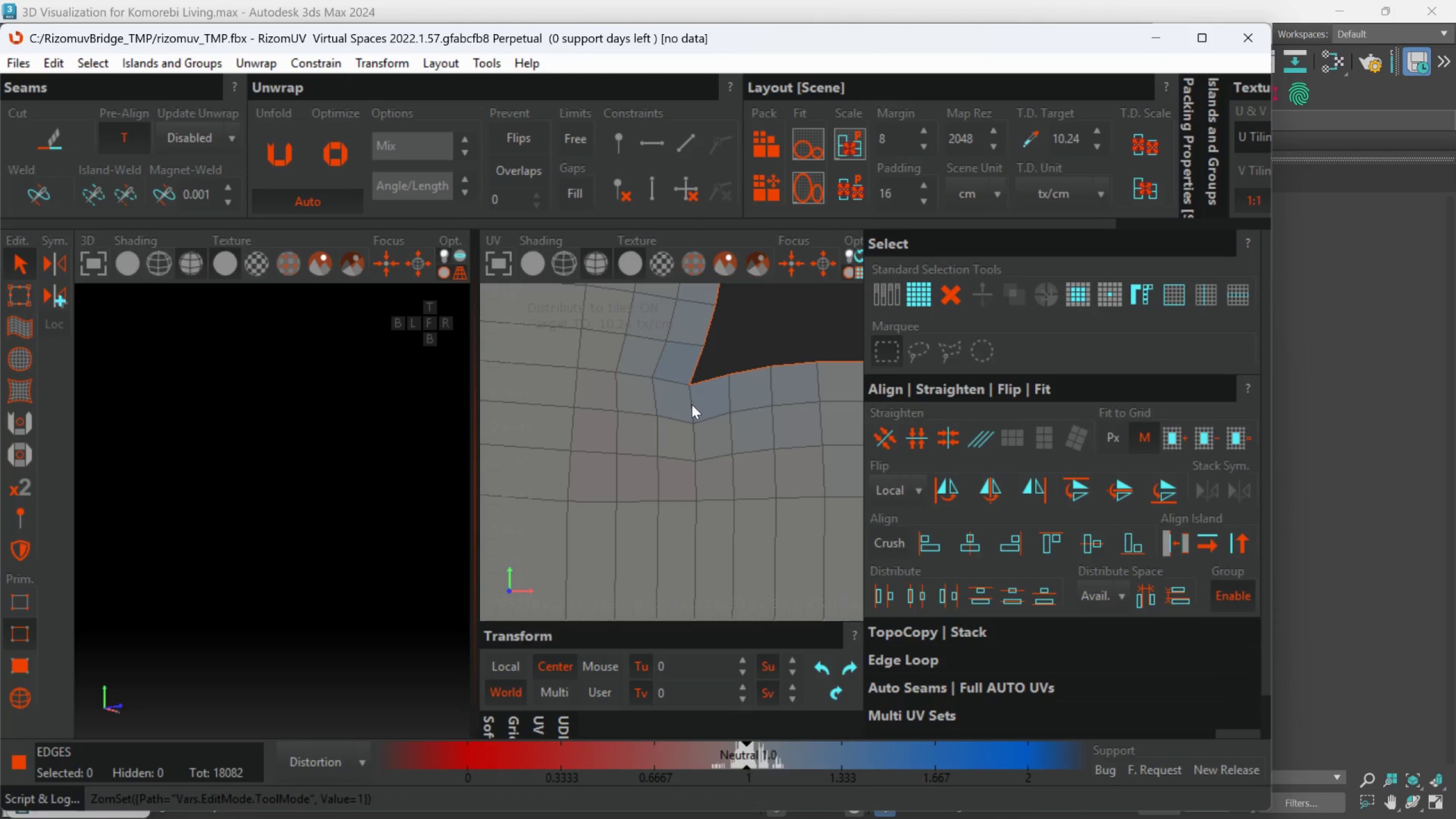 
double_click([692, 404])
 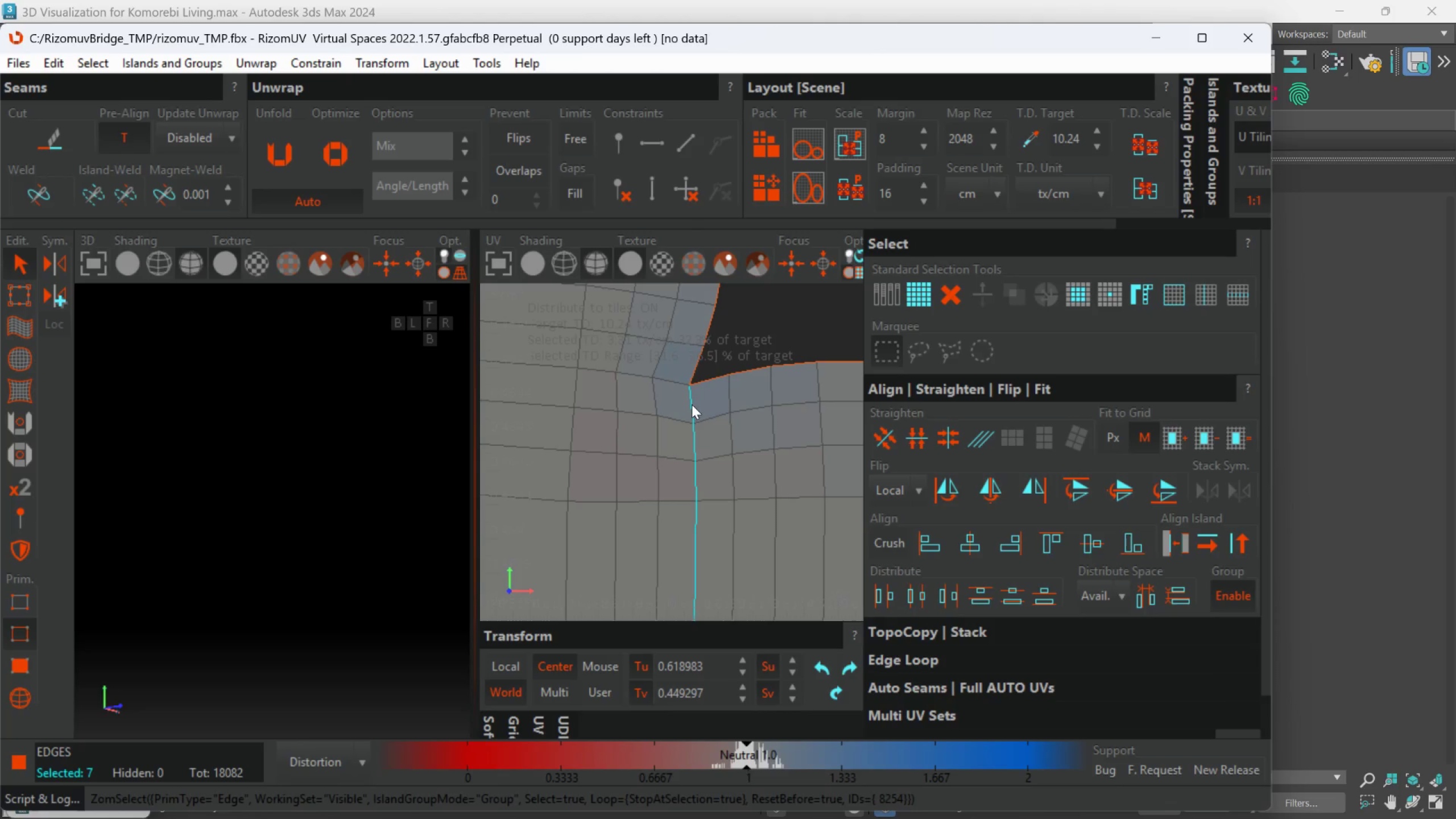 
key(C)
 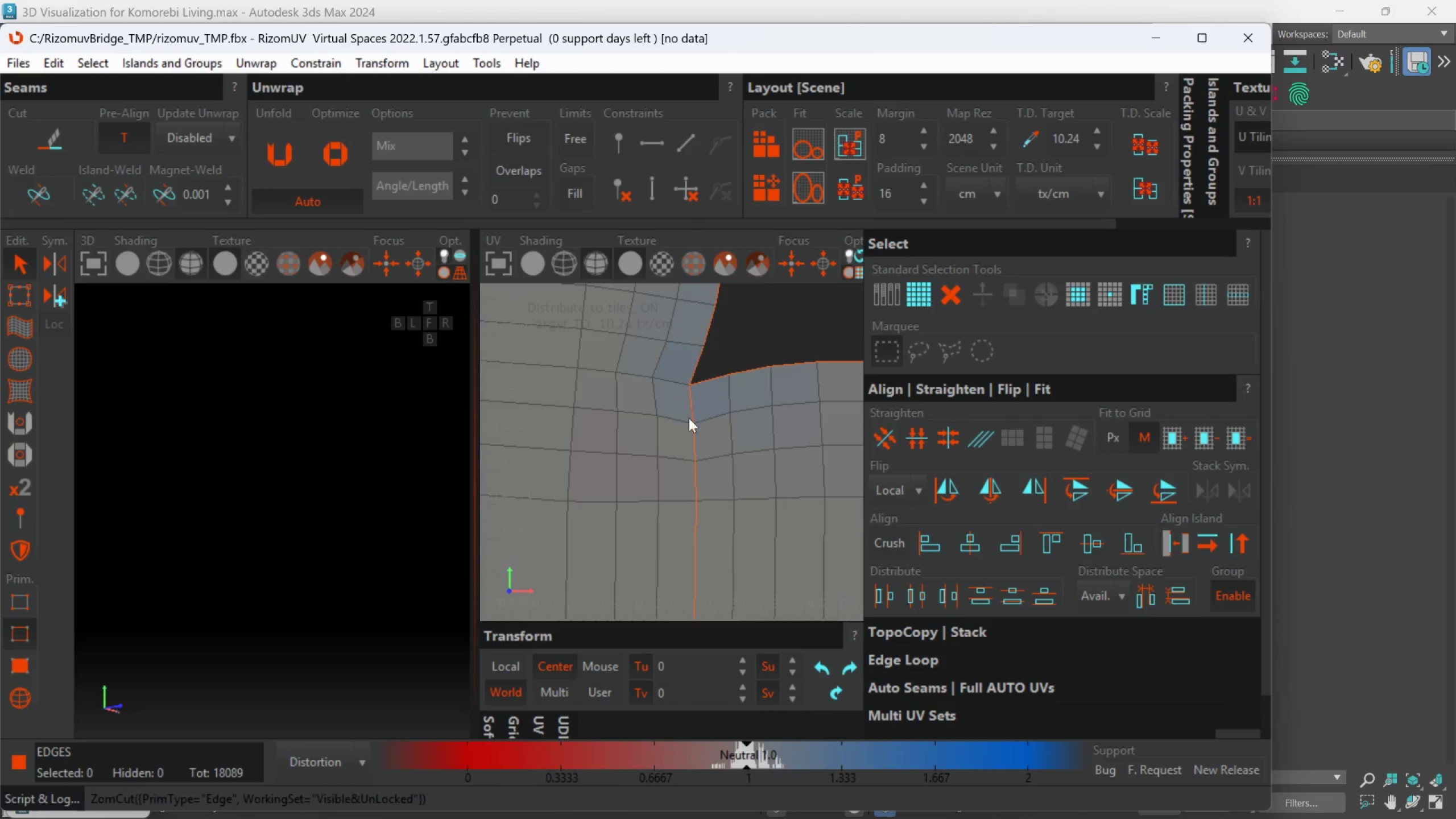 
scroll: coordinate [745, 514], scroll_direction: down, amount: 14.0
 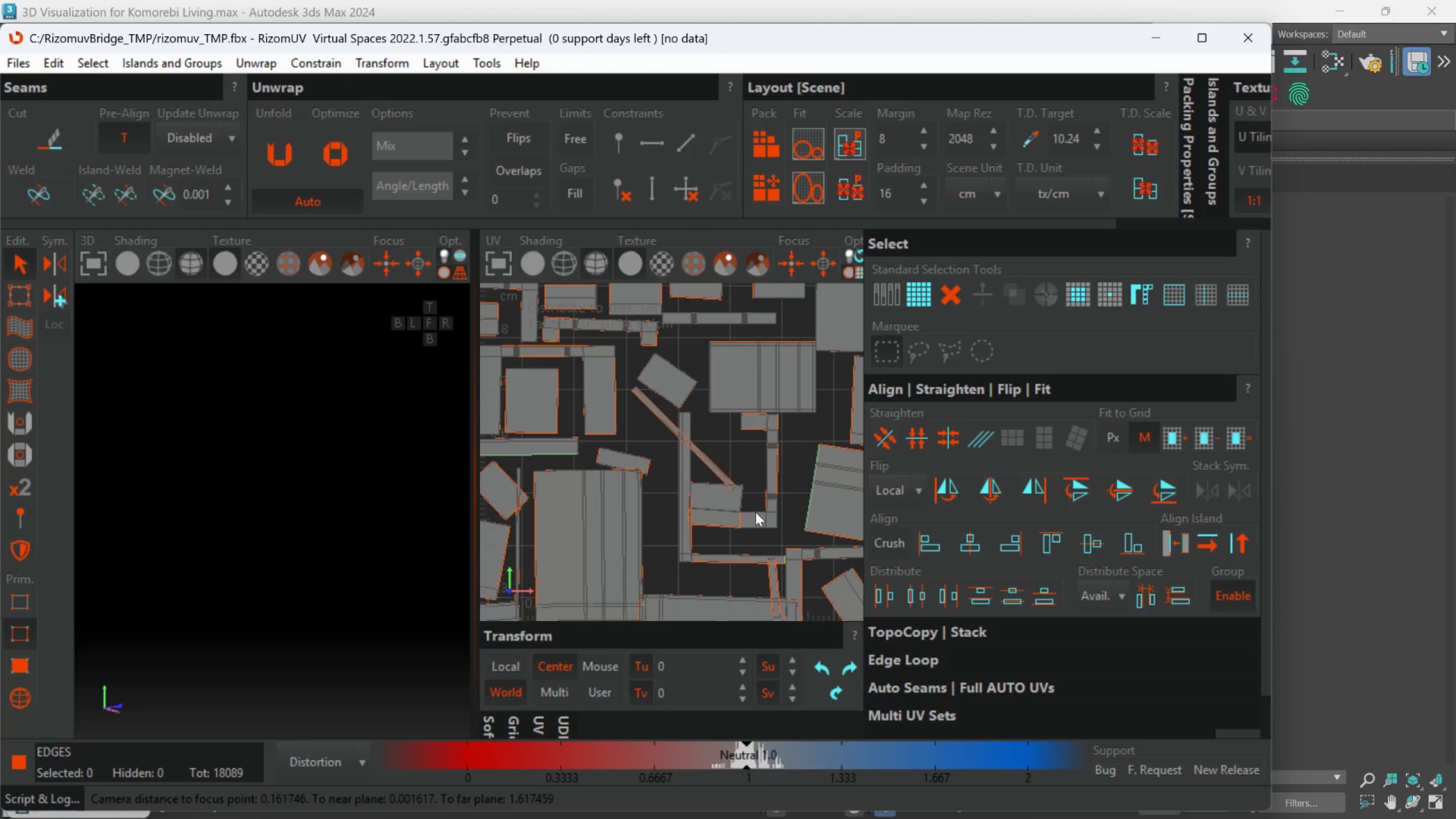 
scroll: coordinate [768, 511], scroll_direction: up, amount: 1.0
 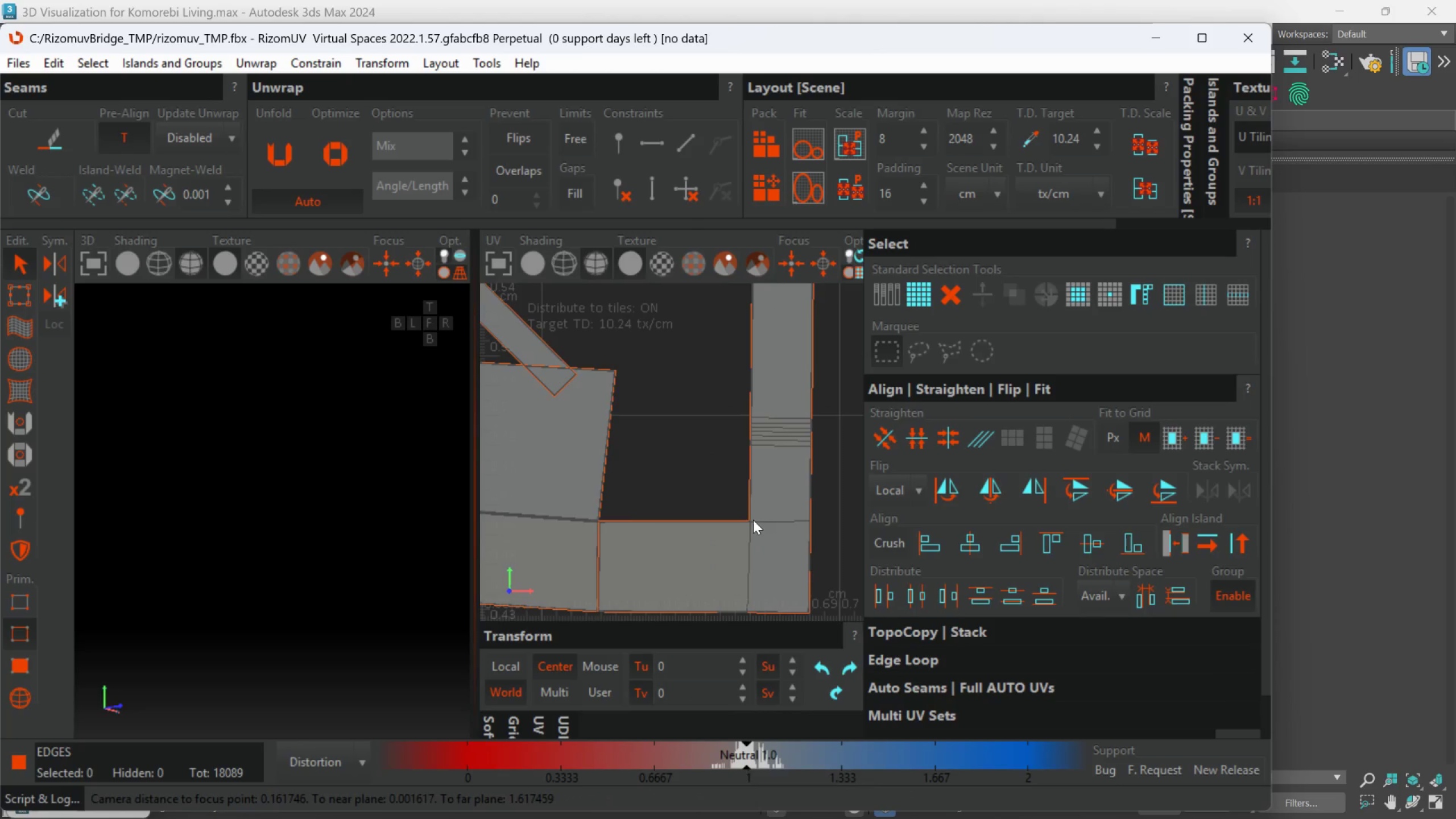 
scroll: coordinate [752, 529], scroll_direction: down, amount: 4.0
 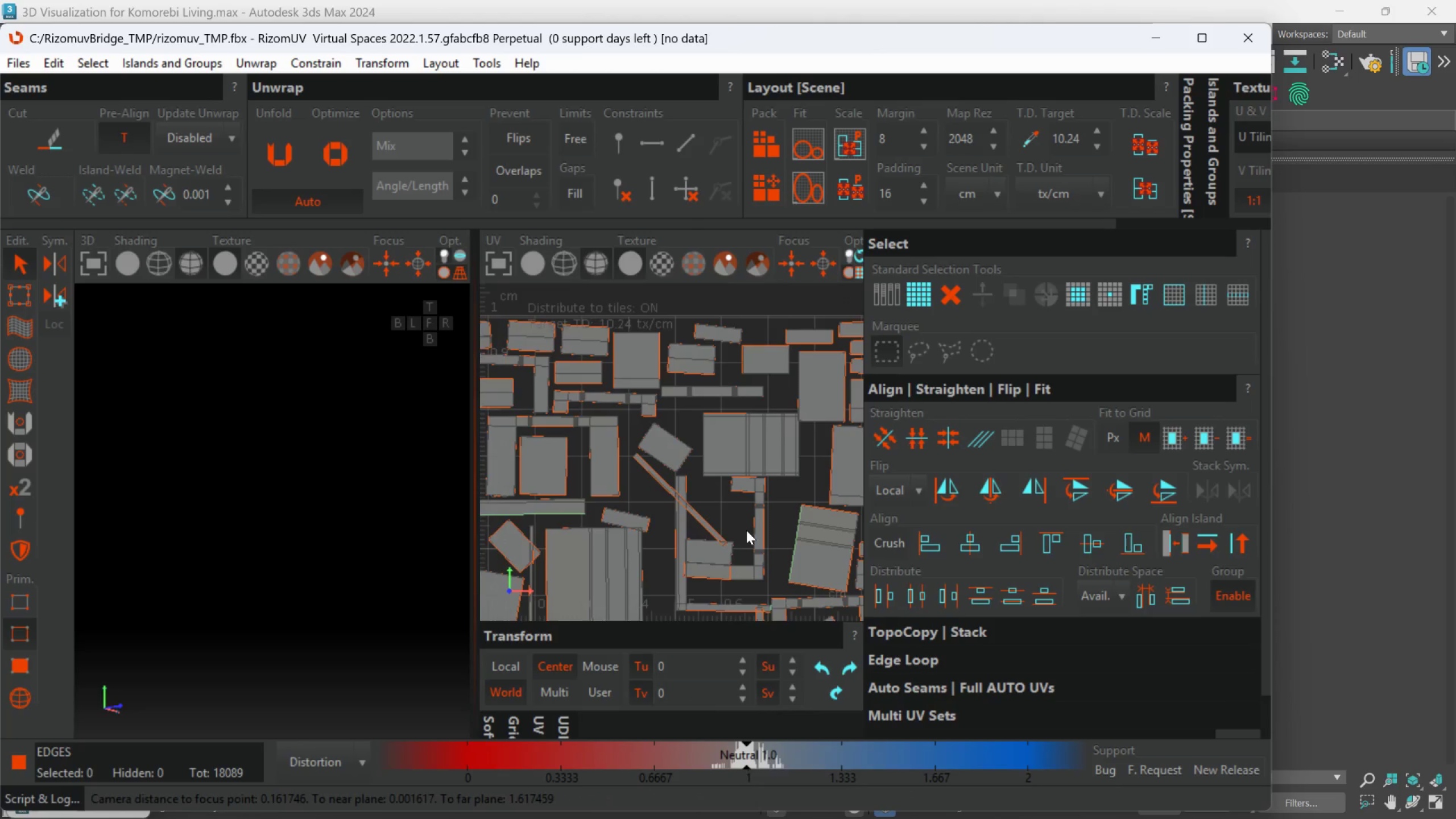 
scroll: coordinate [746, 529], scroll_direction: up, amount: 1.0
 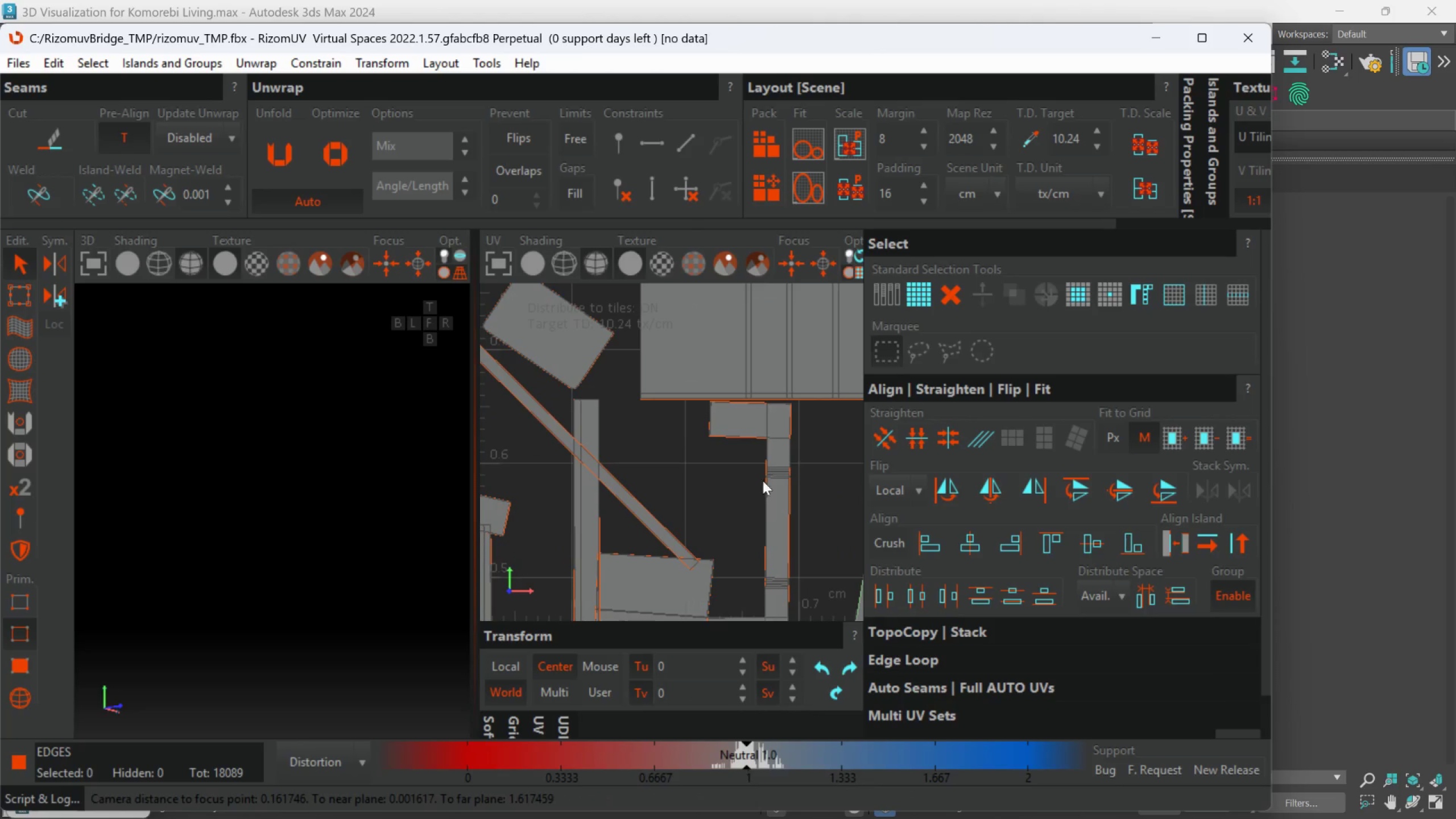 
scroll: coordinate [778, 488], scroll_direction: none, amount: 0.0
 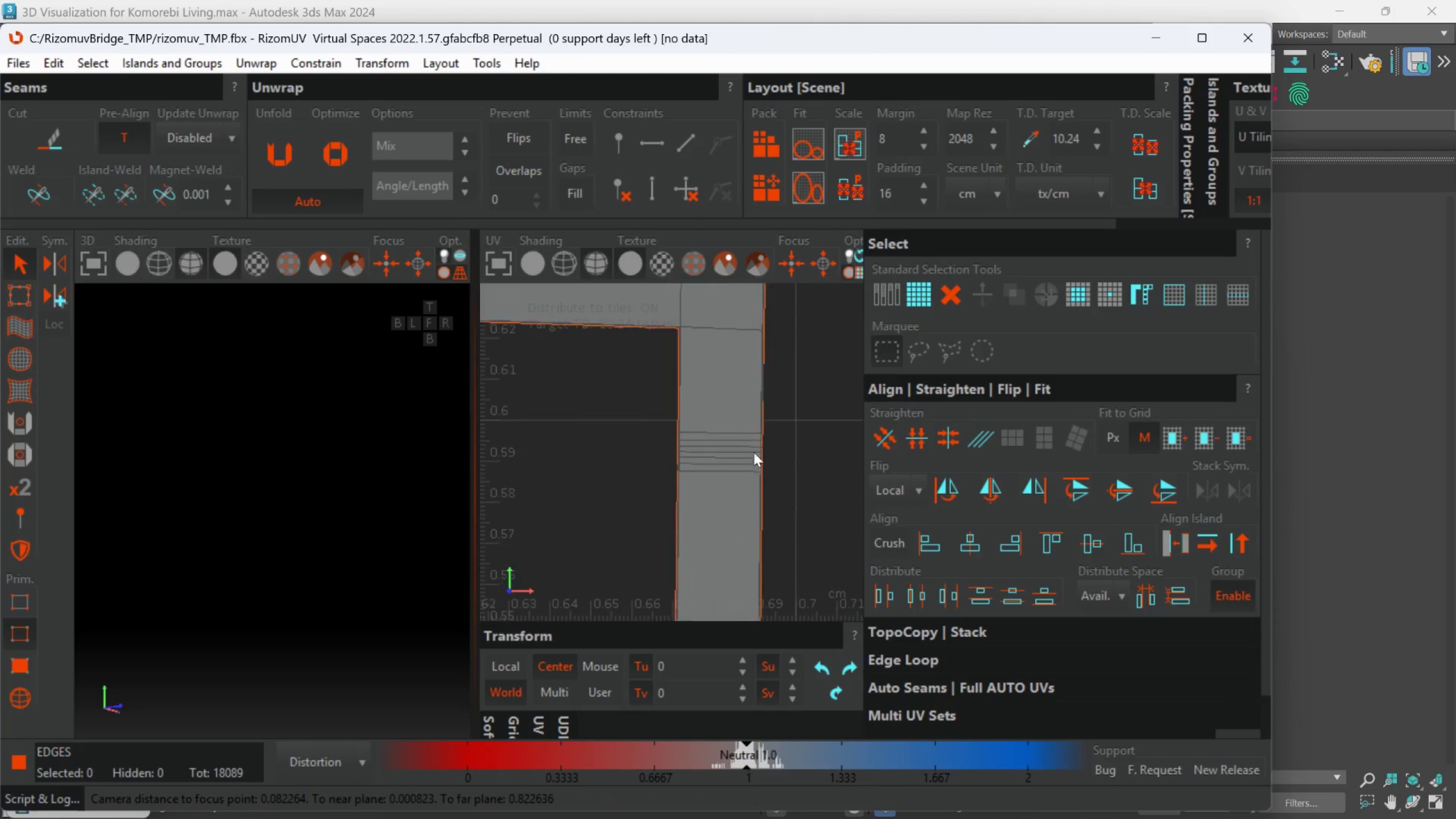 
scroll: coordinate [754, 569], scroll_direction: down, amount: 2.0
 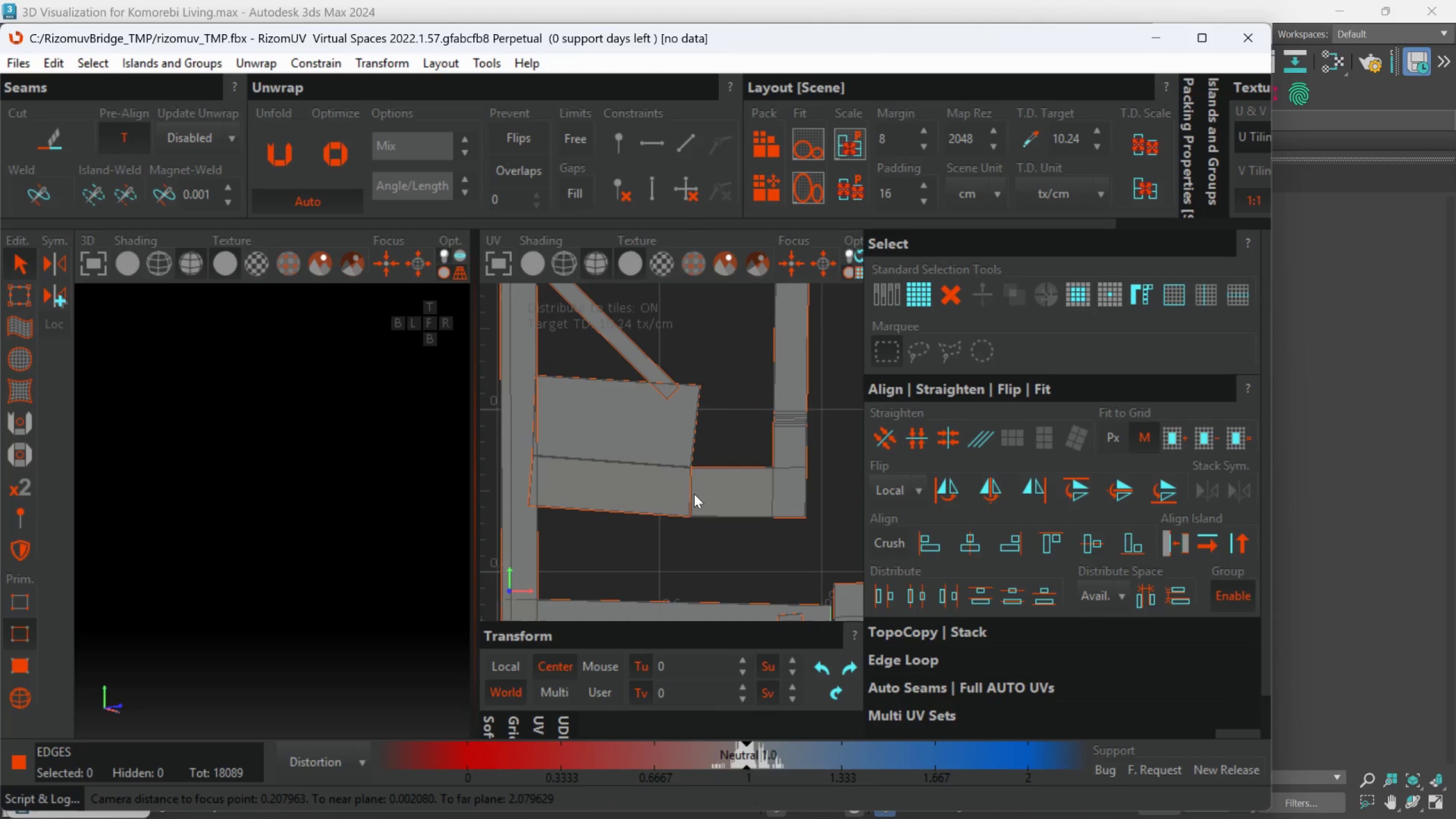 
key(U)
 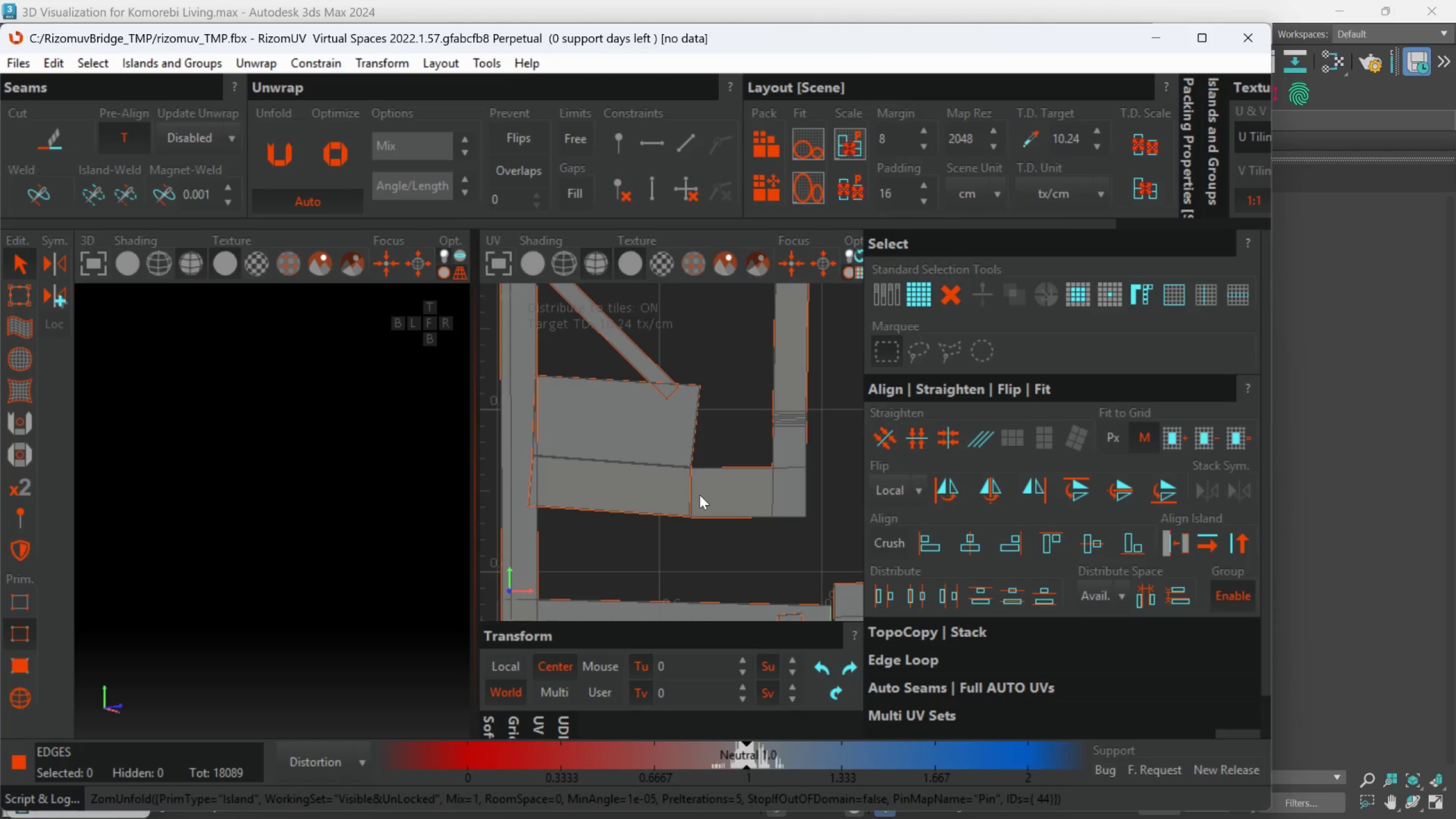 
scroll: coordinate [700, 499], scroll_direction: down, amount: 2.0
 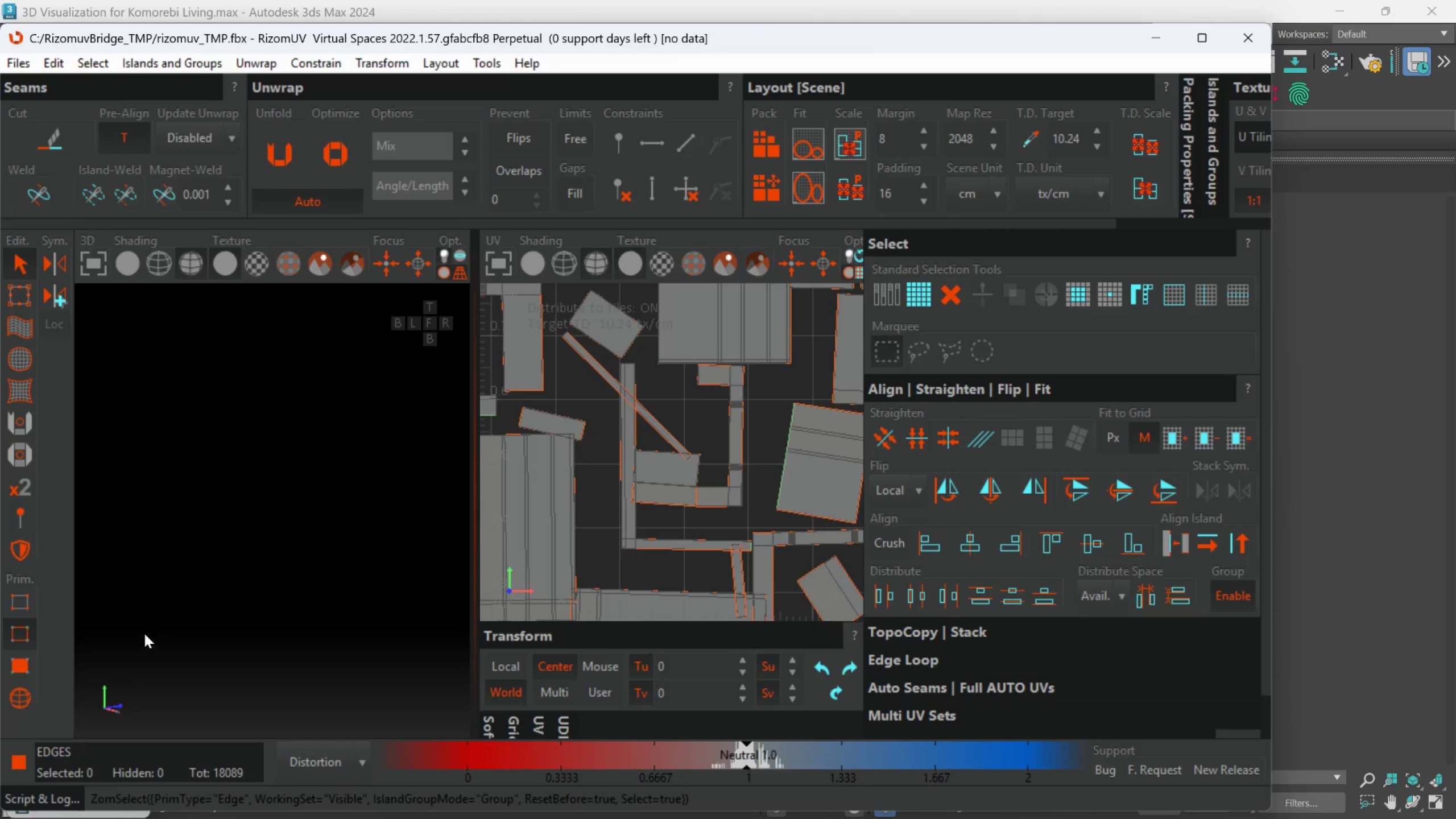 
left_click_drag(start_coordinate=[31, 695], to_coordinate=[32, 692])
 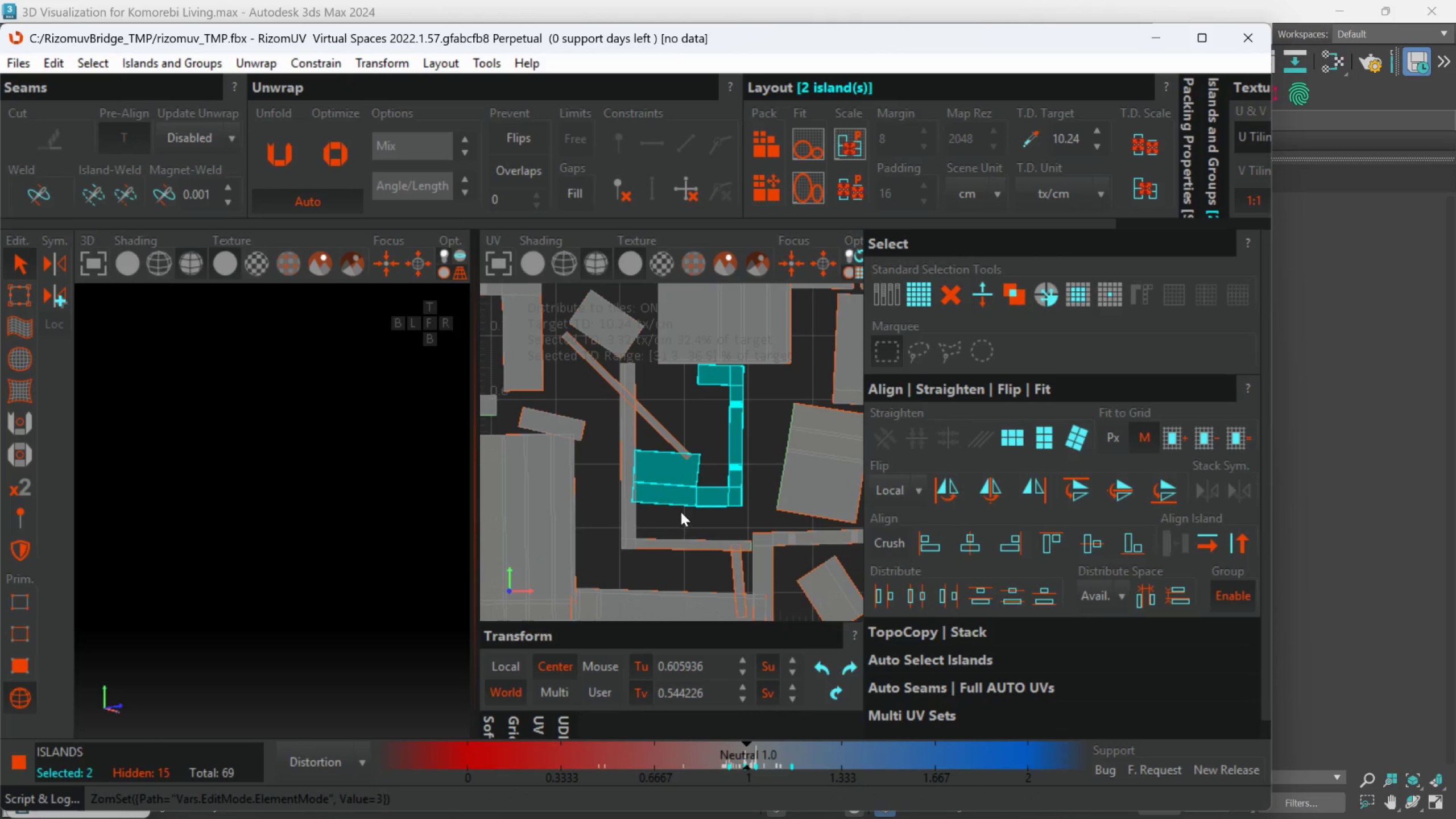 
type(up)
 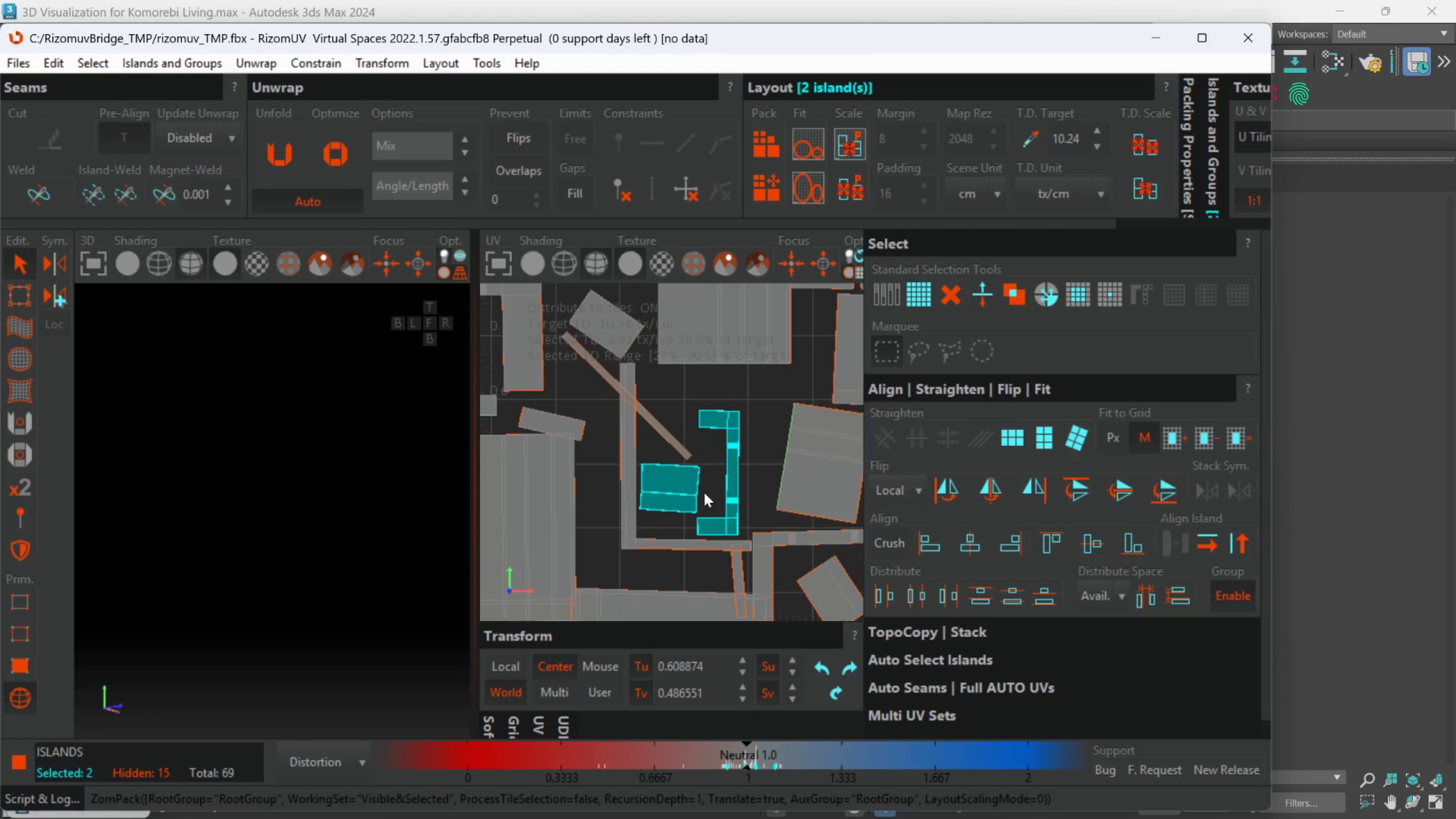 
double_click([681, 498])
 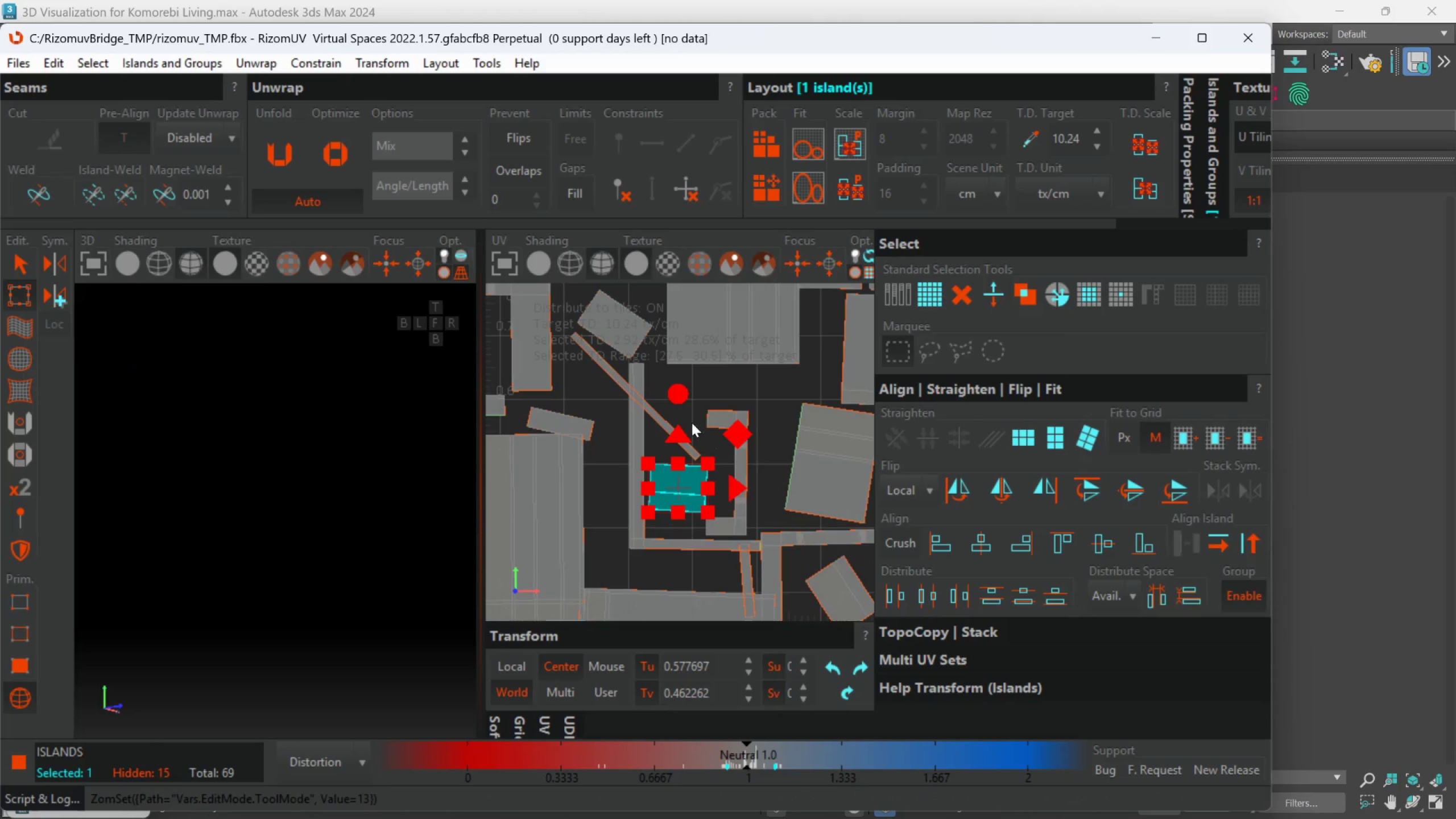 
scroll: coordinate [745, 498], scroll_direction: down, amount: 2.0
 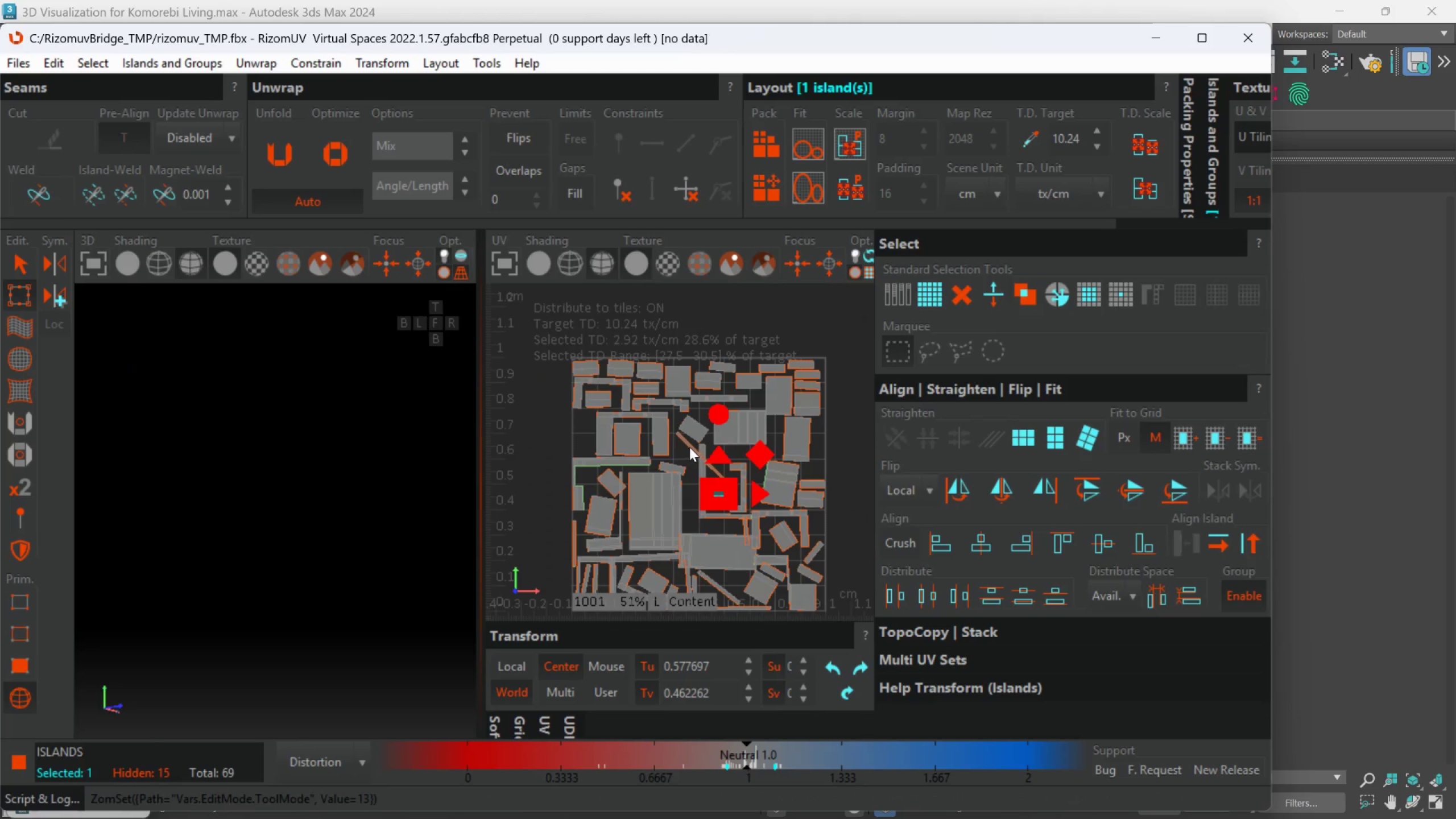 
left_click([689, 447])
 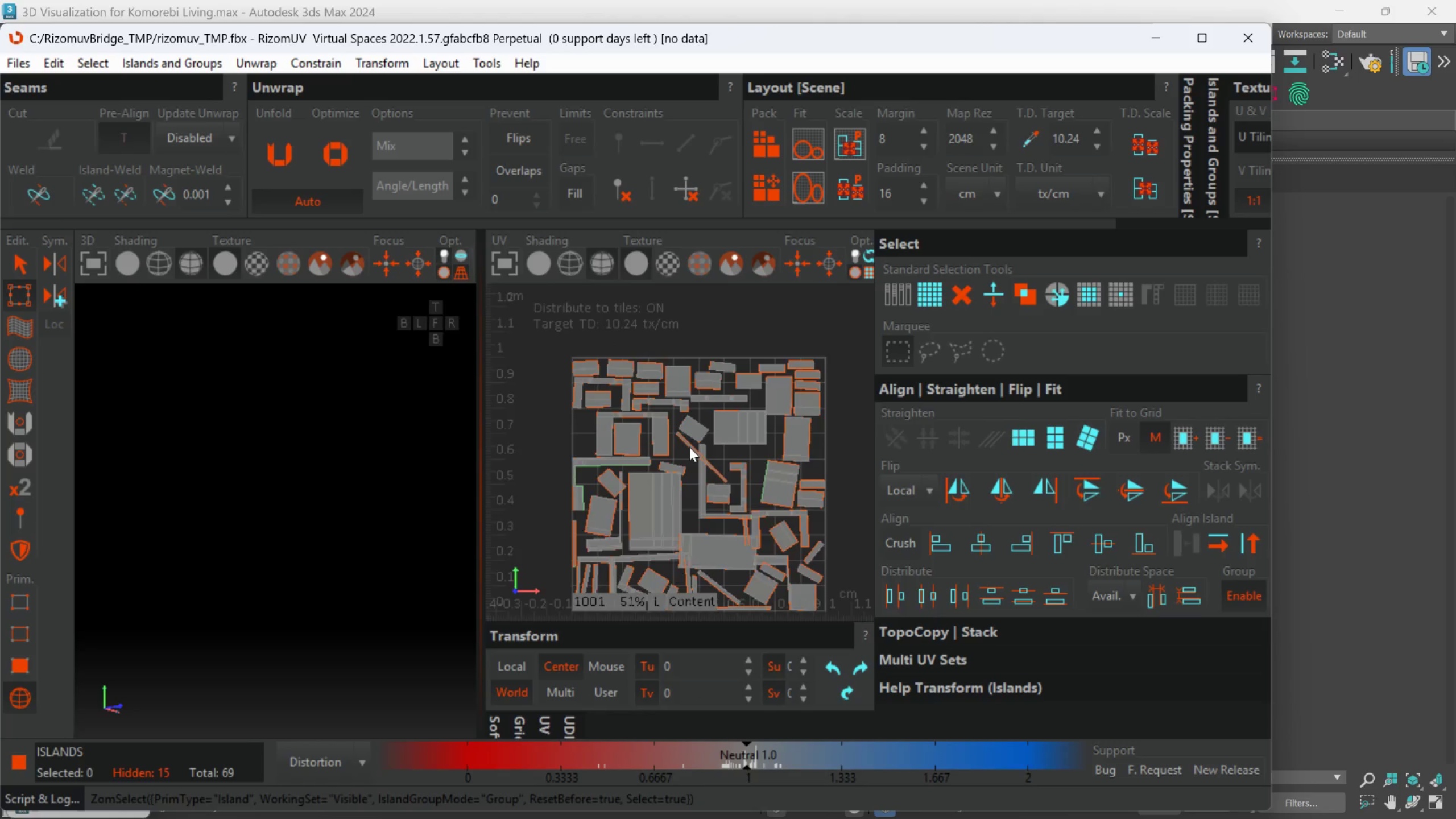 
left_click([692, 443])
 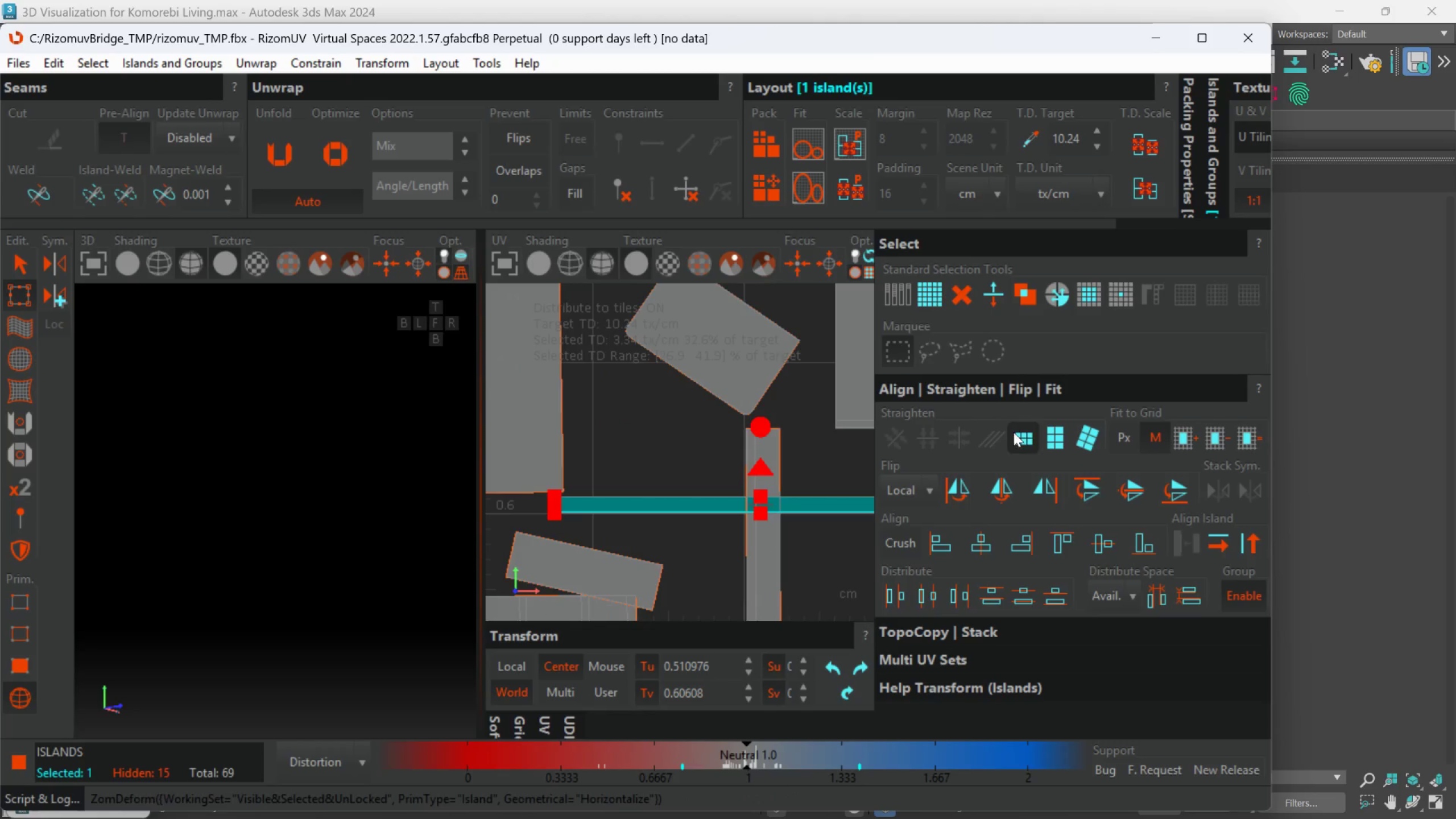 
scroll: coordinate [689, 447], scroll_direction: up, amount: 2.0
 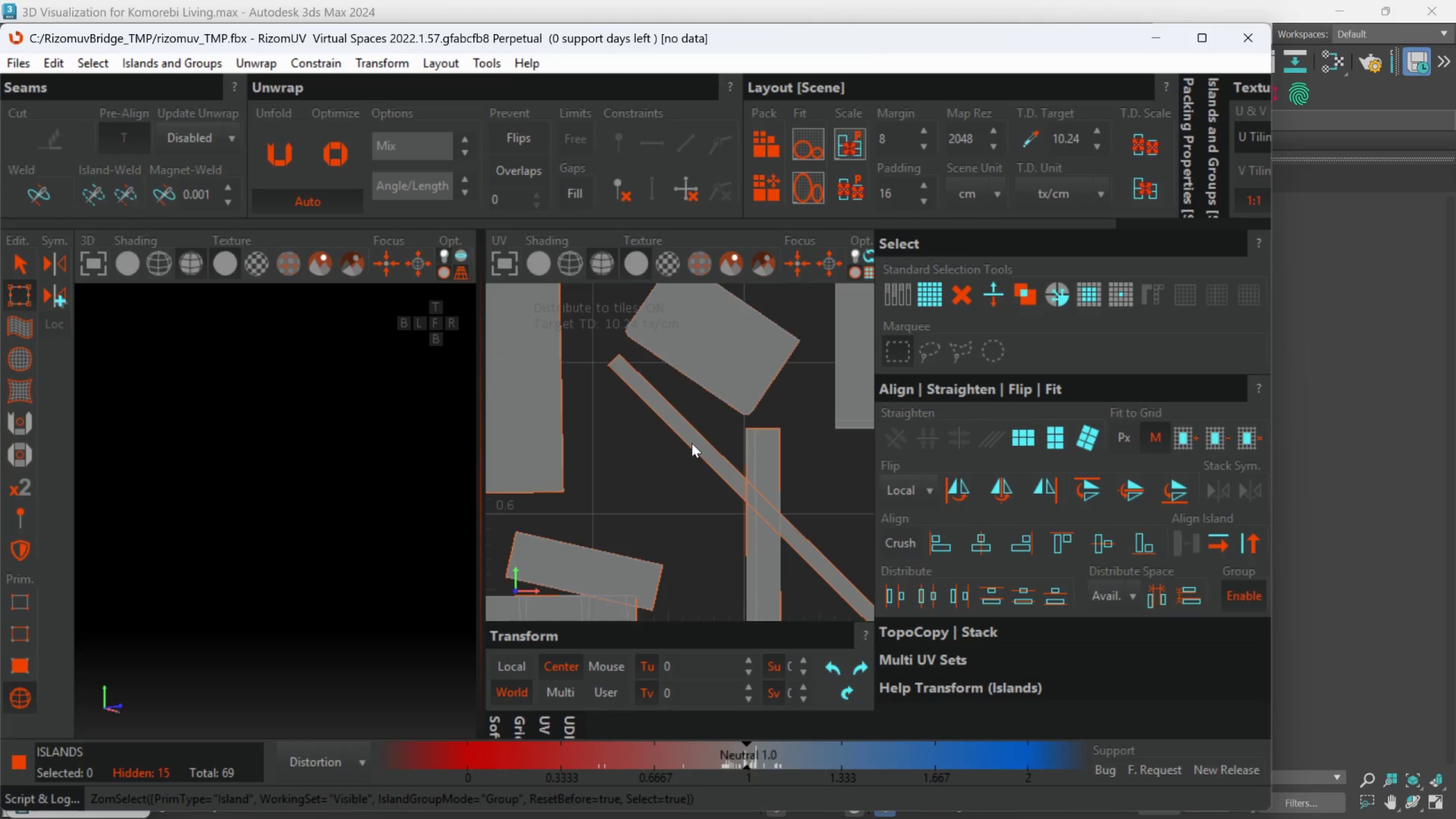 
scroll: coordinate [704, 487], scroll_direction: down, amount: 3.0
 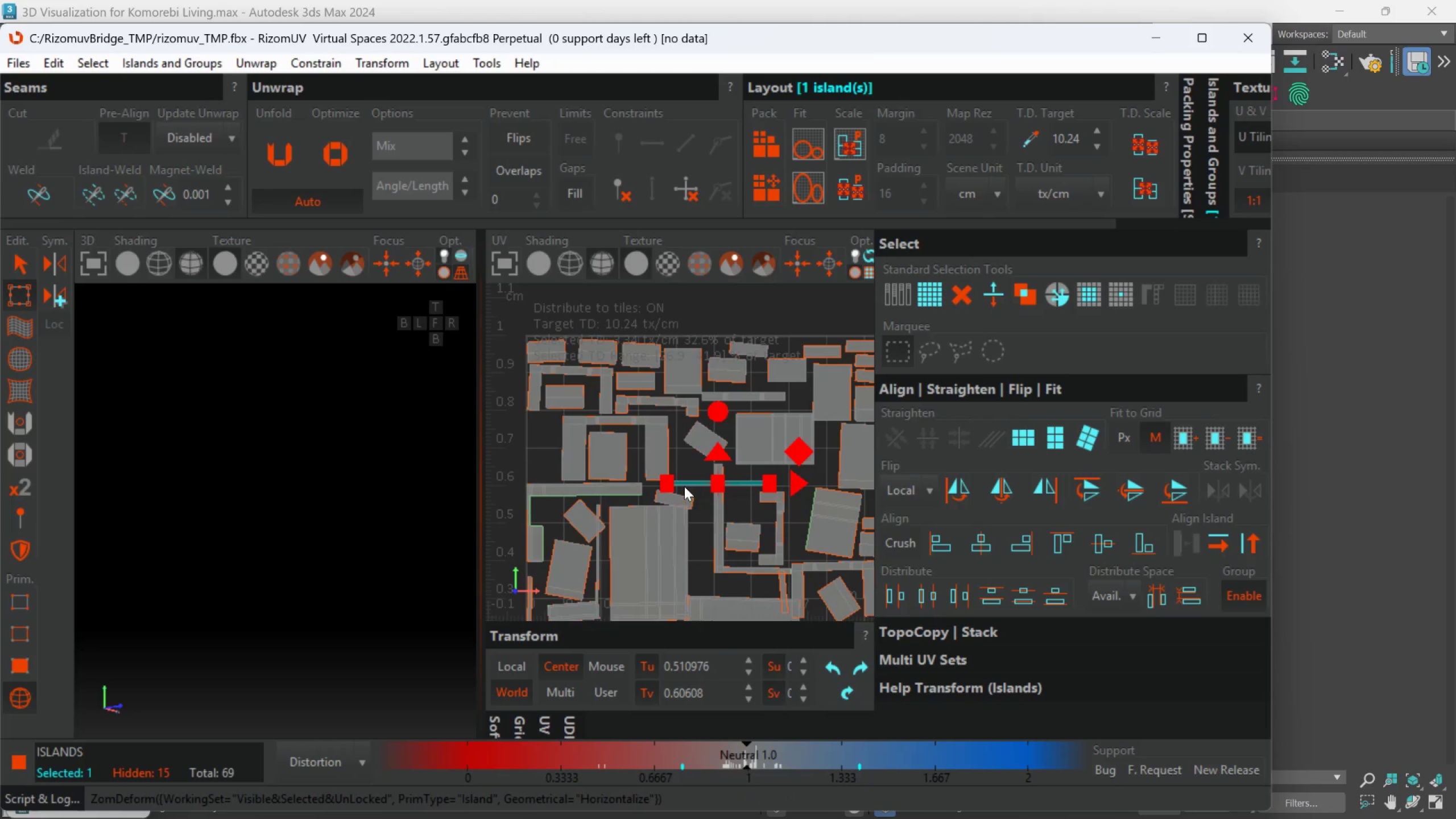 
left_click([675, 503])
 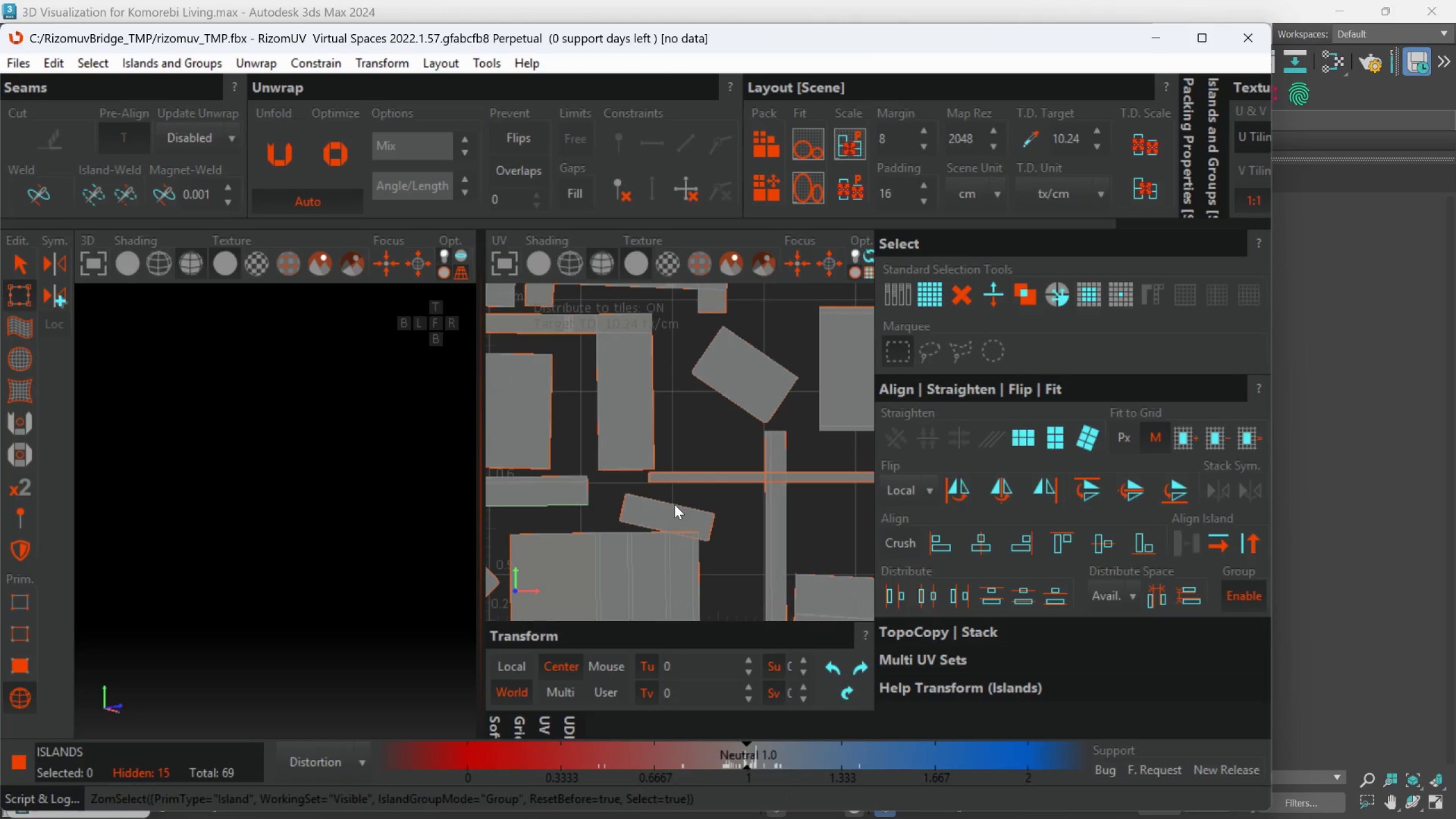 
scroll: coordinate [679, 486], scroll_direction: up, amount: 1.0
 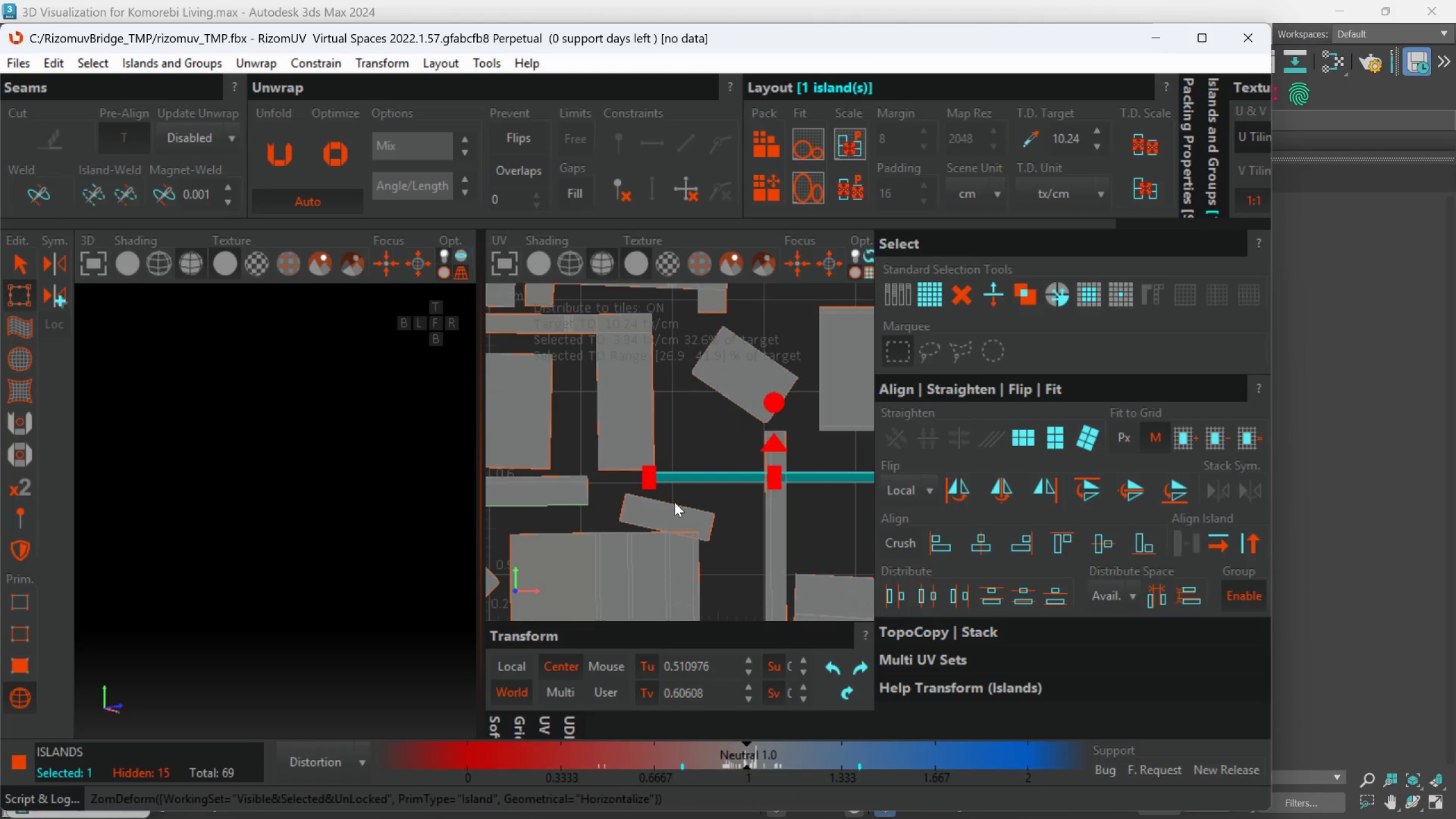 
double_click([674, 506])
 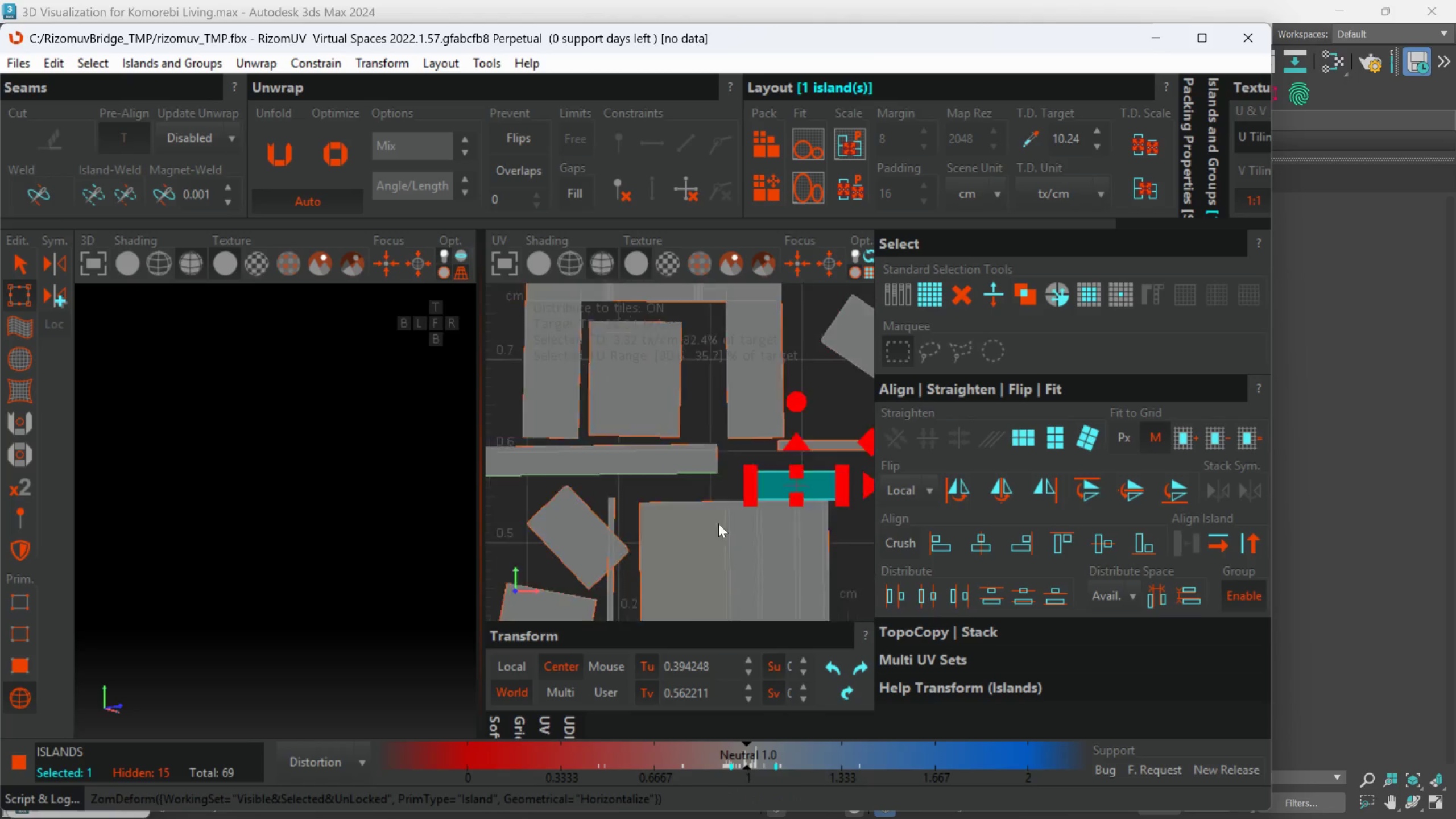 
left_click([757, 498])
 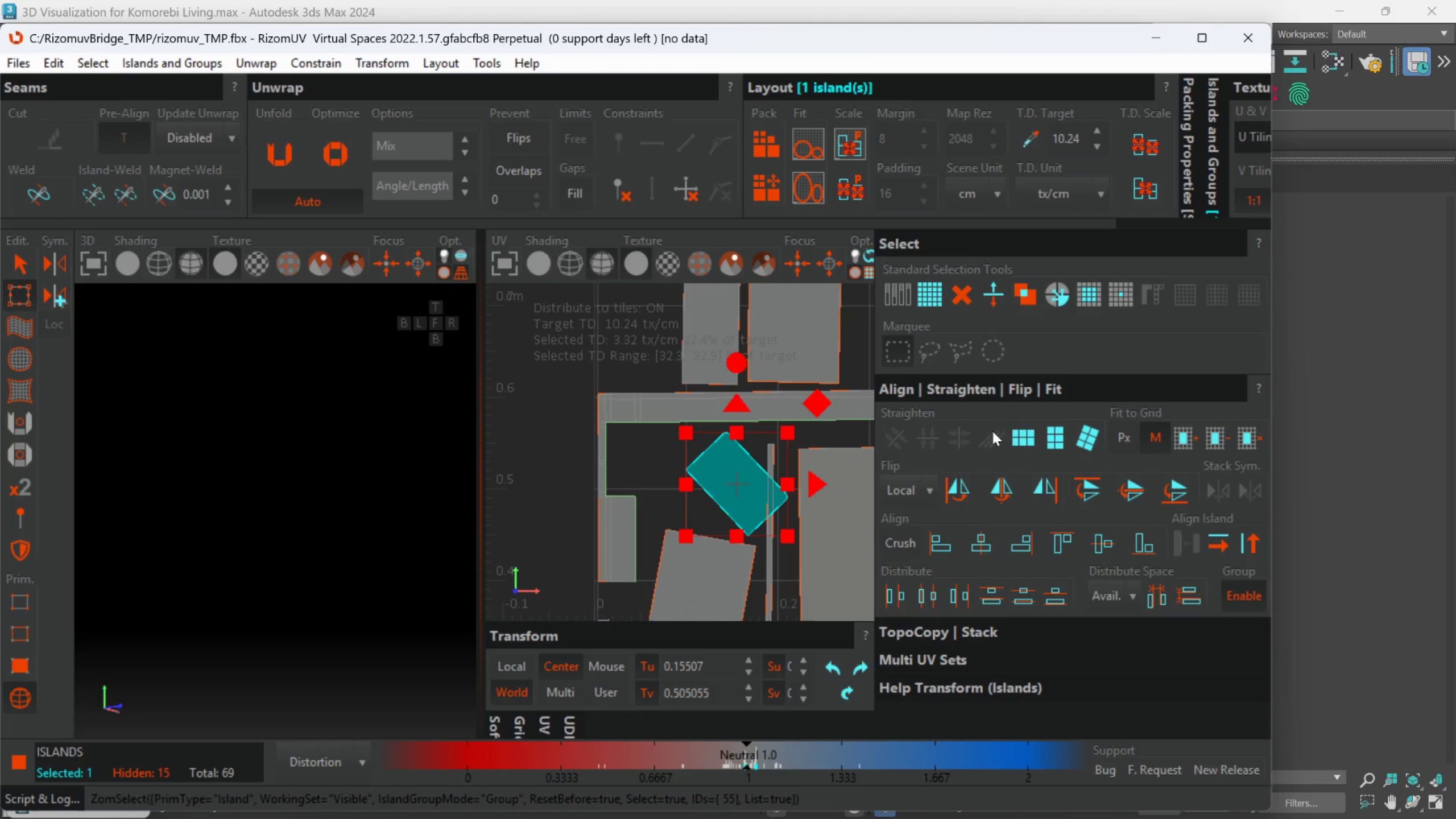 
left_click([1009, 435])
 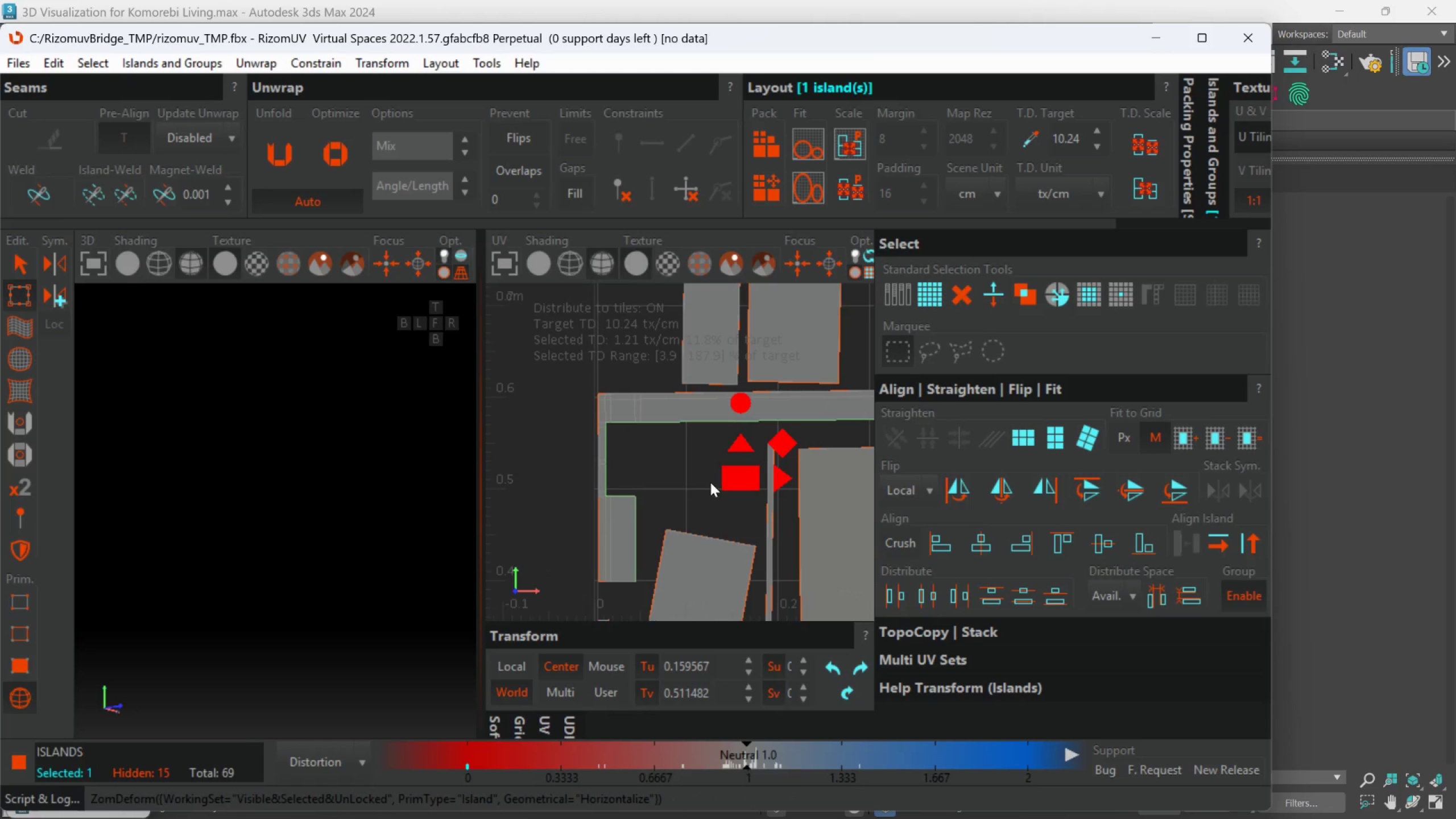 
key(Control+Z)
 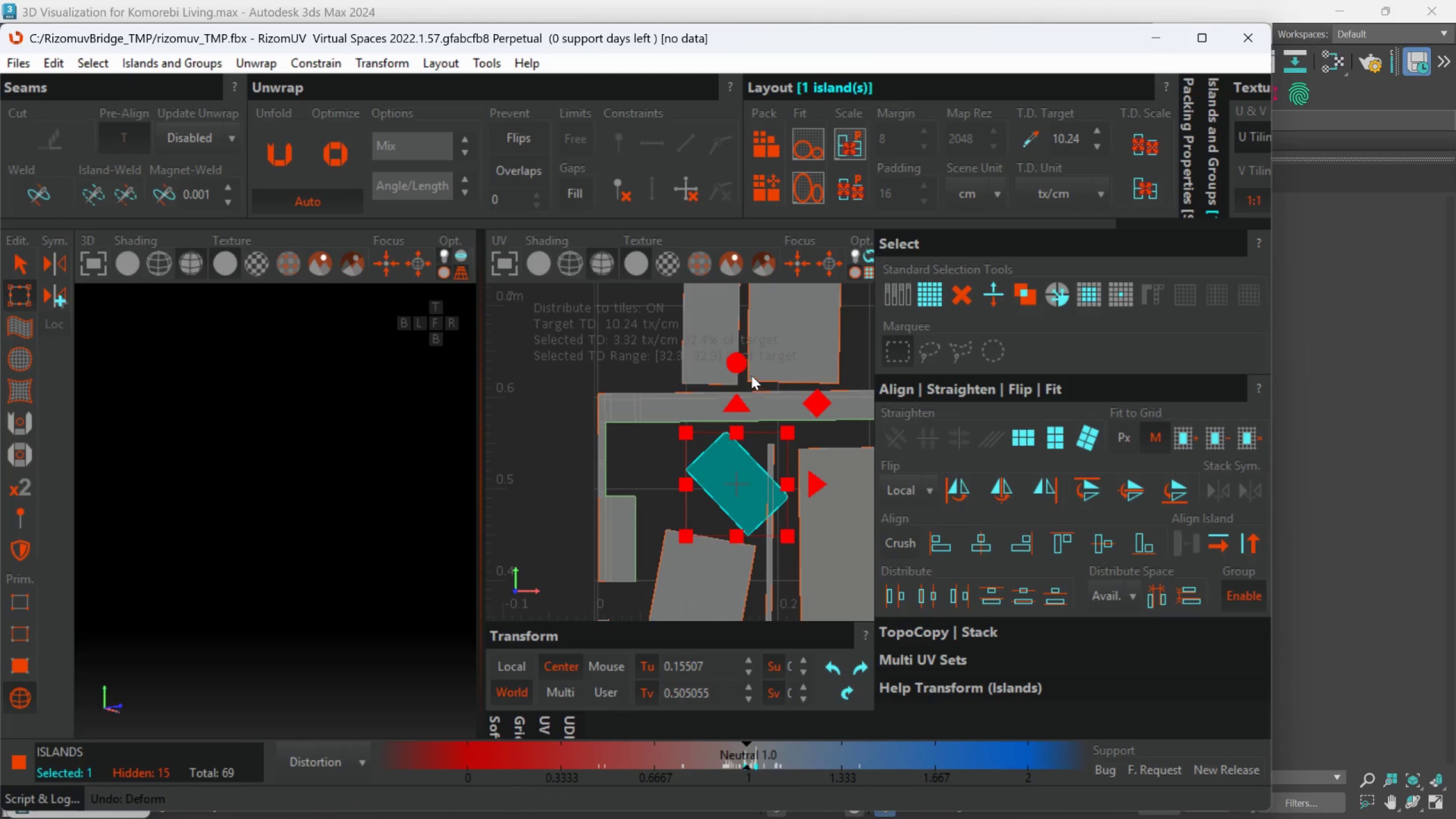 
left_click_drag(start_coordinate=[734, 358], to_coordinate=[863, 651])
 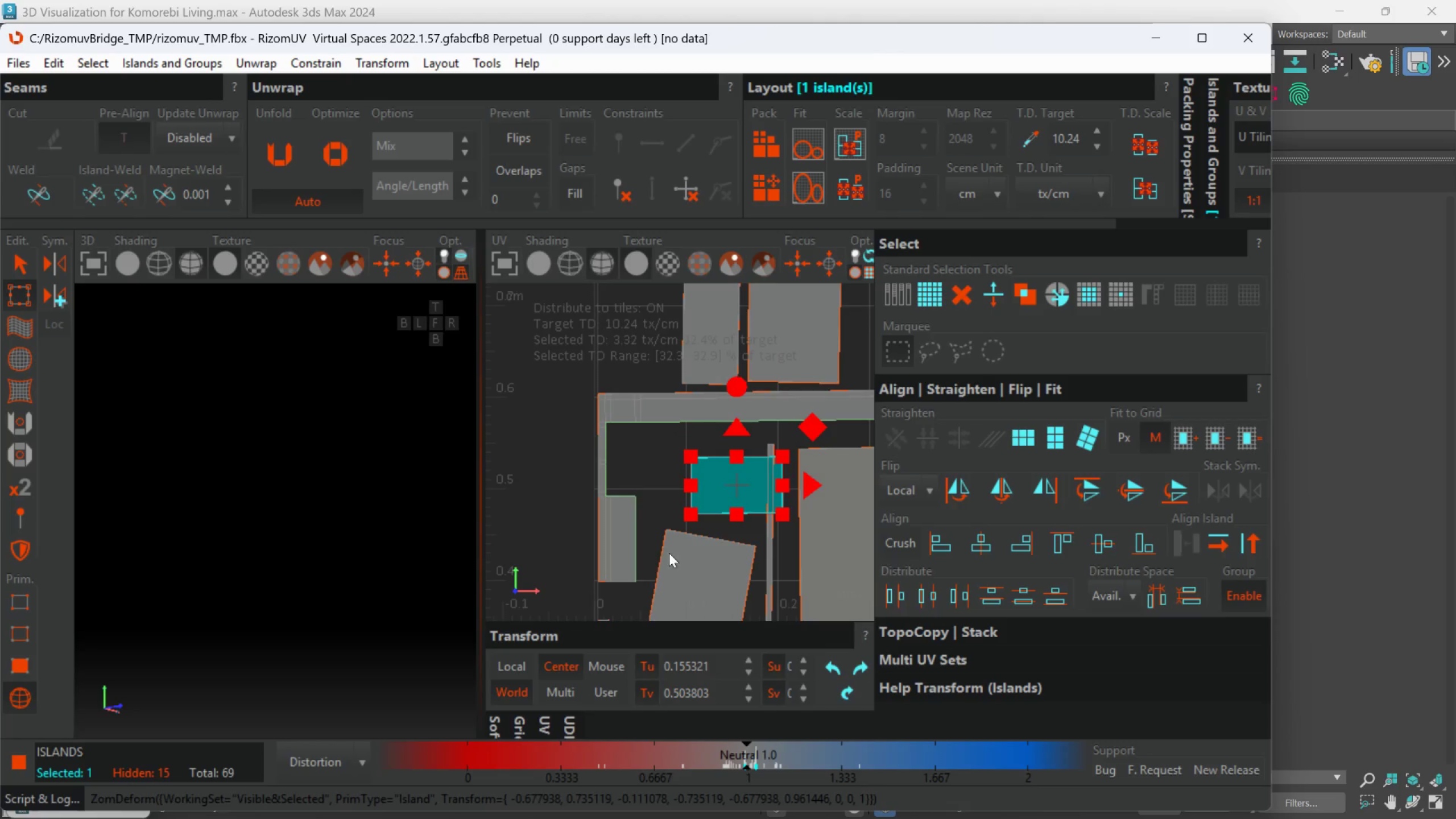 
left_click([672, 553])
 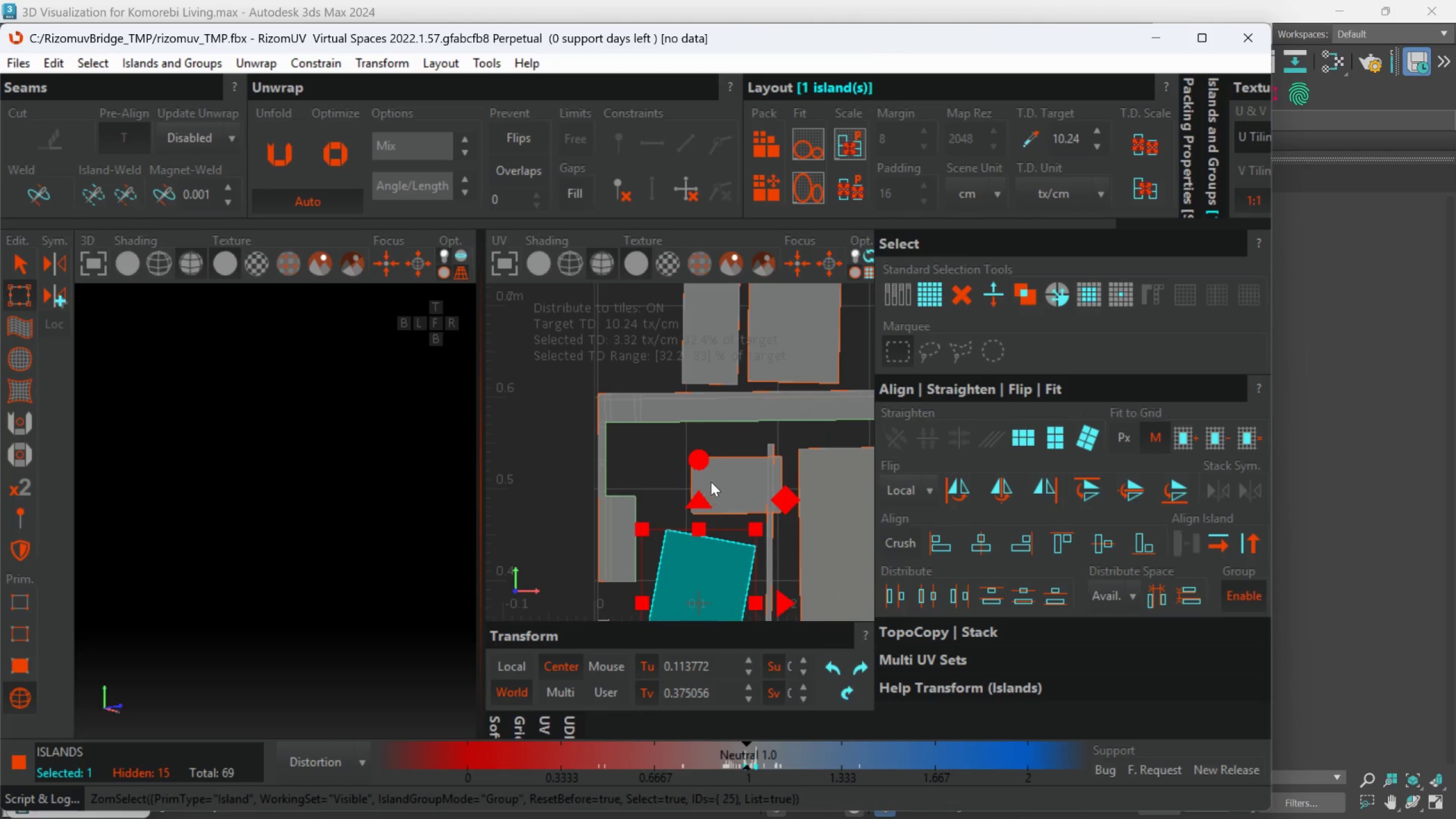 
left_click_drag(start_coordinate=[700, 462], to_coordinate=[695, 432])
 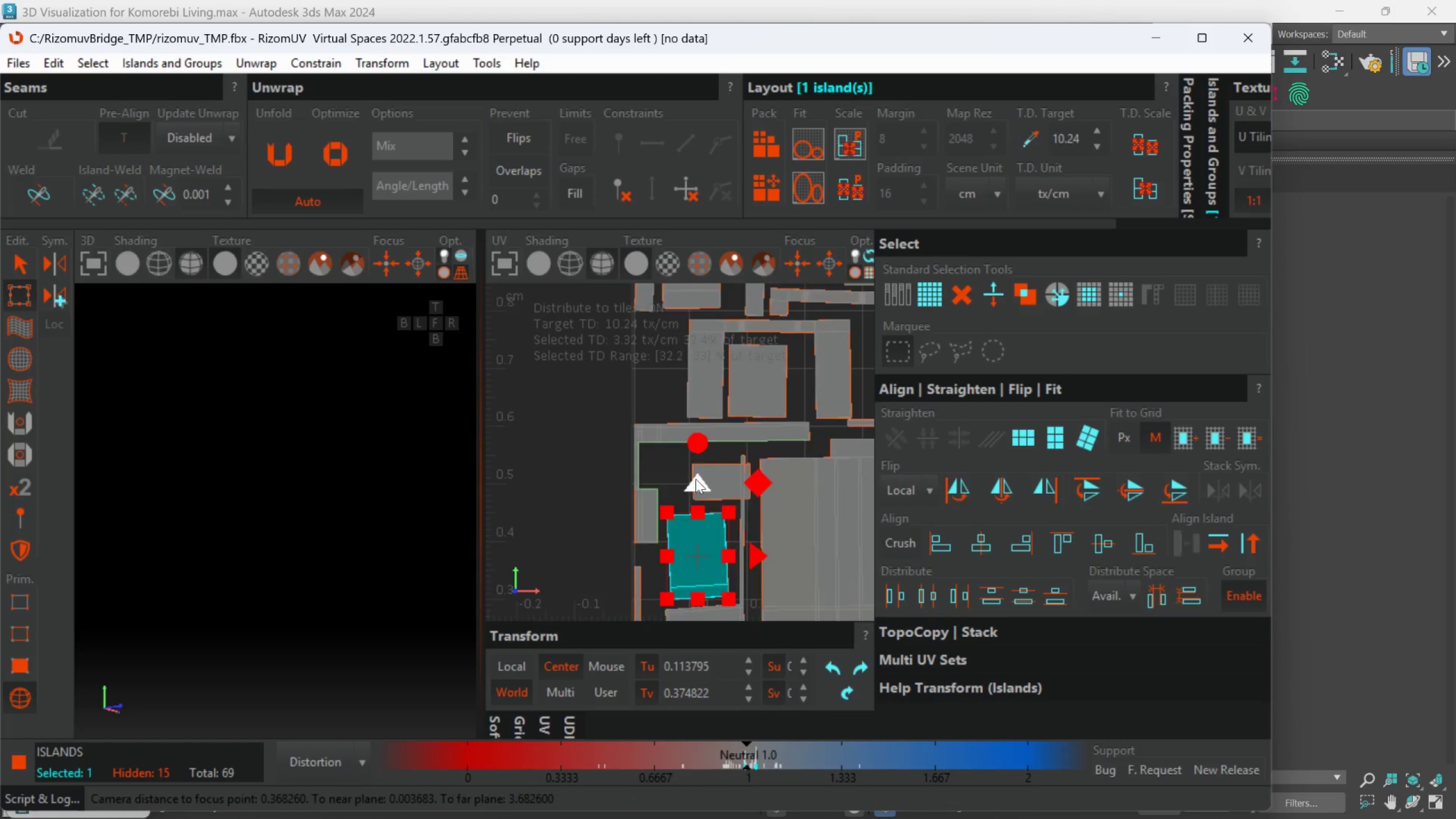 
scroll: coordinate [688, 509], scroll_direction: down, amount: 2.0
 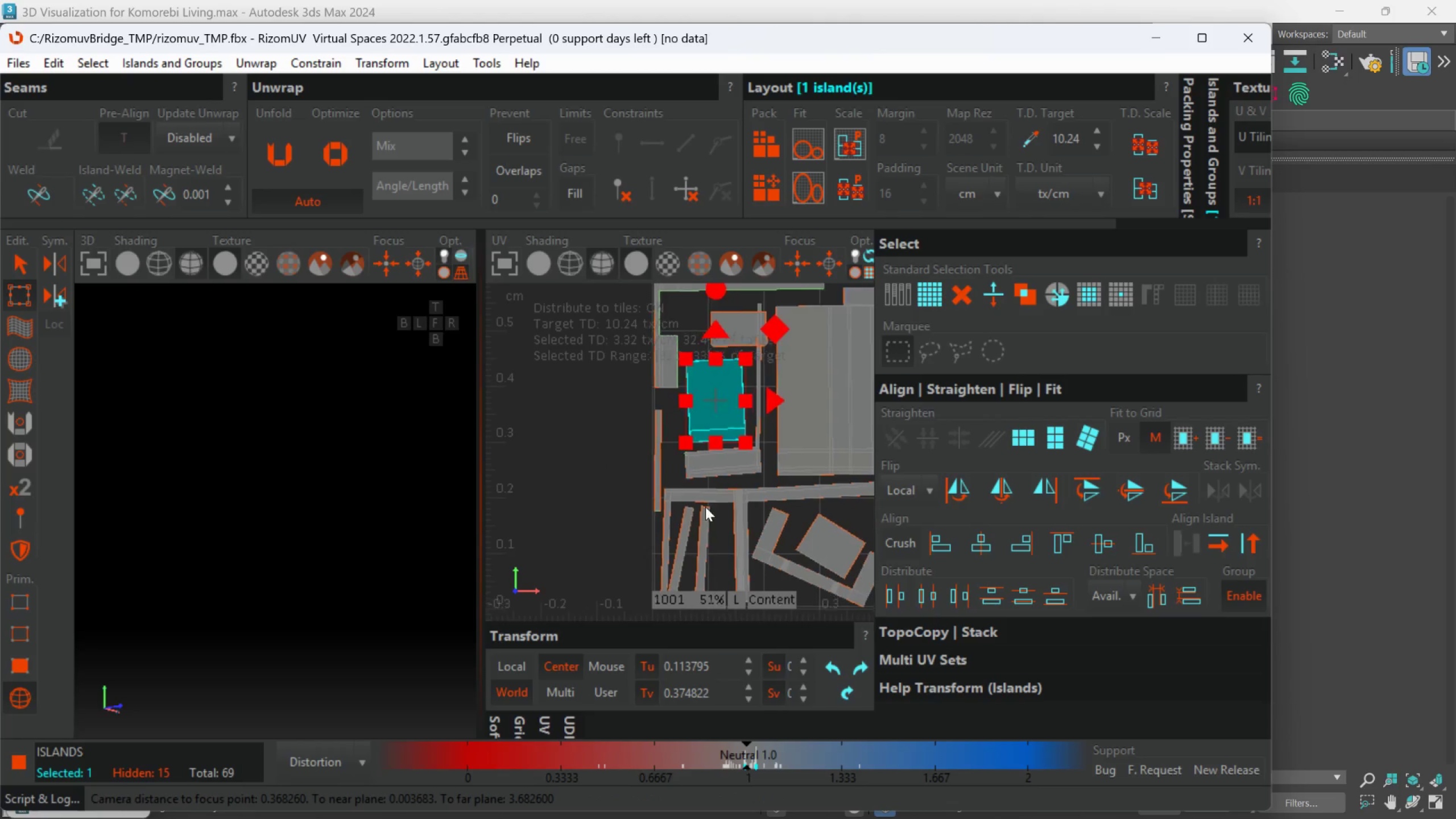 
scroll: coordinate [691, 502], scroll_direction: up, amount: 1.0
 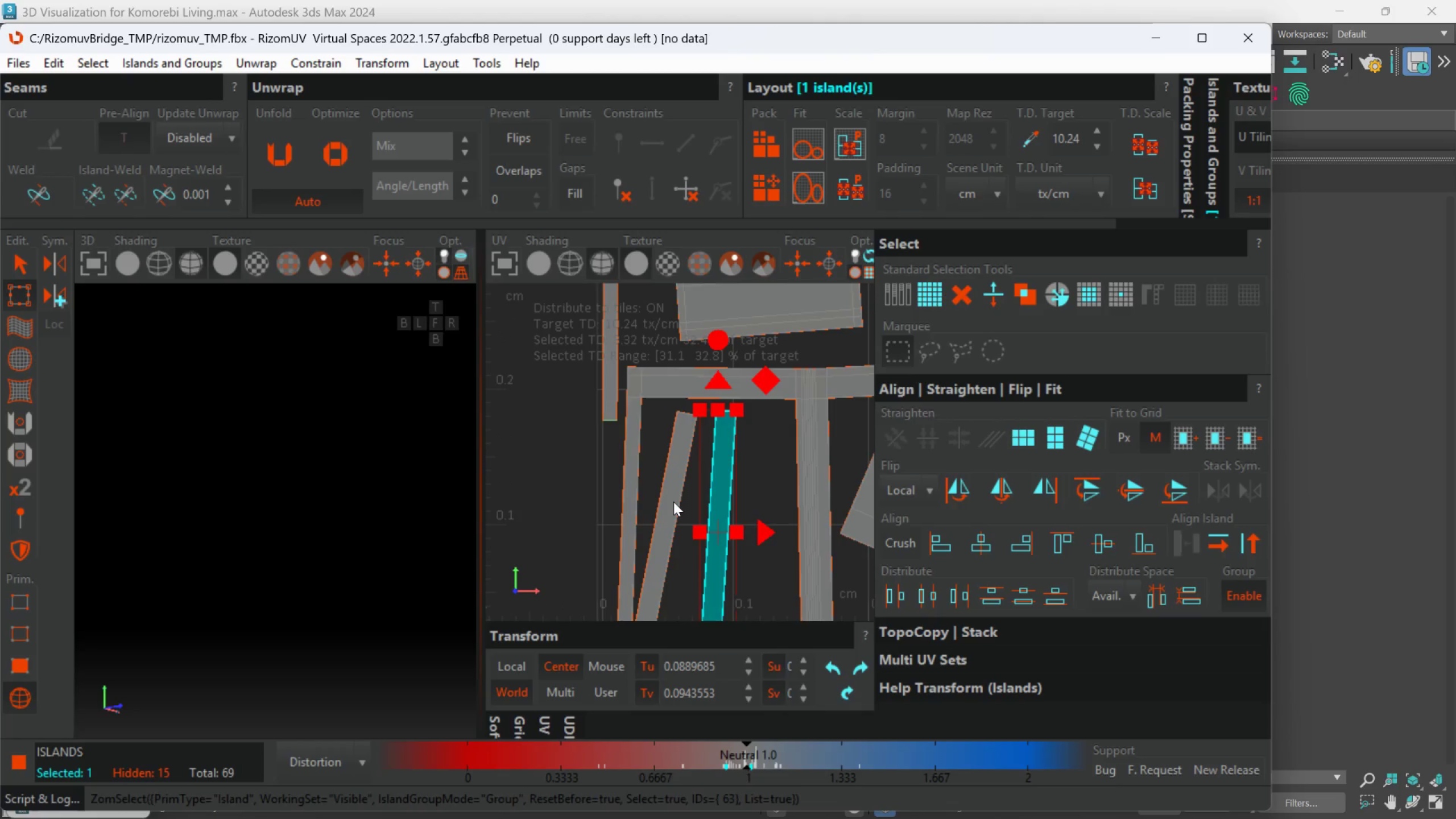 
hold_key(key=ControlLeft, duration=0.65)
left_click([673, 502])
 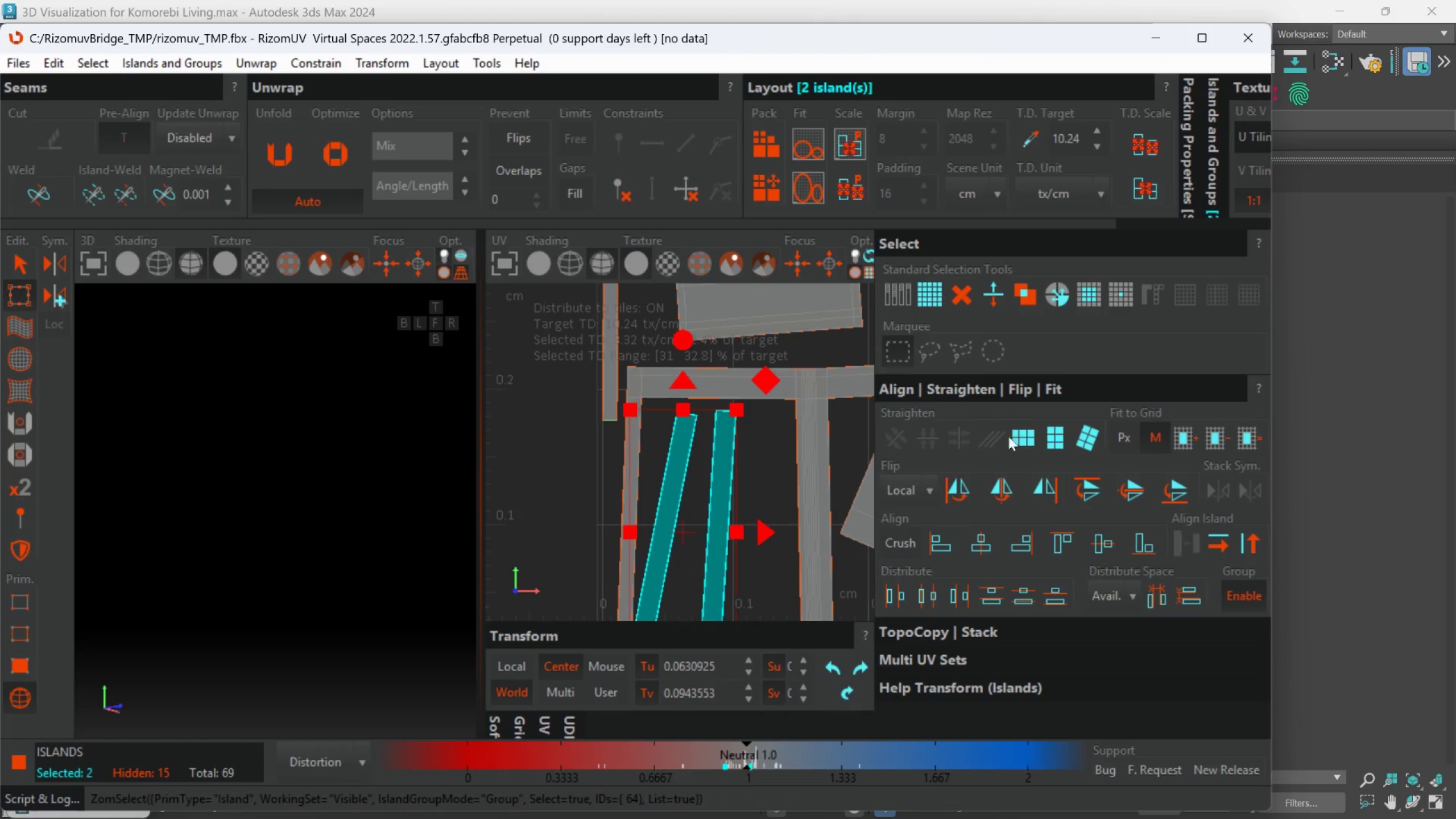 
left_click([1070, 434])
 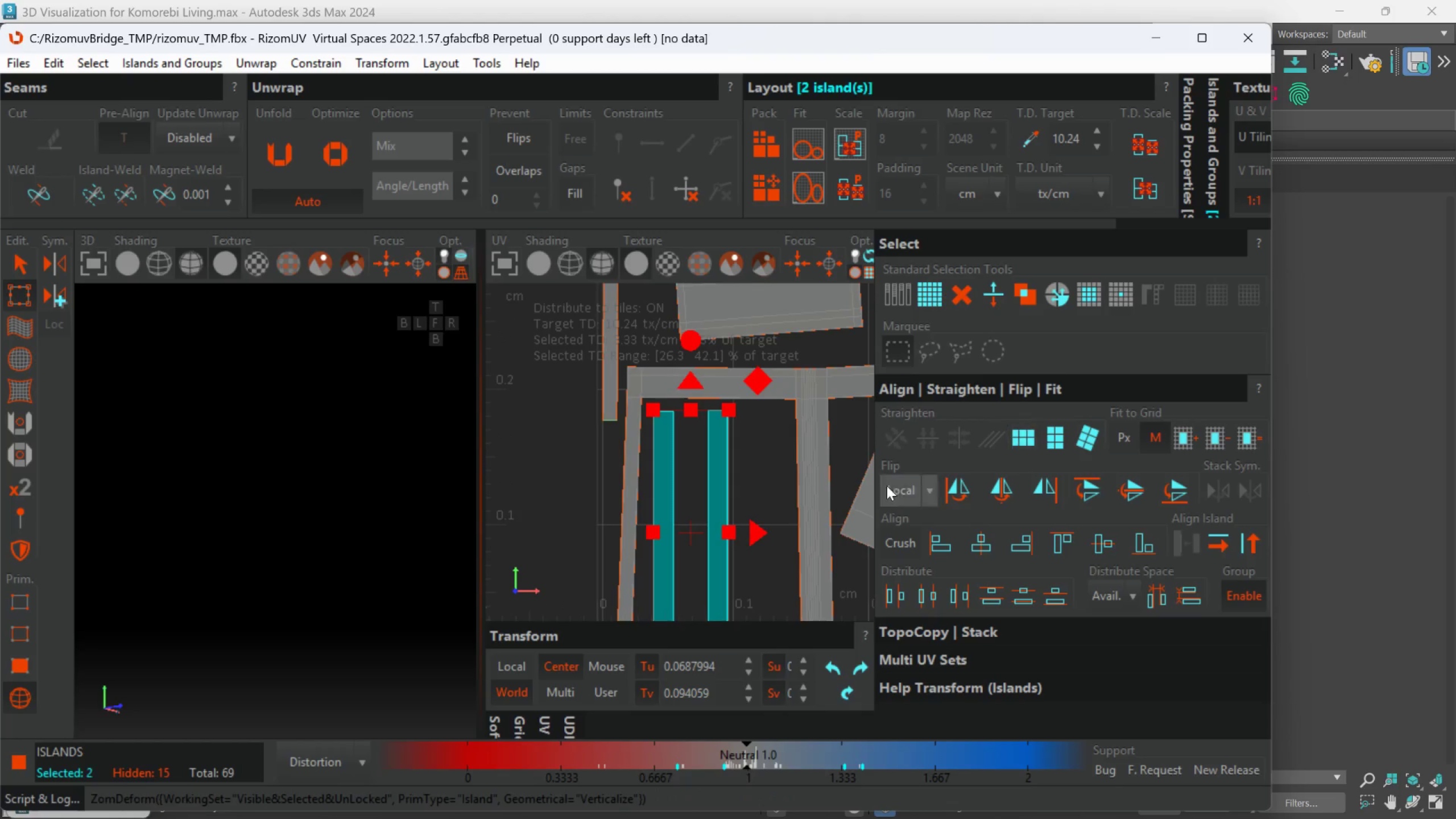 
scroll: coordinate [768, 494], scroll_direction: down, amount: 2.0
 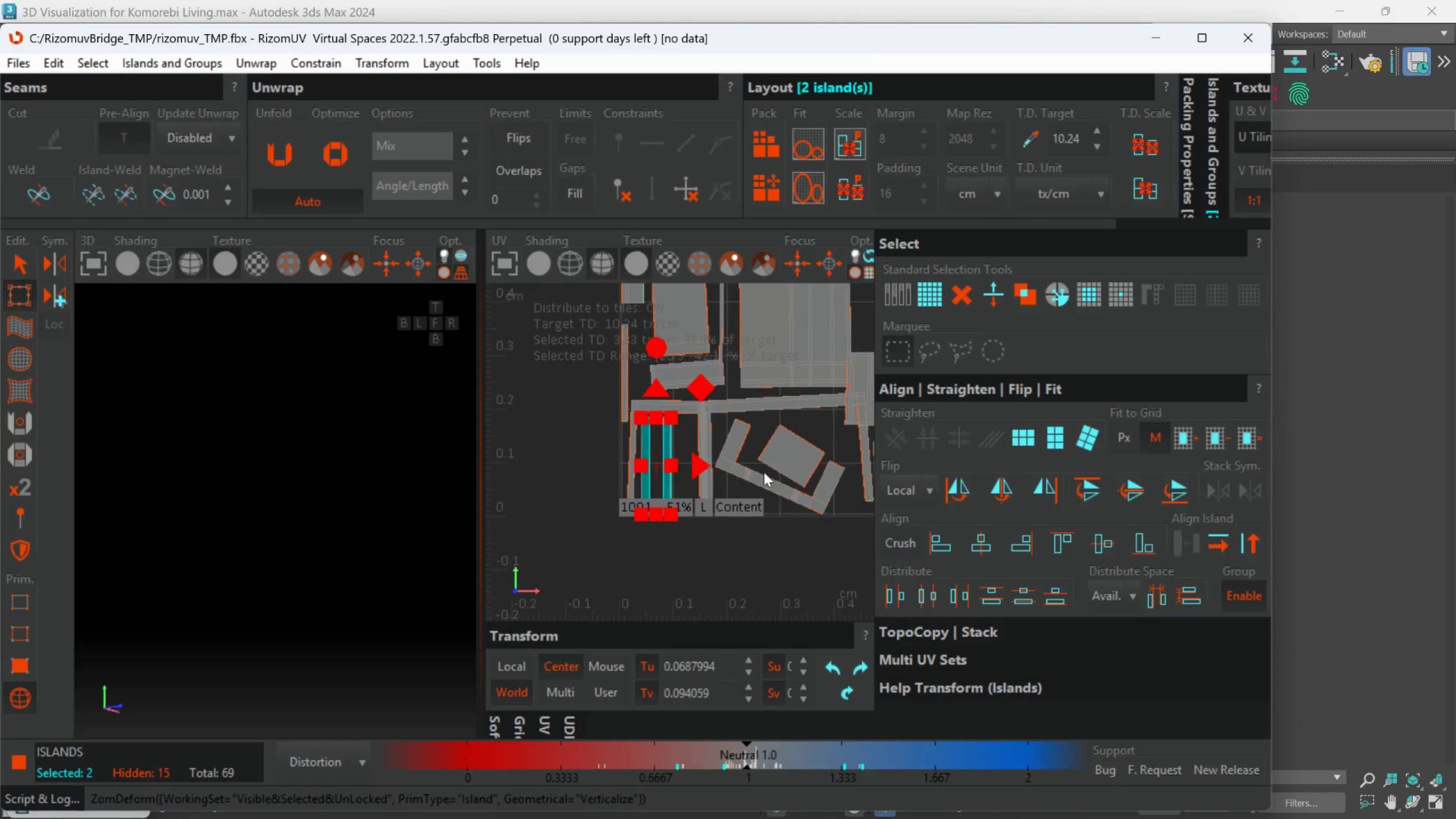 
scroll: coordinate [767, 468], scroll_direction: up, amount: 1.0
 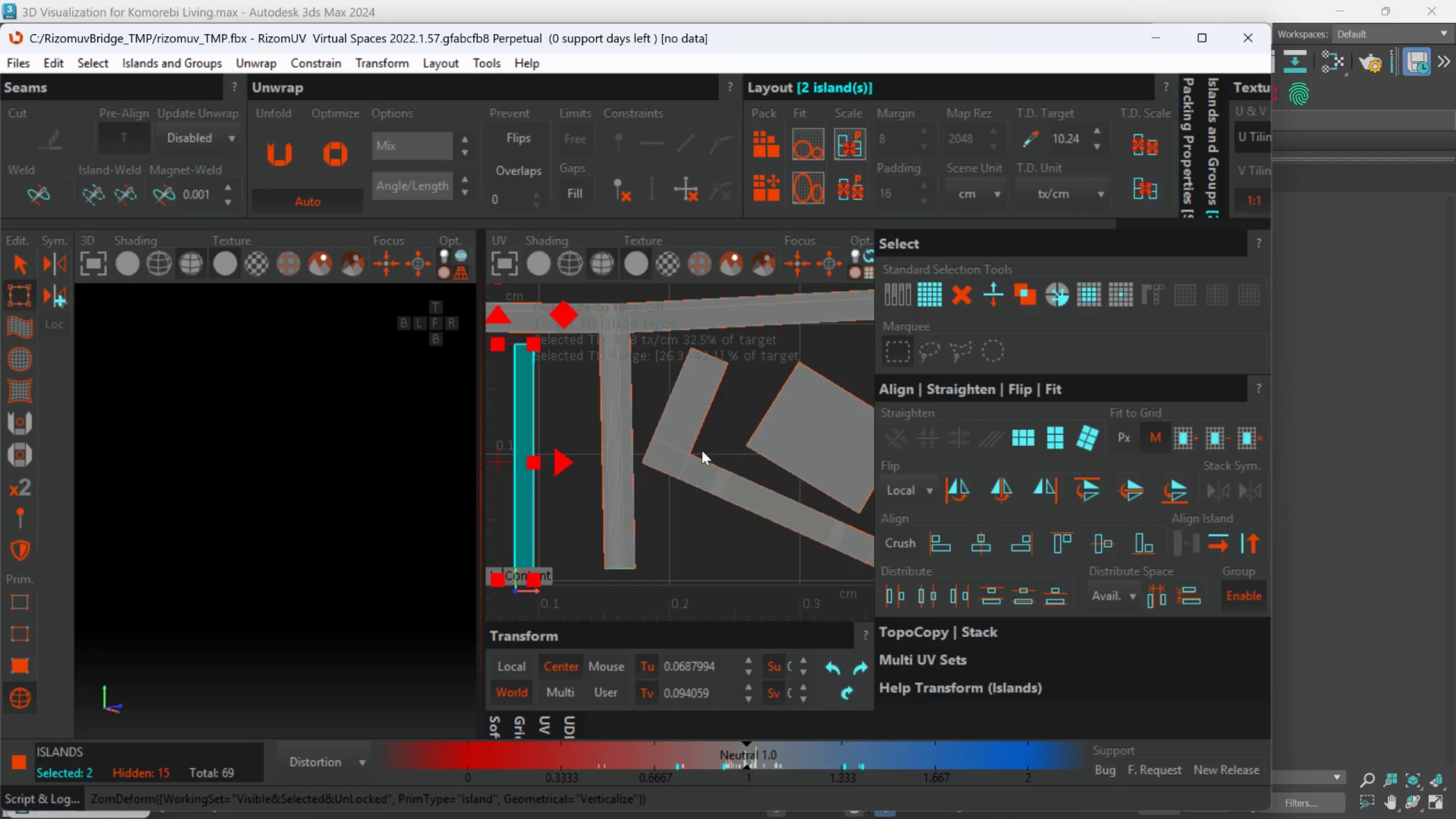 
left_click([700, 450])
 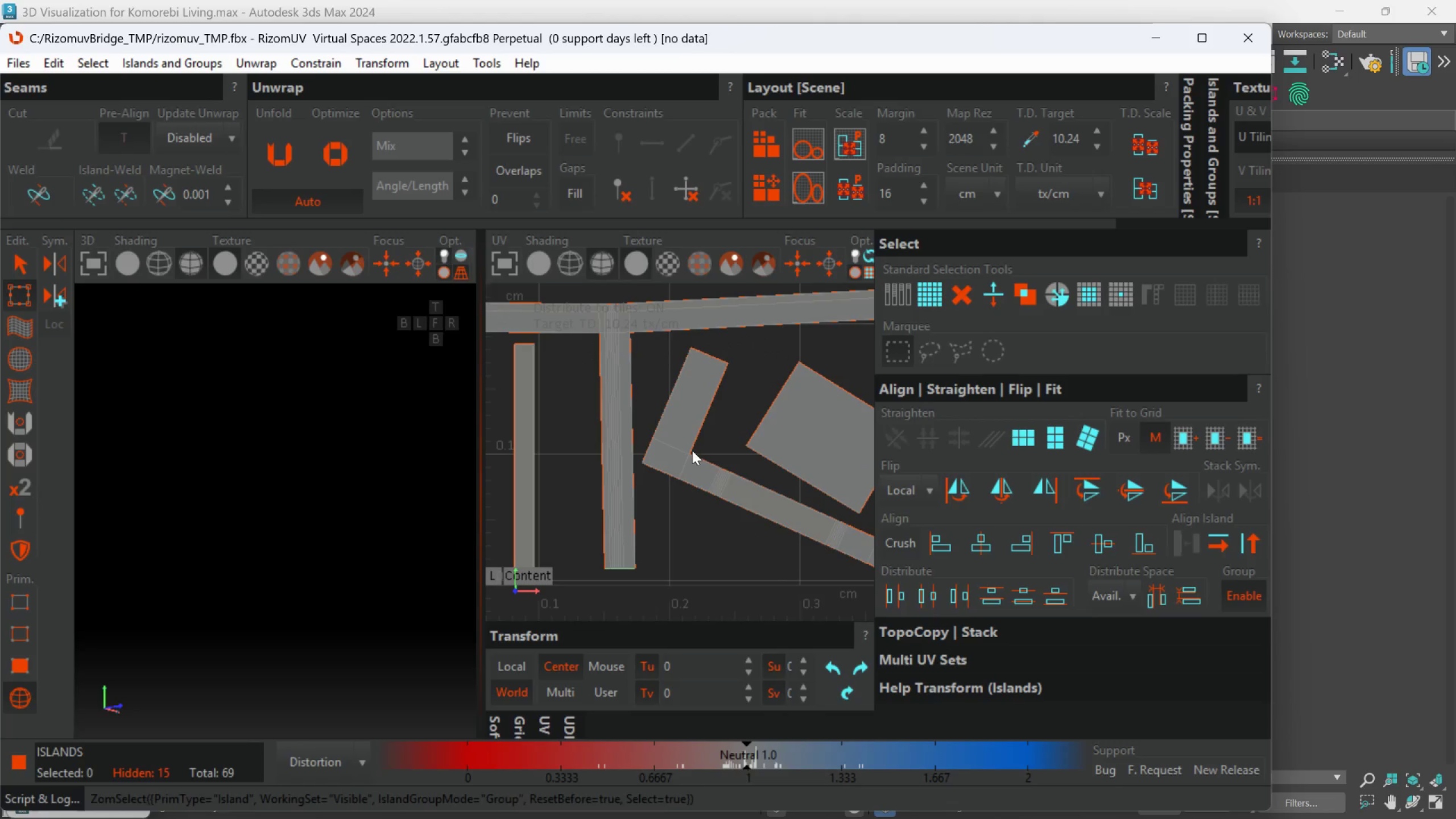 
left_click([690, 450])
 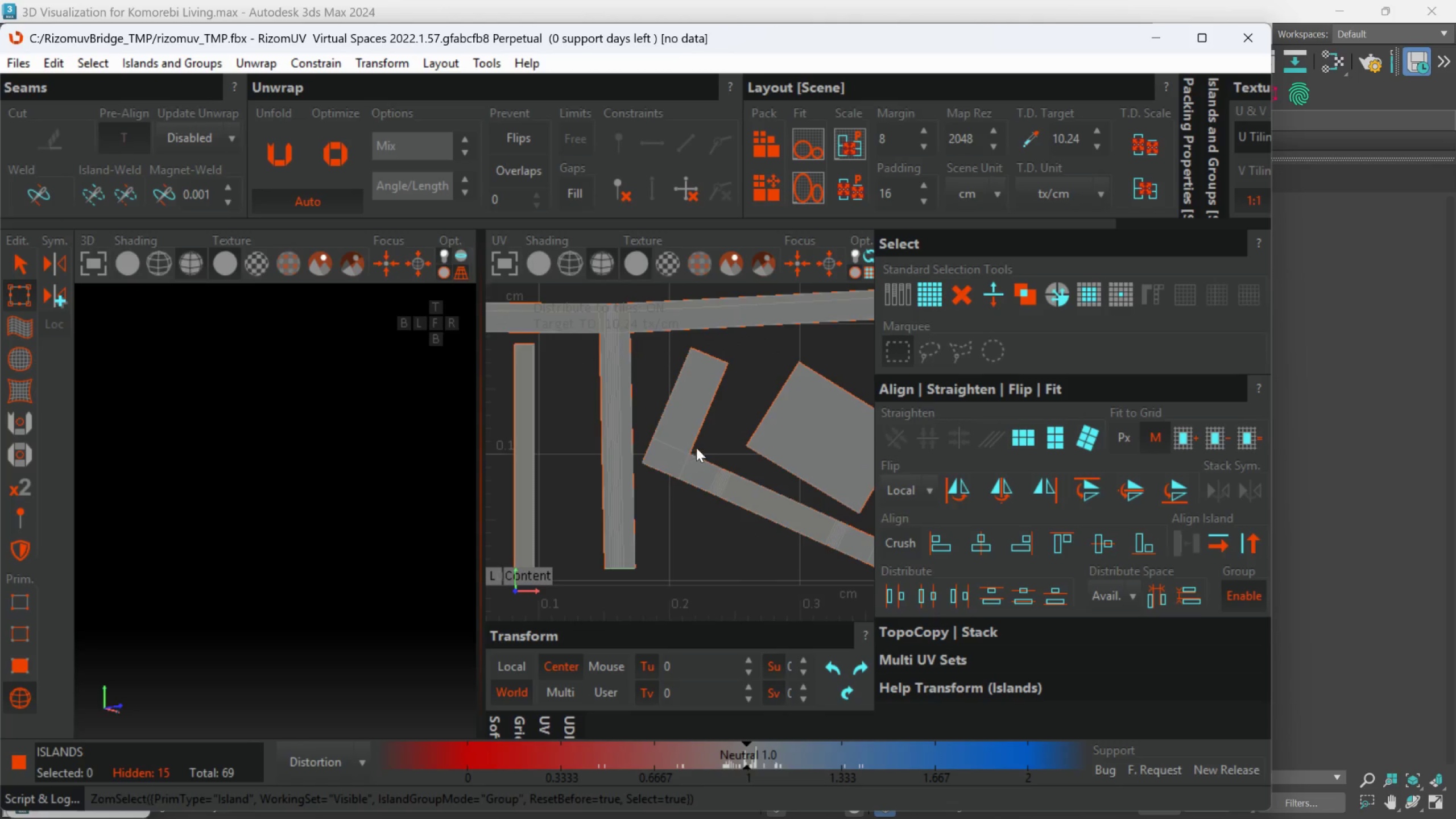 
scroll: coordinate [705, 443], scroll_direction: down, amount: 2.0
 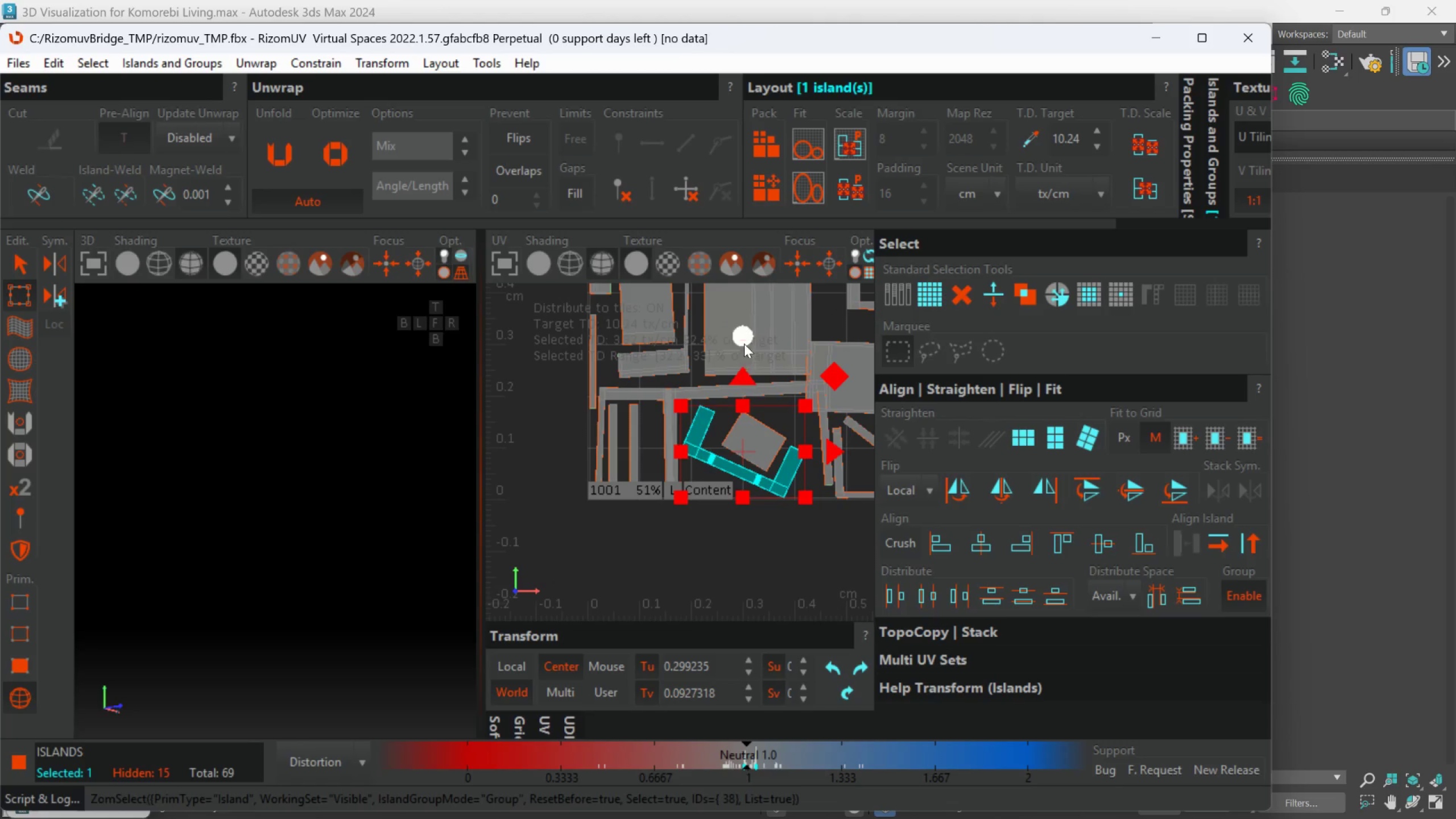 
left_click_drag(start_coordinate=[745, 340], to_coordinate=[755, 283])
 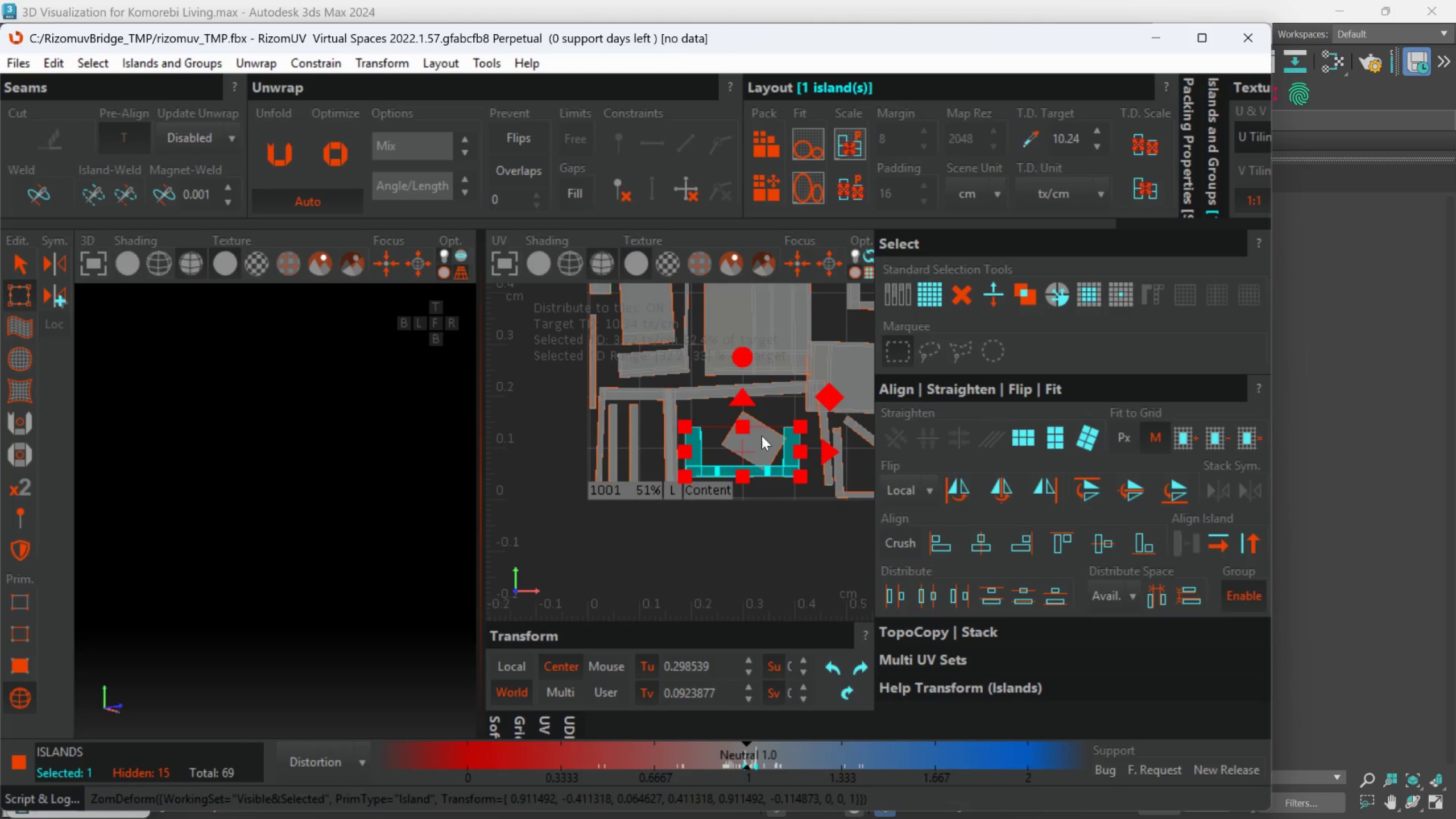 
left_click([763, 436])
 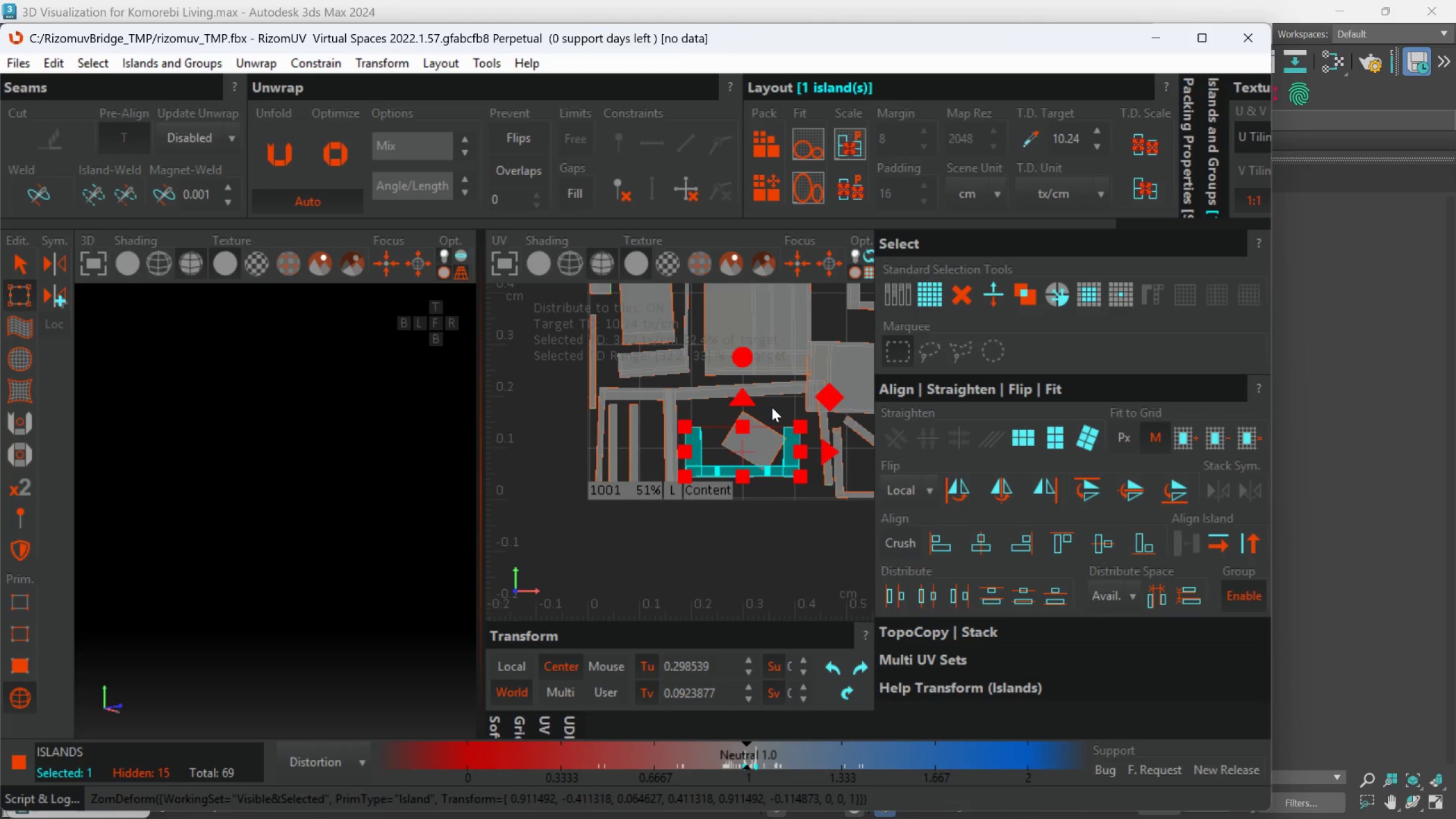 
left_click([779, 396])
 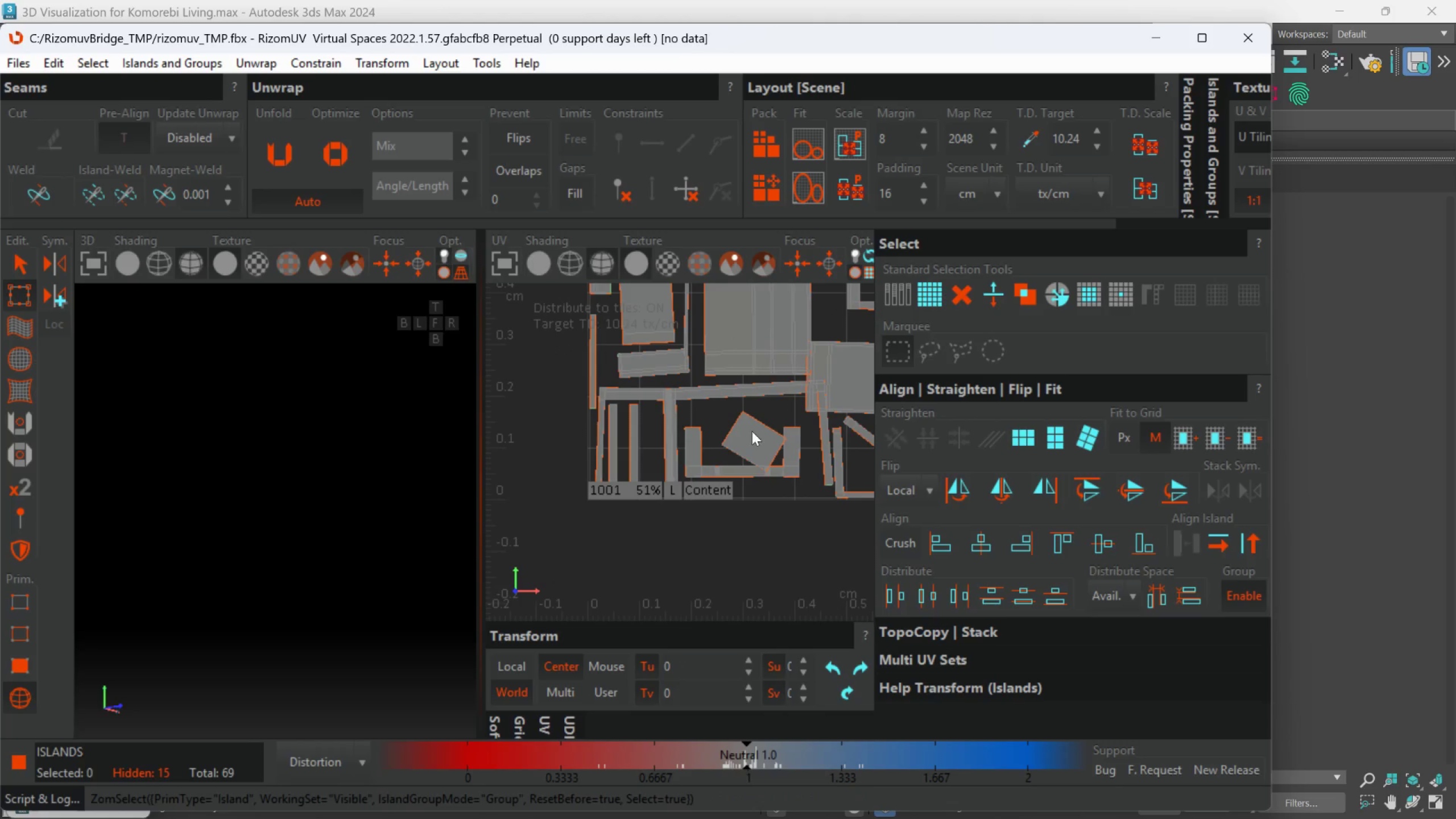 
left_click([752, 431])
 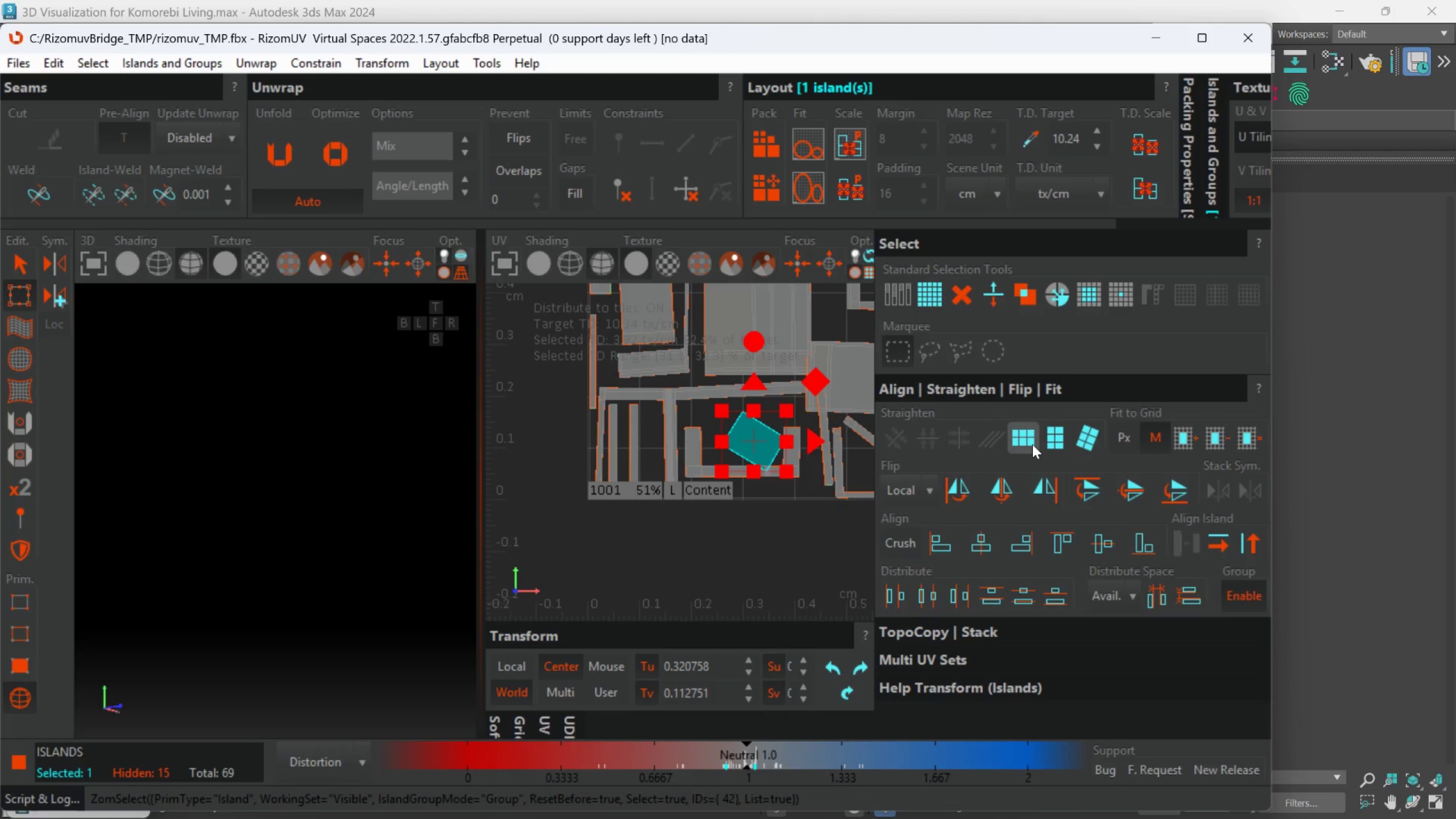 
left_click([1032, 444])
 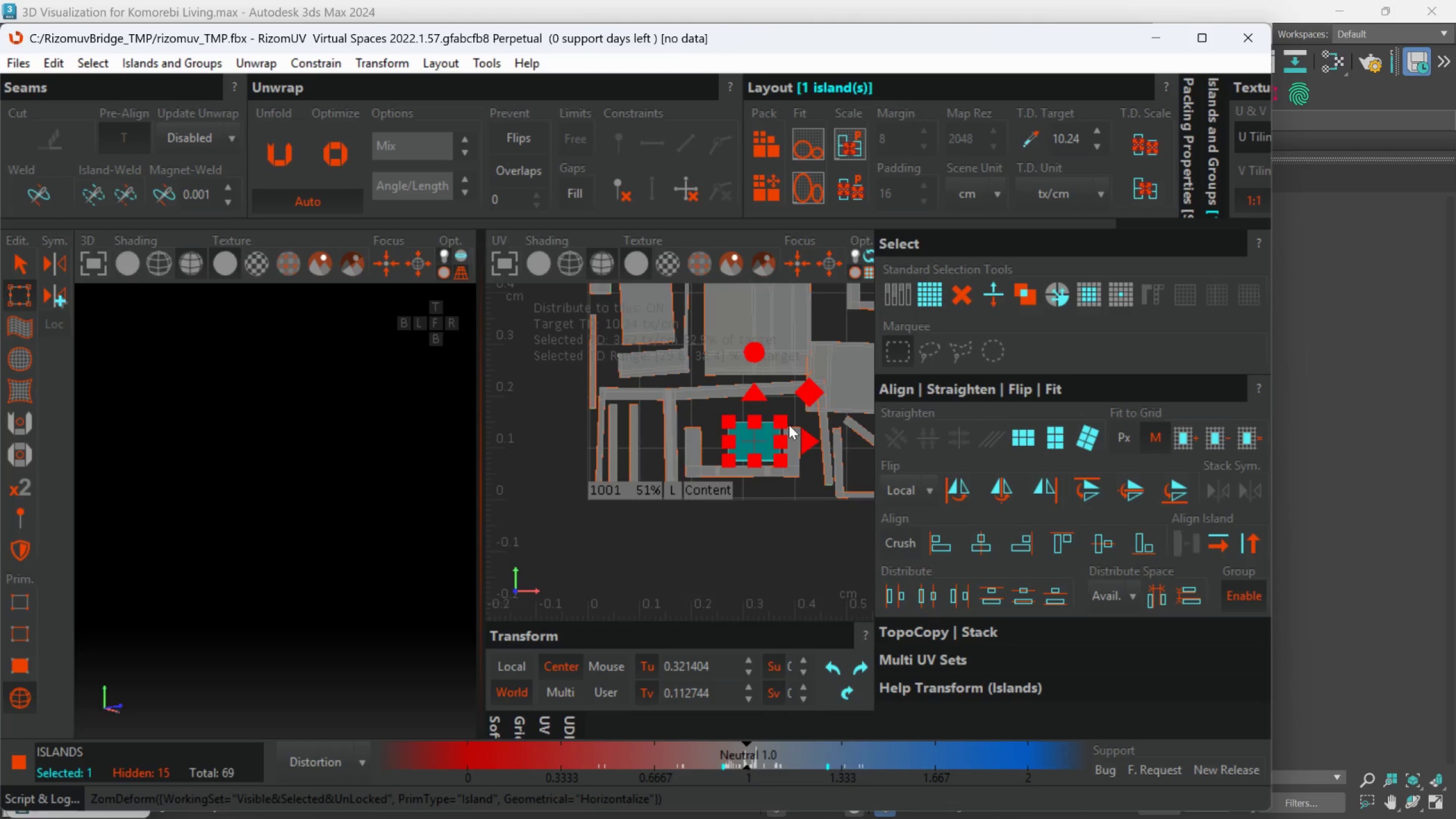 
scroll: coordinate [774, 429], scroll_direction: up, amount: 2.0
 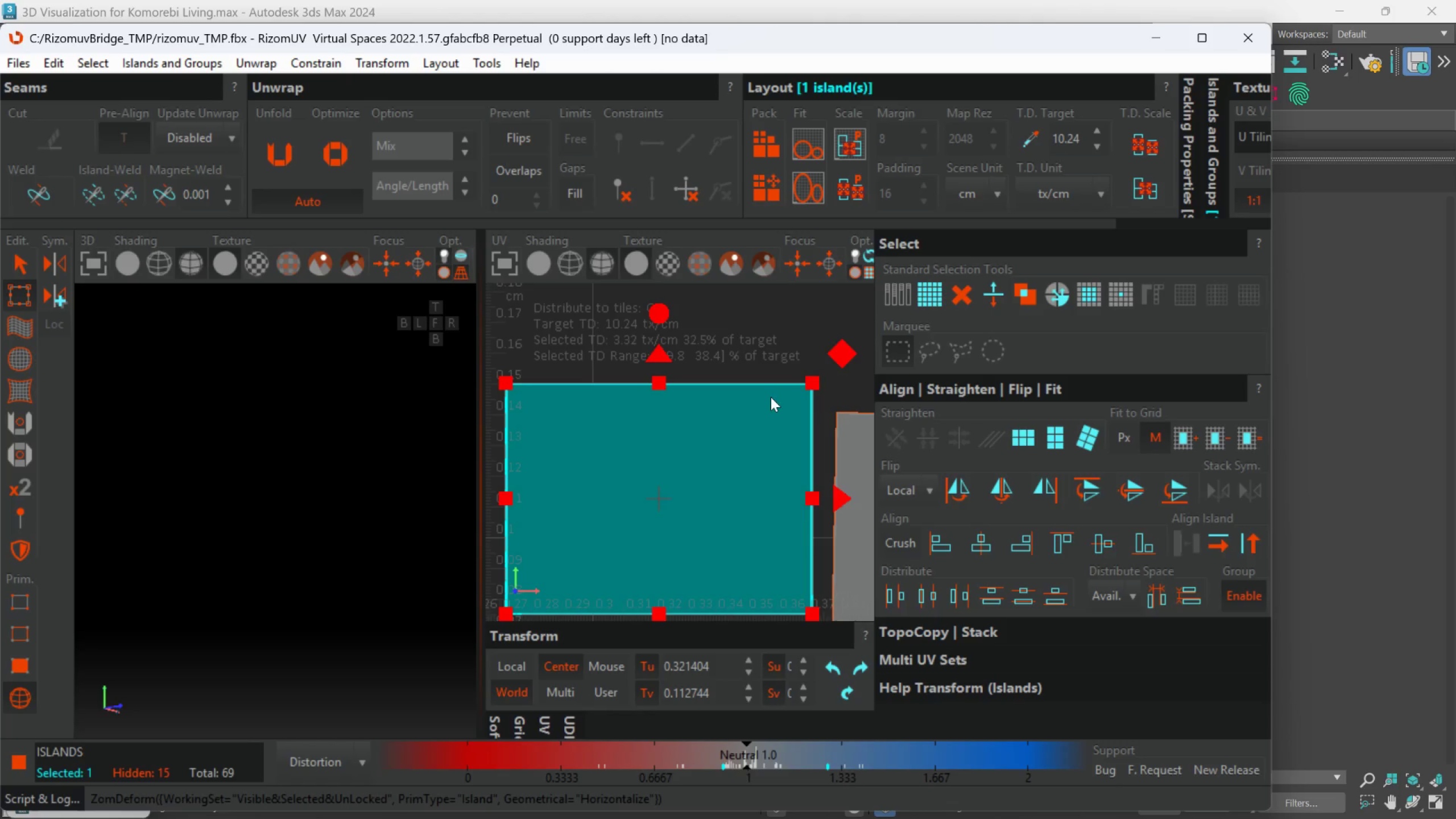 
left_click([764, 357])
 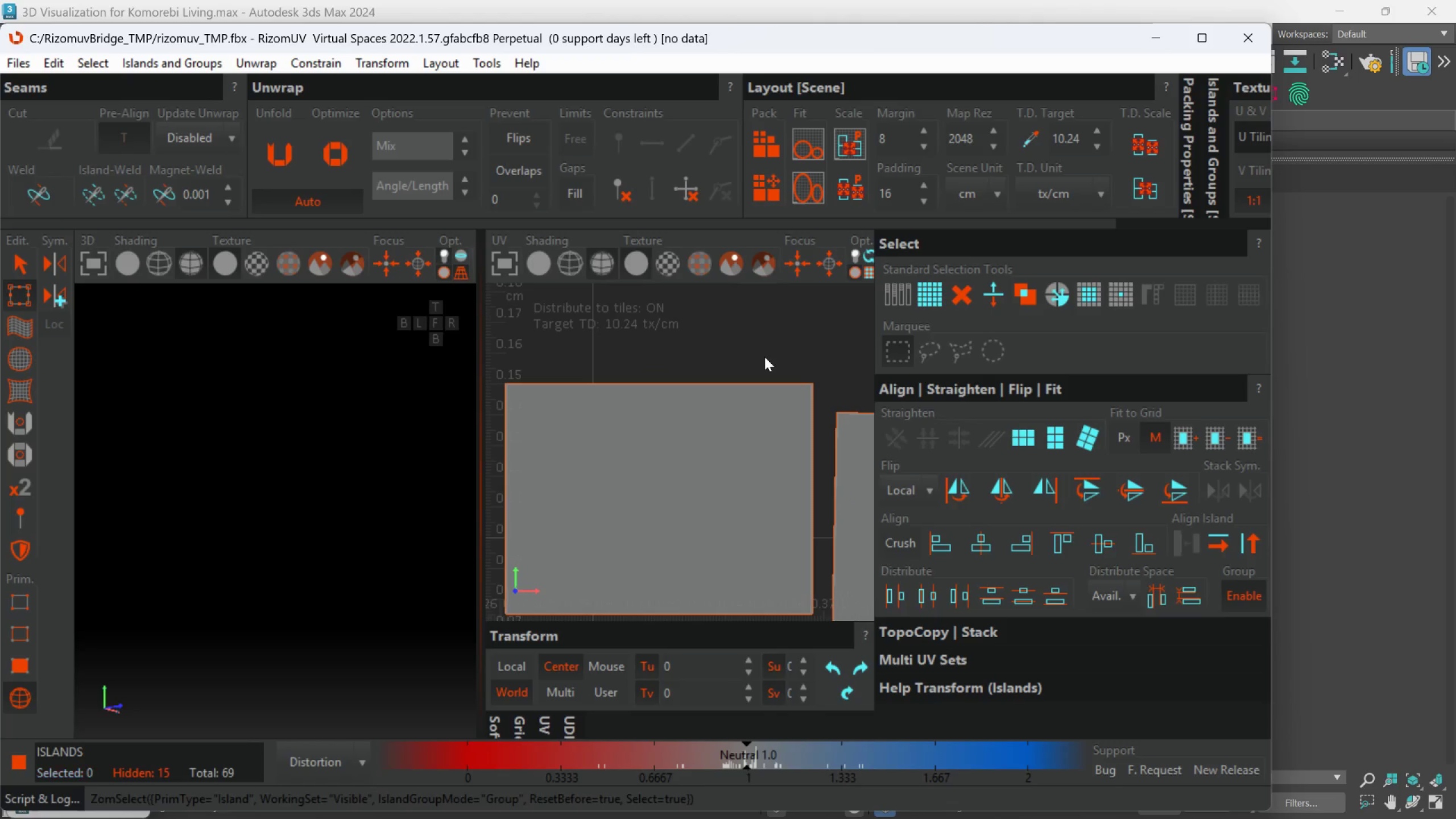 
scroll: coordinate [751, 393], scroll_direction: down, amount: 4.0
 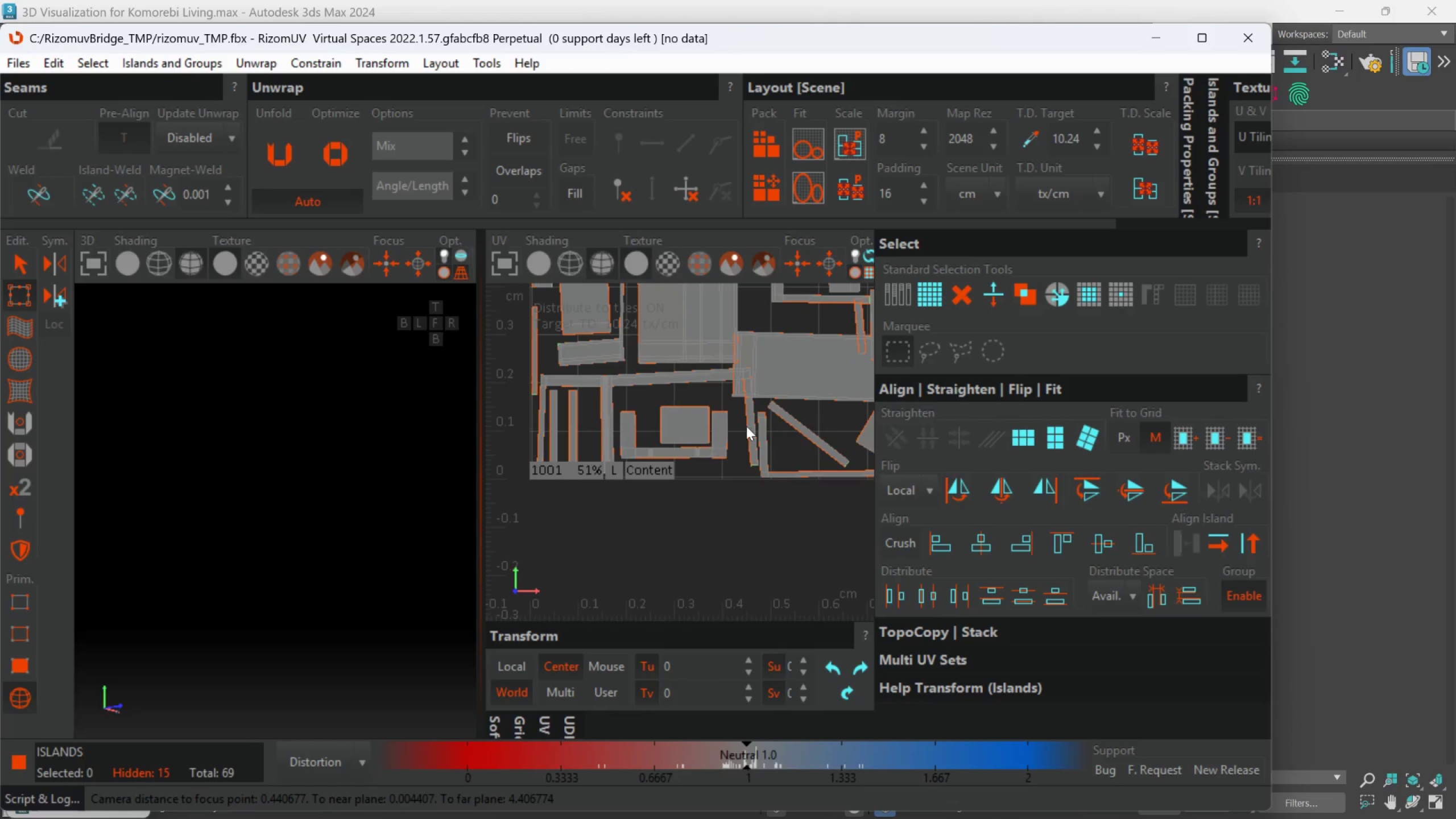 
left_click([735, 415])
 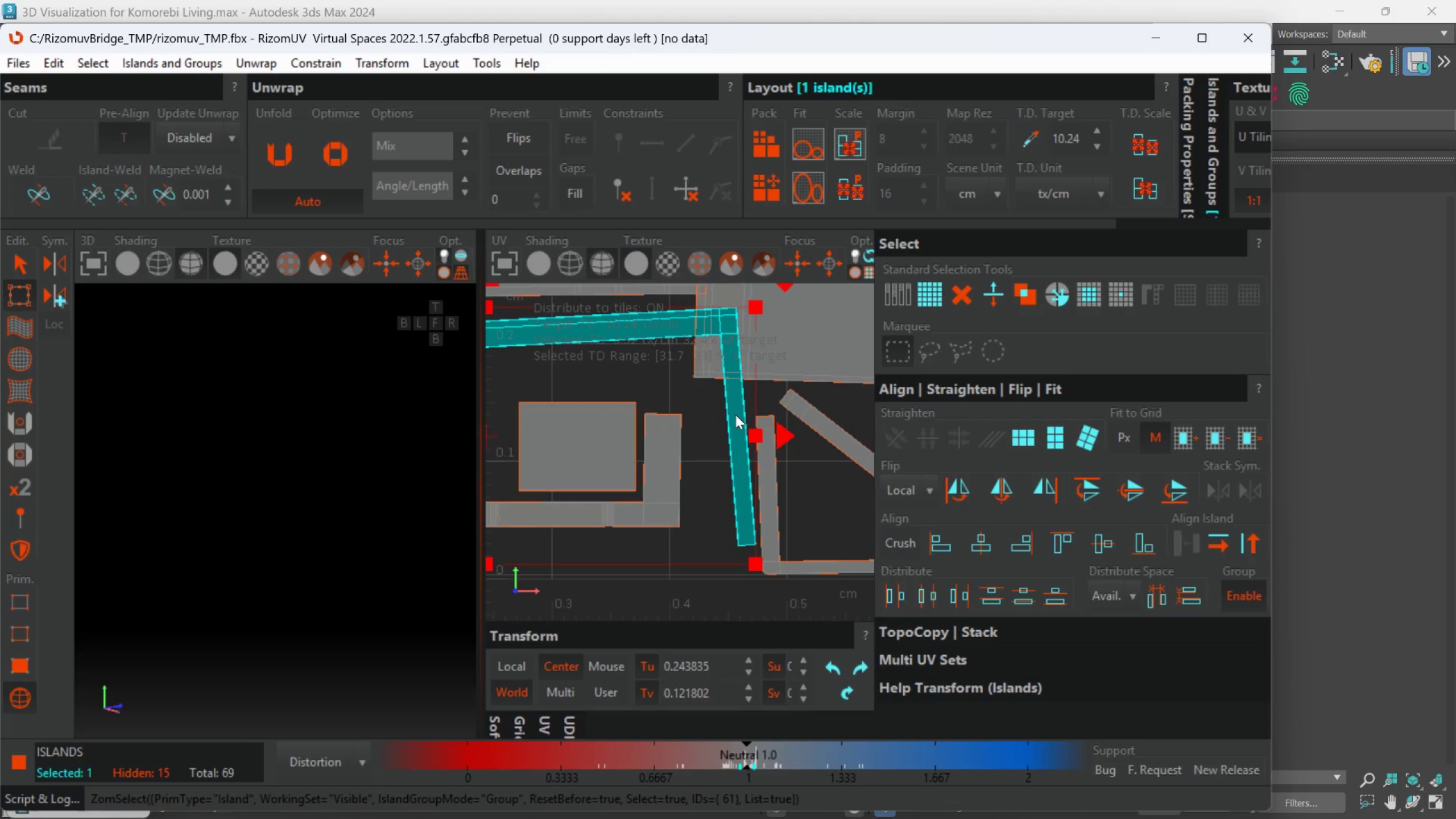 
scroll: coordinate [759, 409], scroll_direction: up, amount: 1.0
 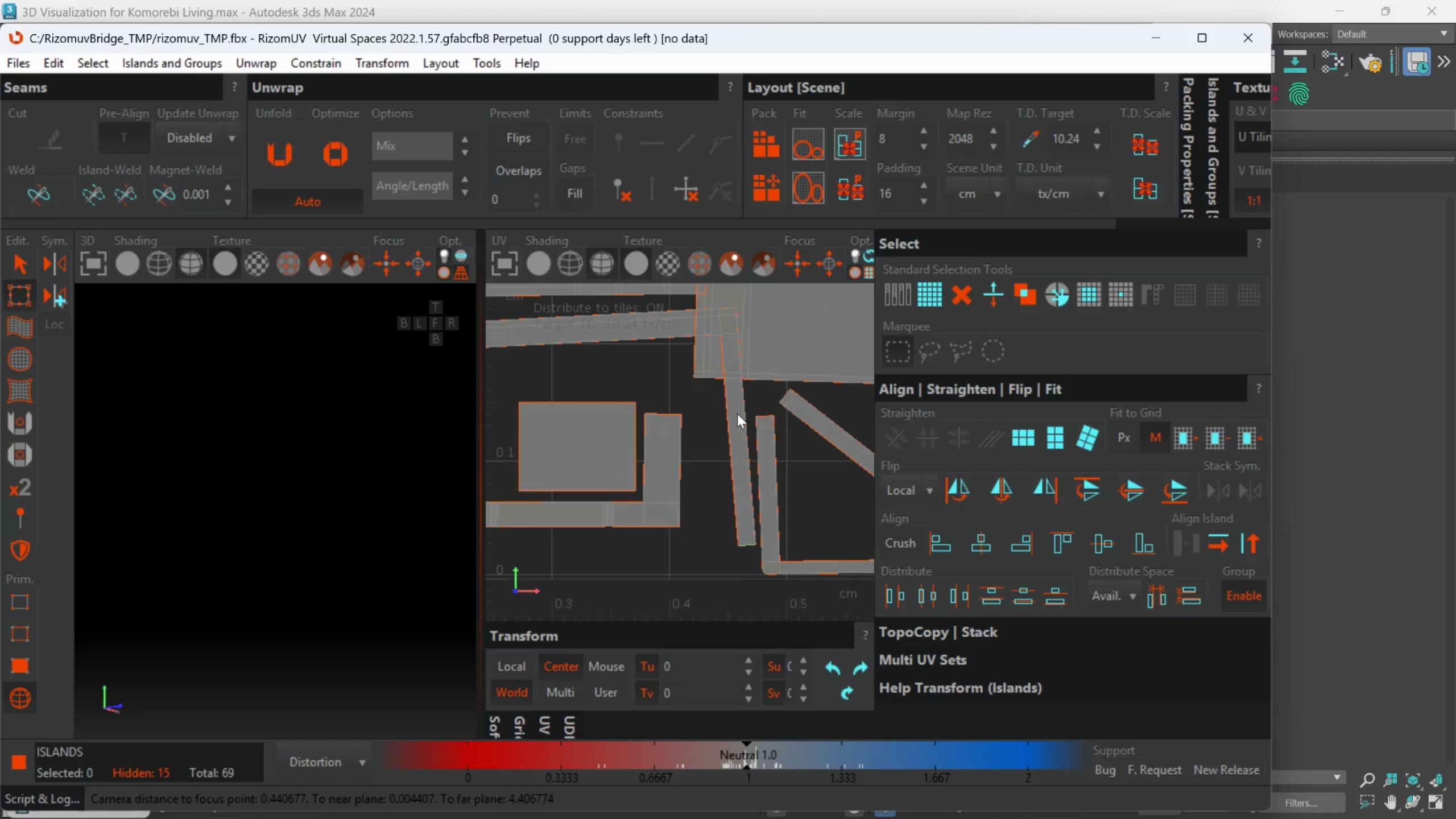 
scroll: coordinate [735, 417], scroll_direction: down, amount: 3.0
 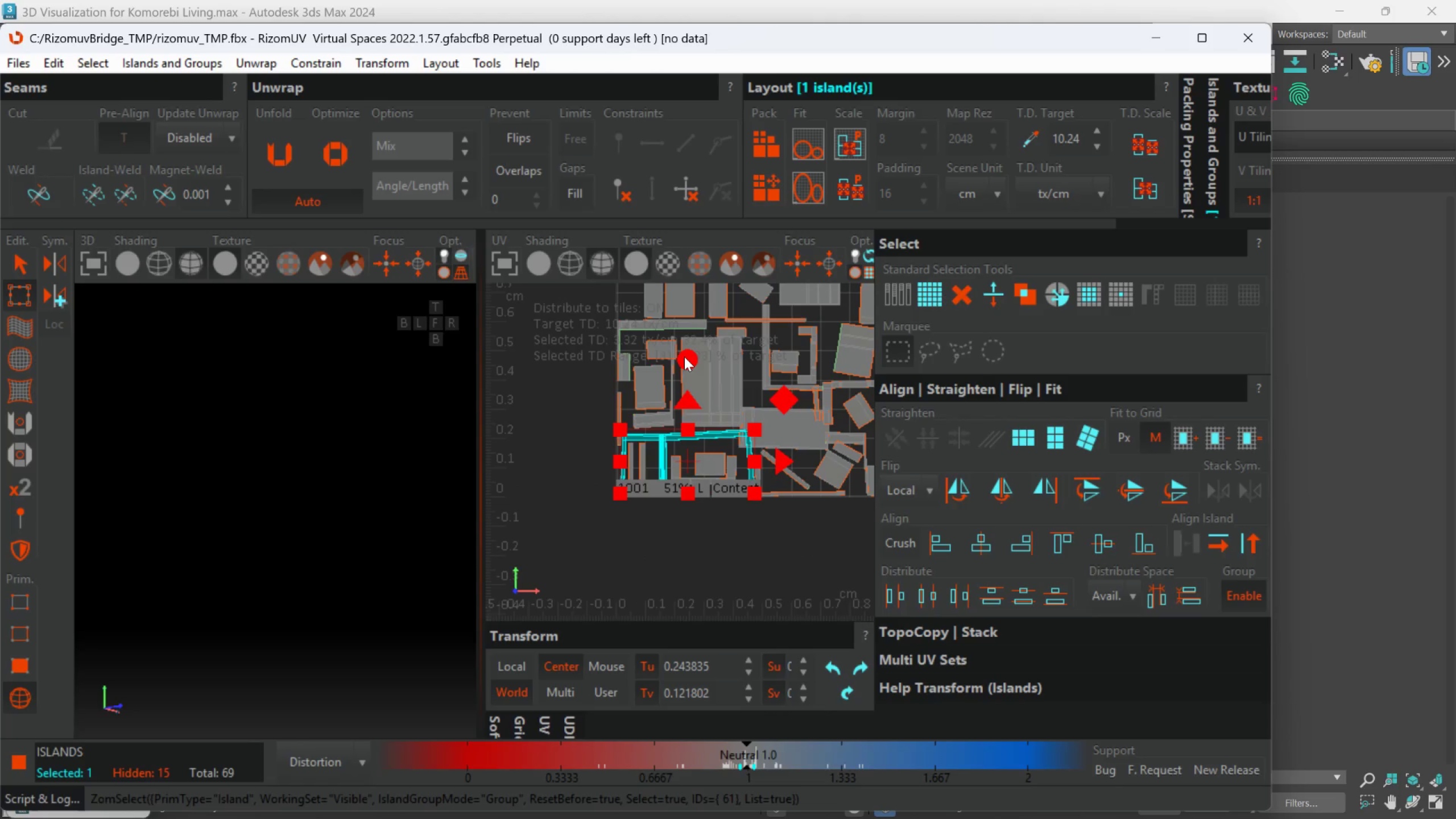 
left_click([684, 357])
 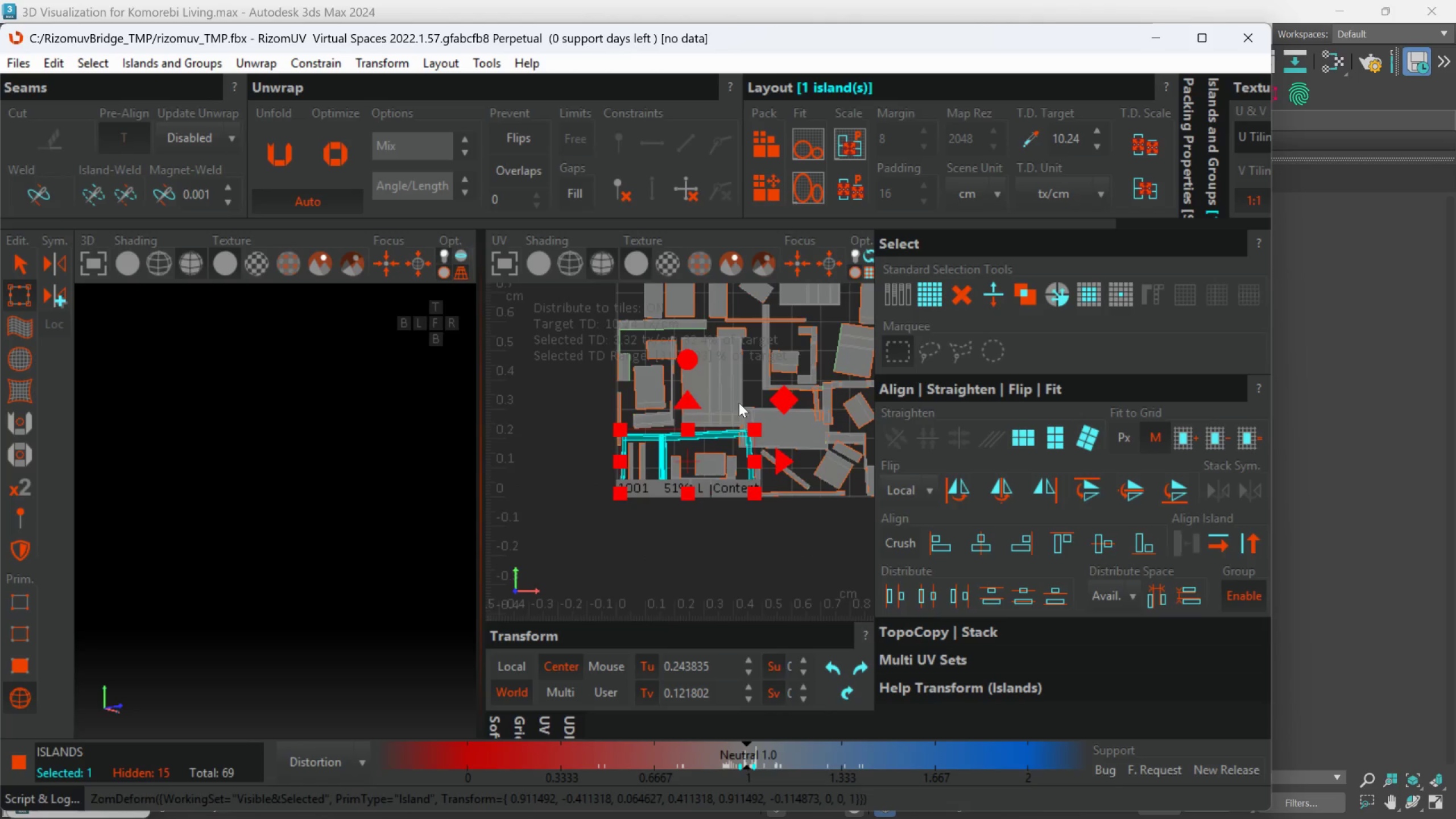 
scroll: coordinate [748, 406], scroll_direction: up, amount: 1.0
 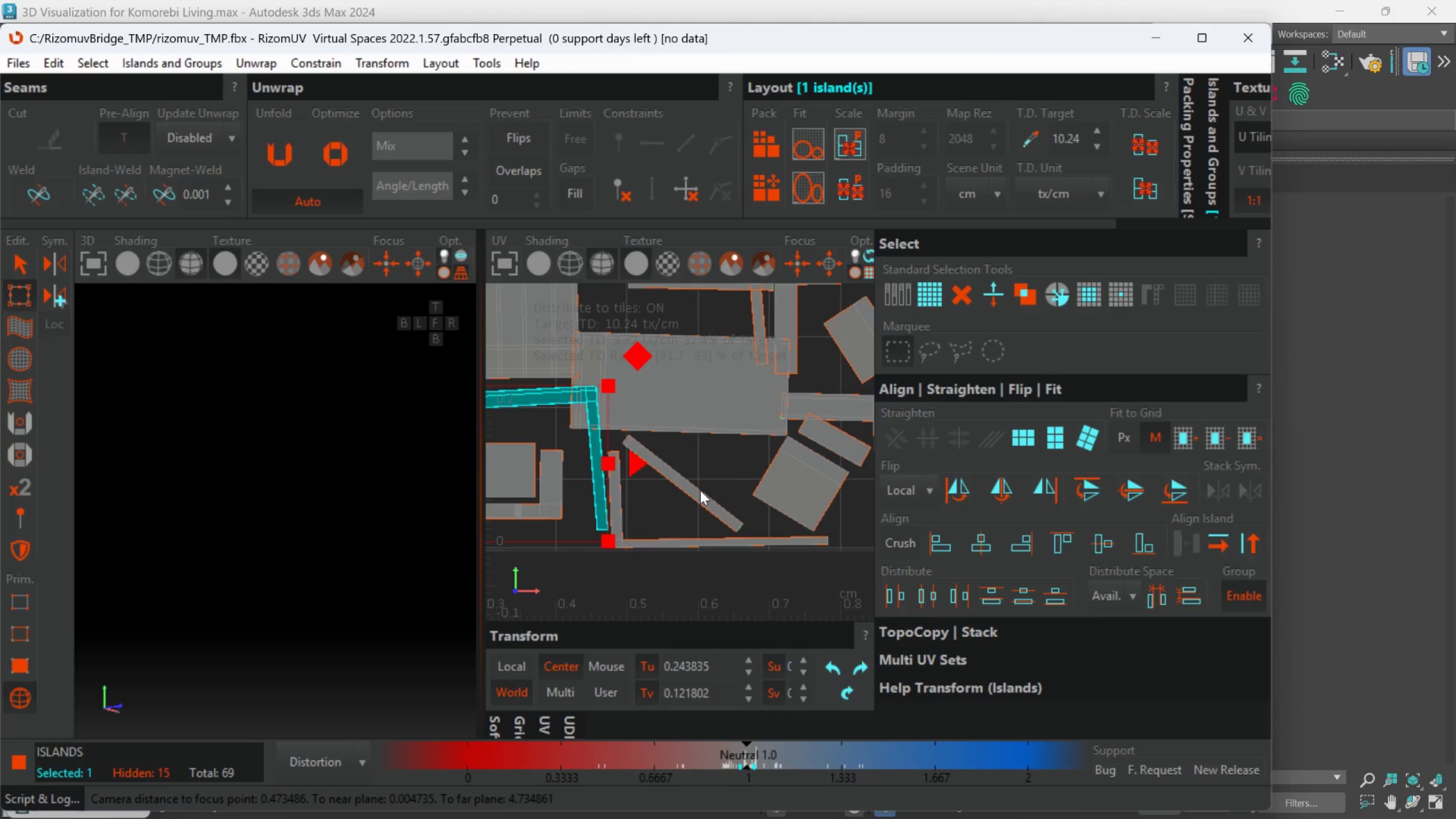 
left_click([700, 490])
 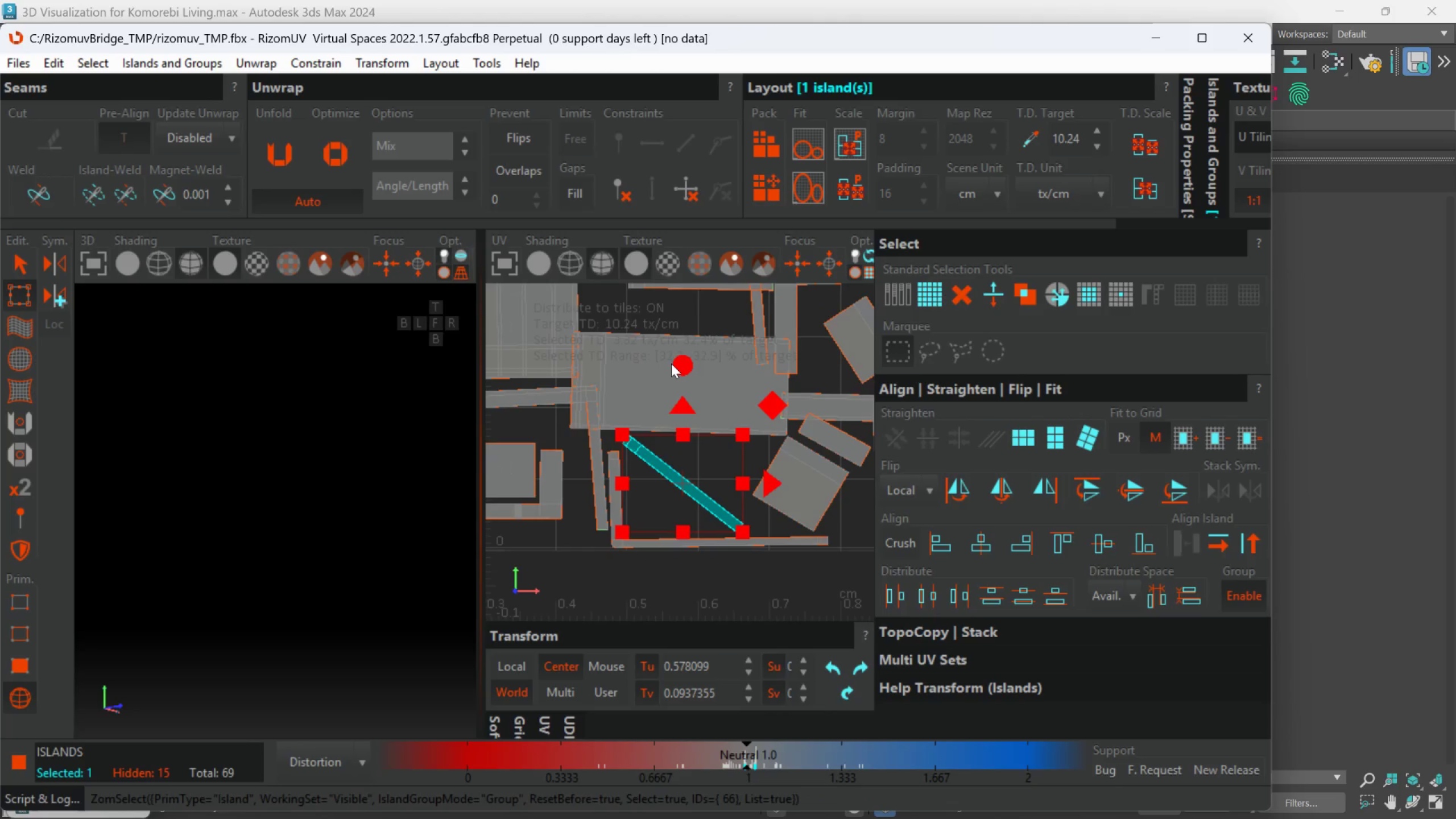 
left_click([671, 363])
 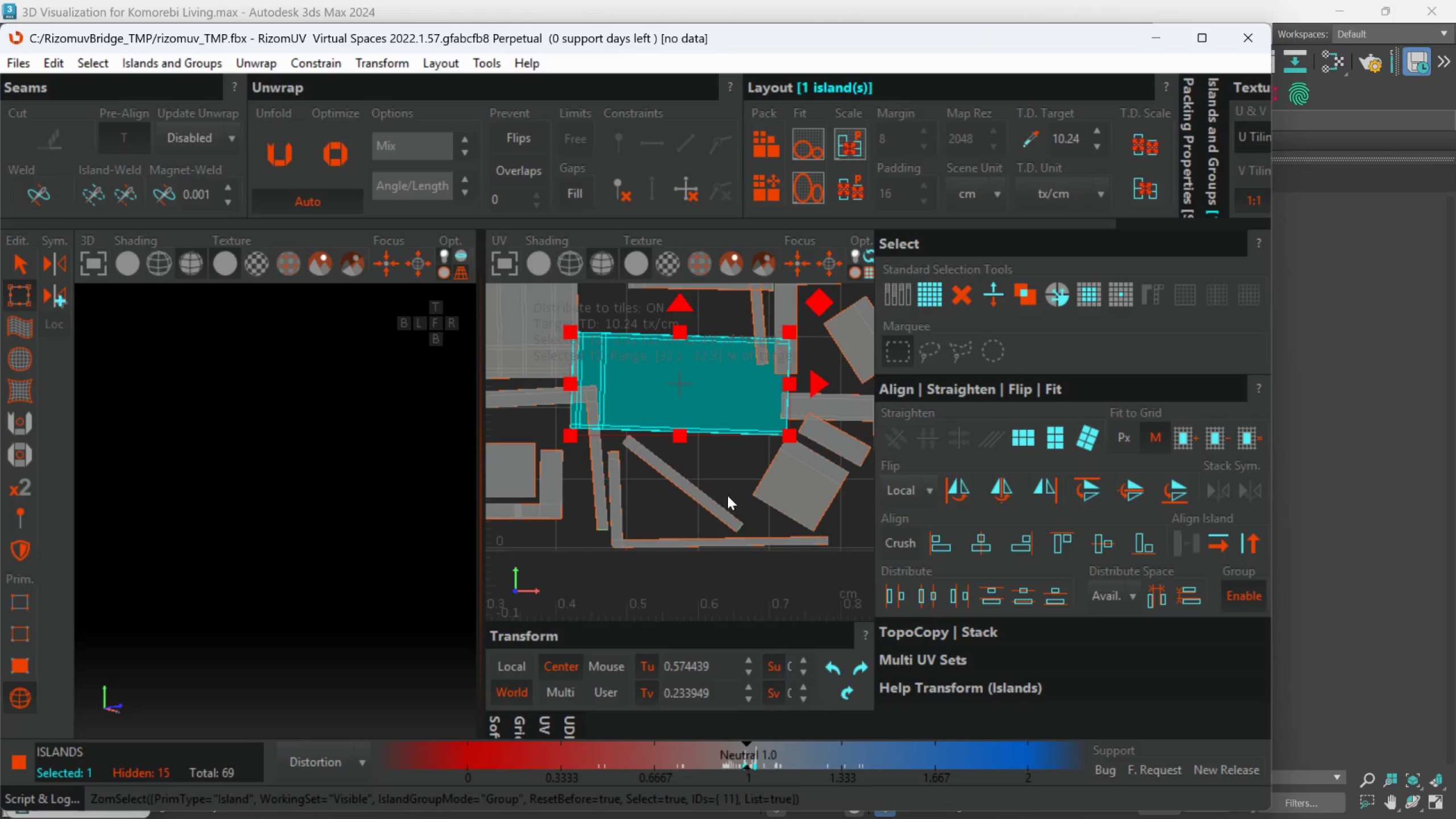 
left_click([713, 504])
 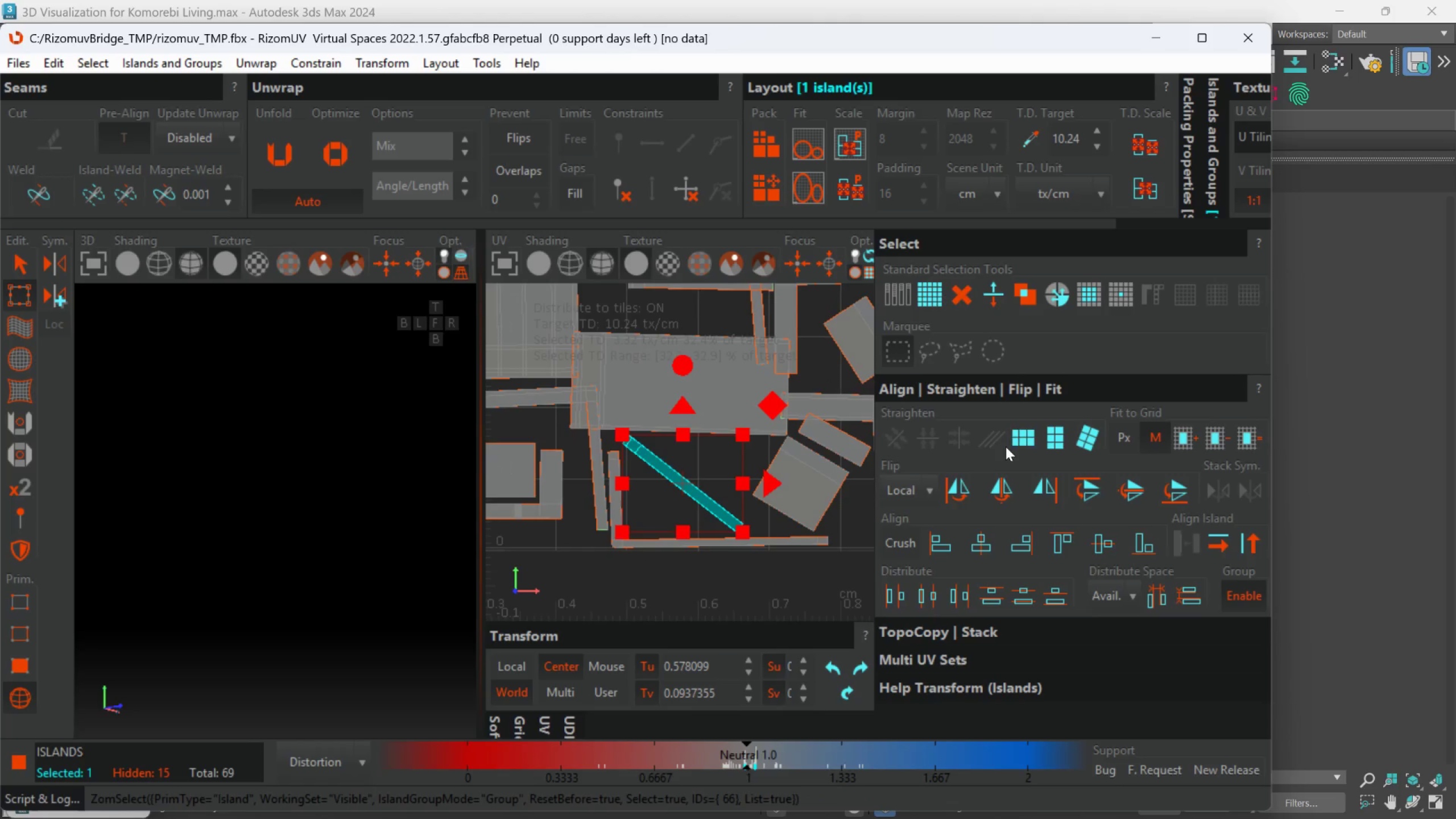 
left_click([1016, 441])
 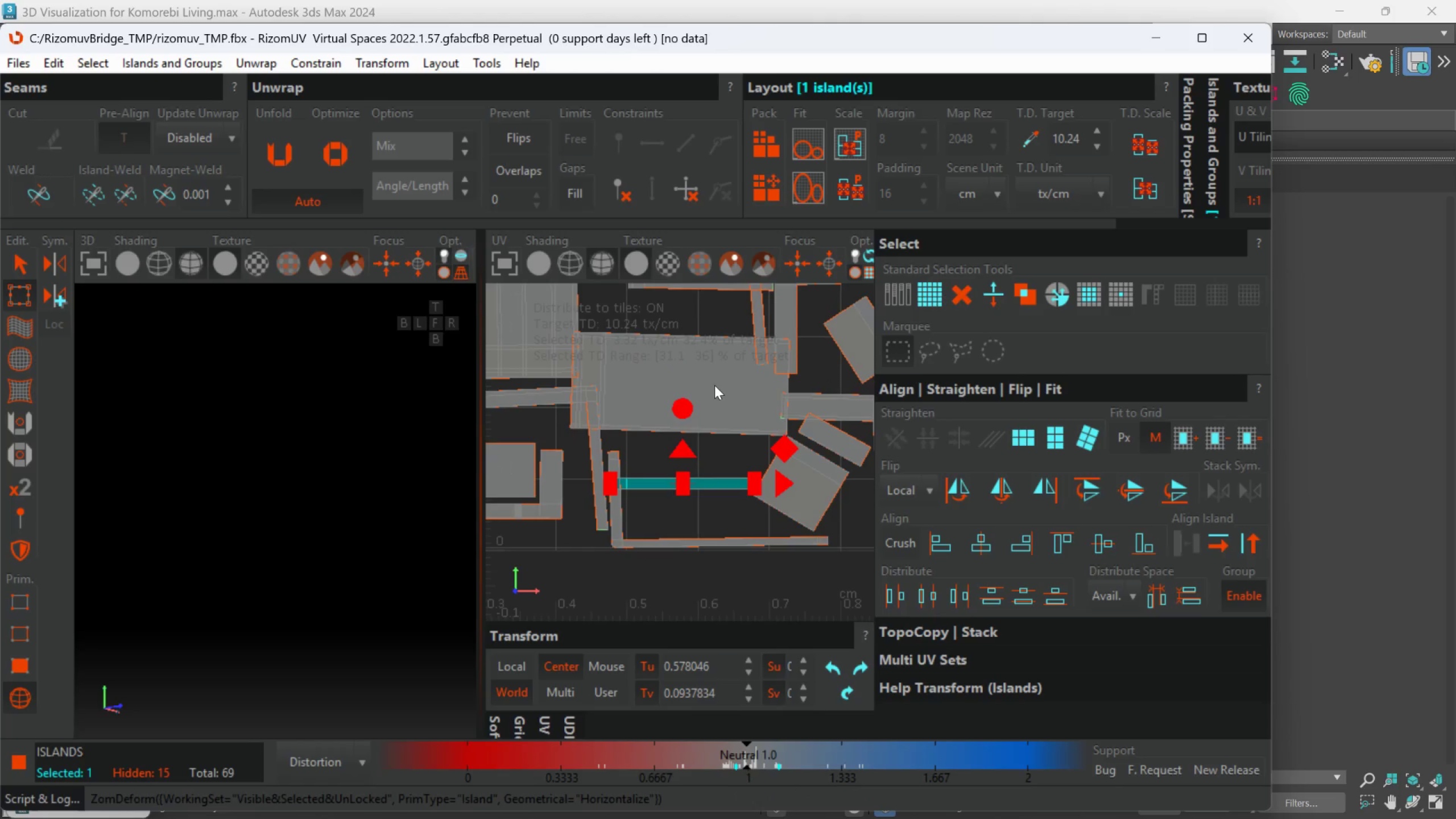 
left_click([714, 382])
 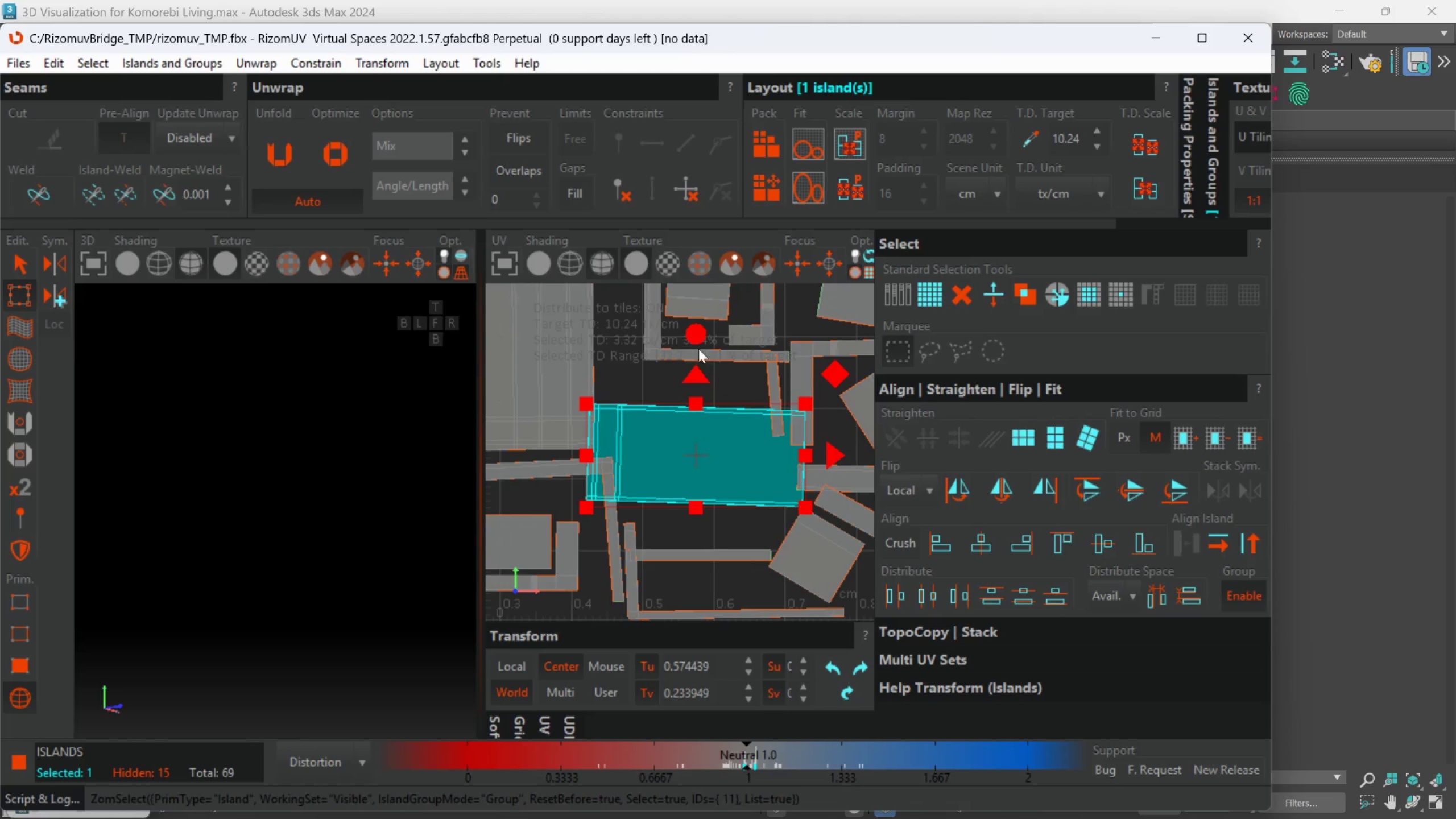 
left_click_drag(start_coordinate=[695, 340], to_coordinate=[702, 332])
 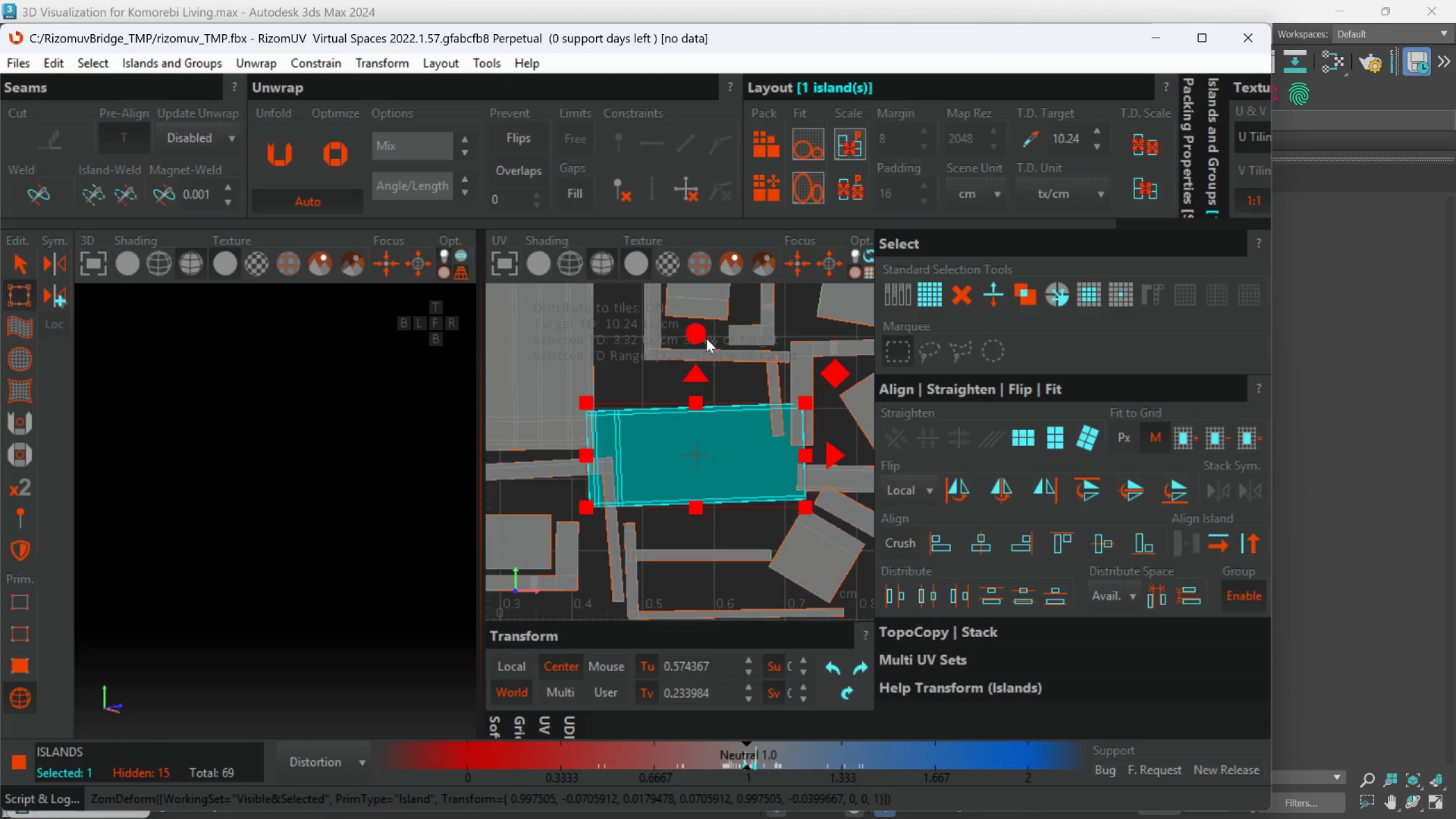 
scroll: coordinate [707, 365], scroll_direction: down, amount: 2.0
 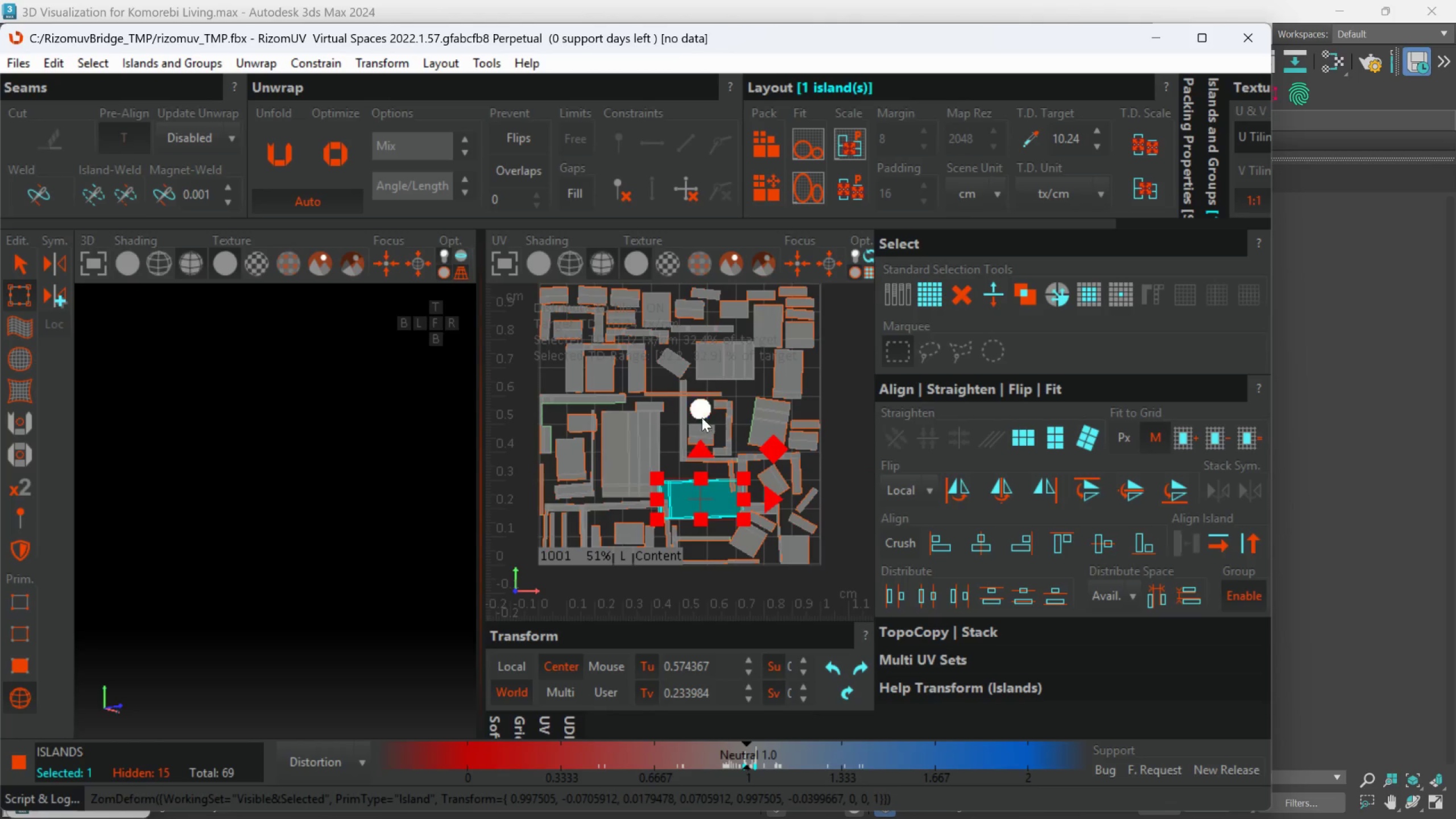 
scroll: coordinate [702, 418], scroll_direction: up, amount: 2.0
 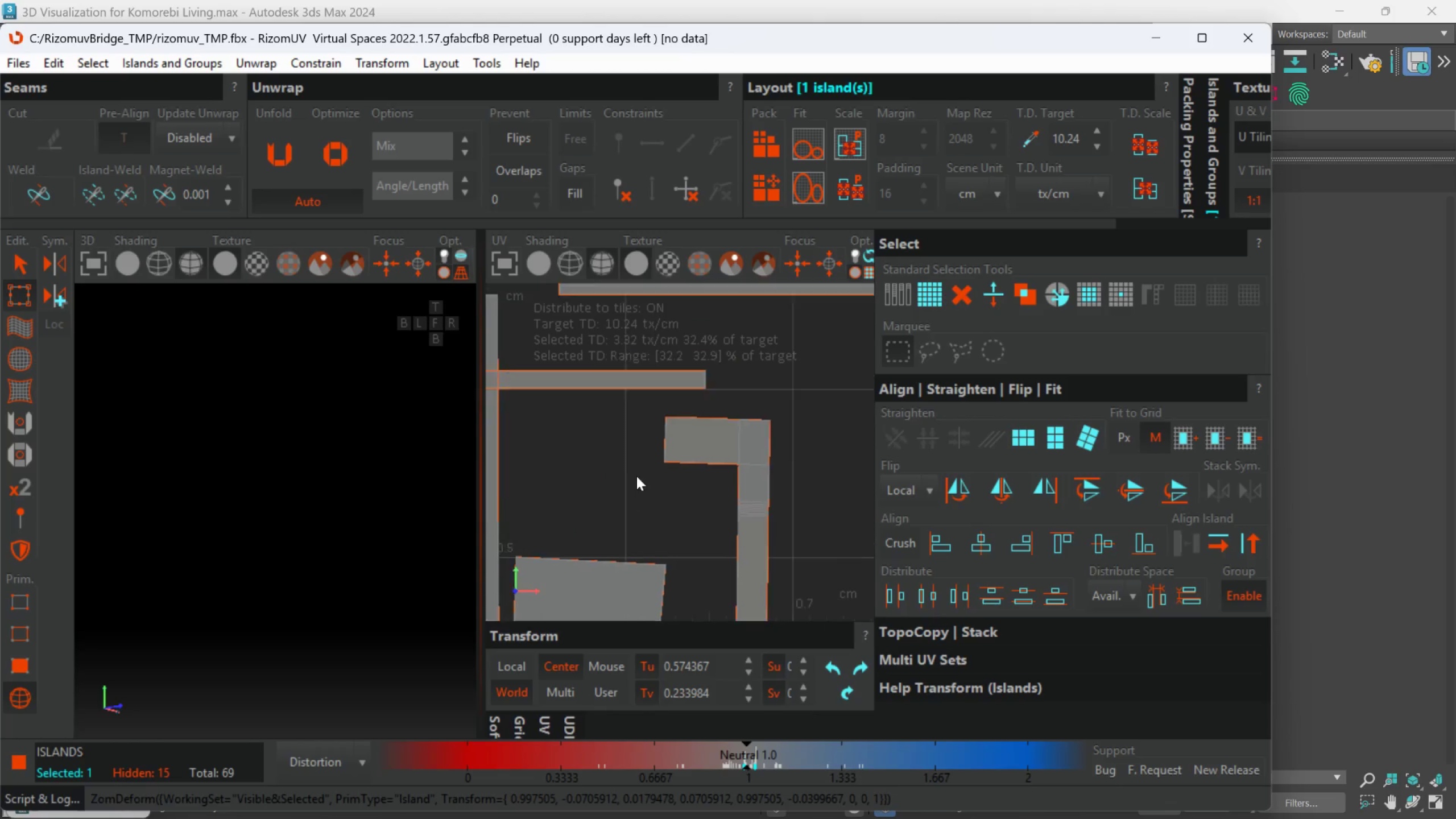 
scroll: coordinate [628, 476], scroll_direction: down, amount: 3.0
 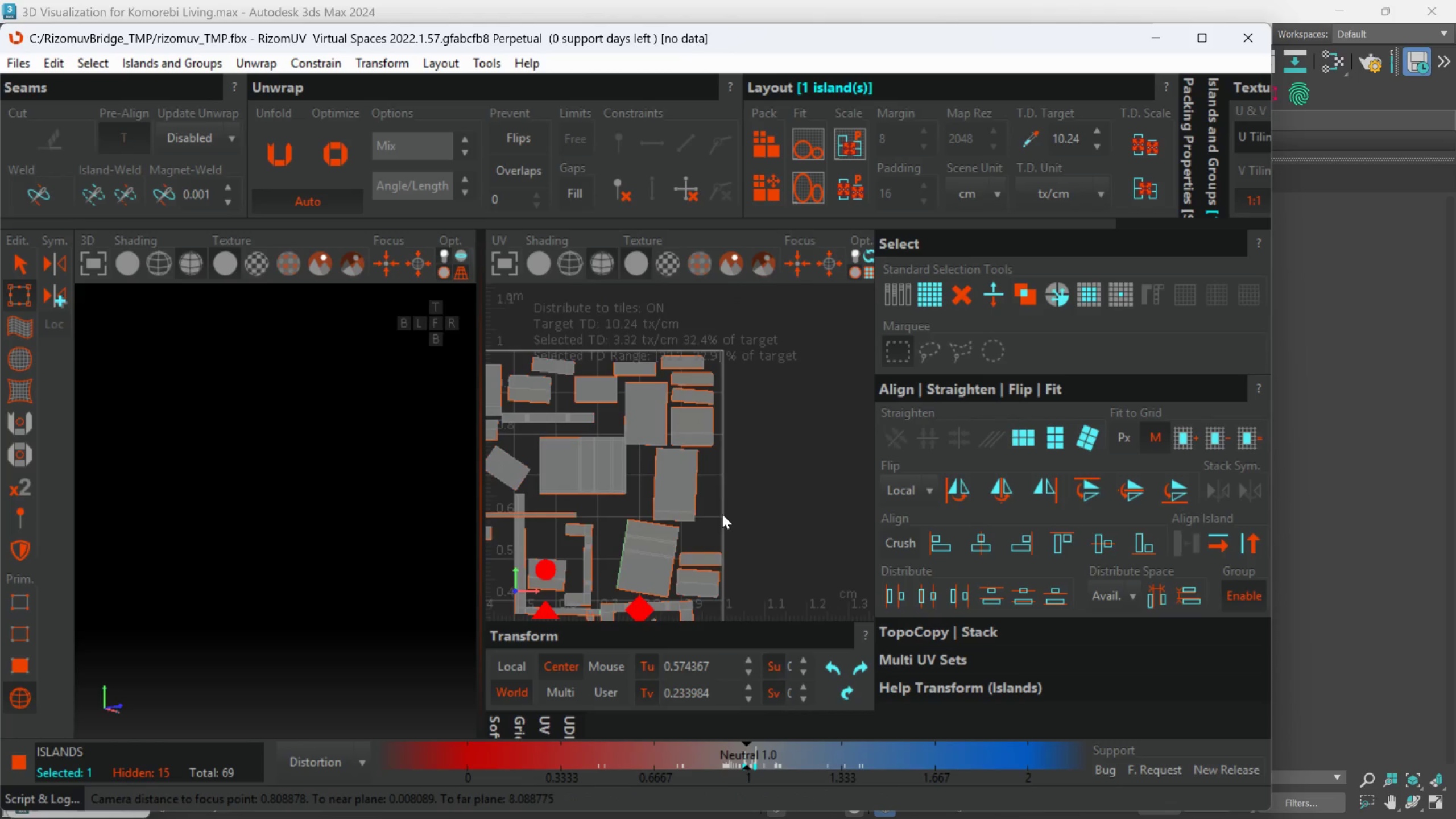 
scroll: coordinate [708, 518], scroll_direction: up, amount: 1.0
 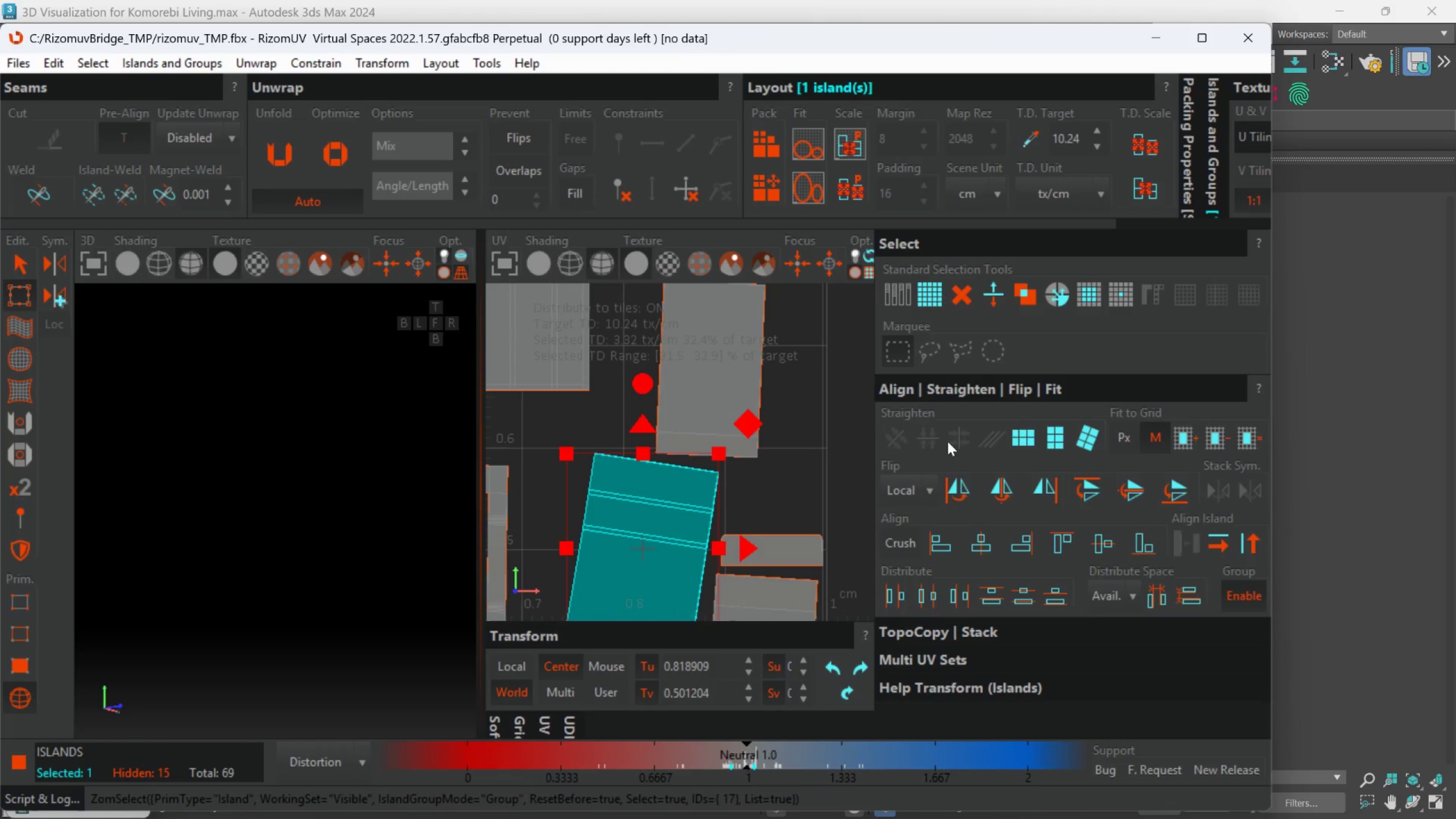 
left_click([1040, 436])
 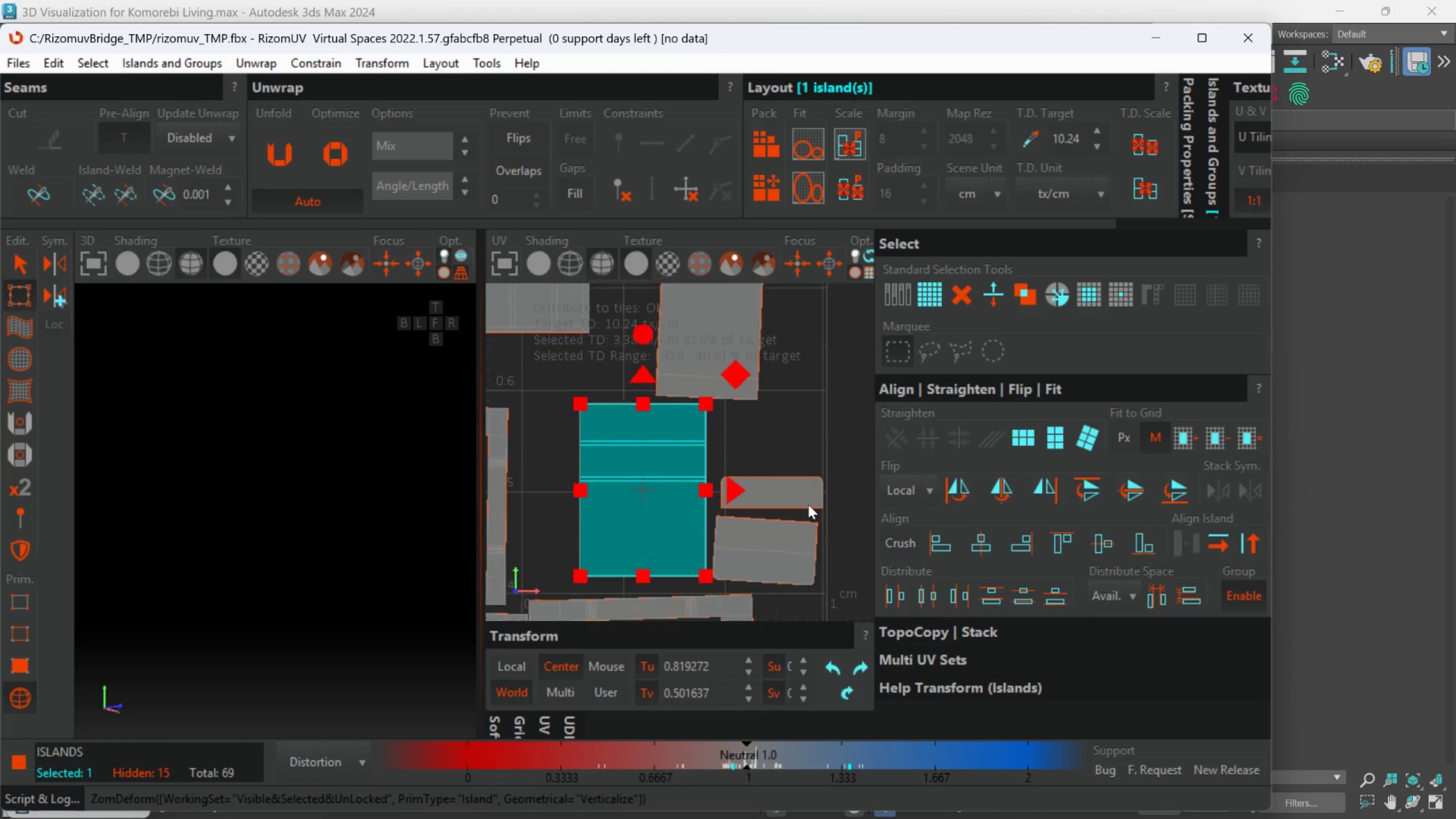 
left_click([799, 525])
 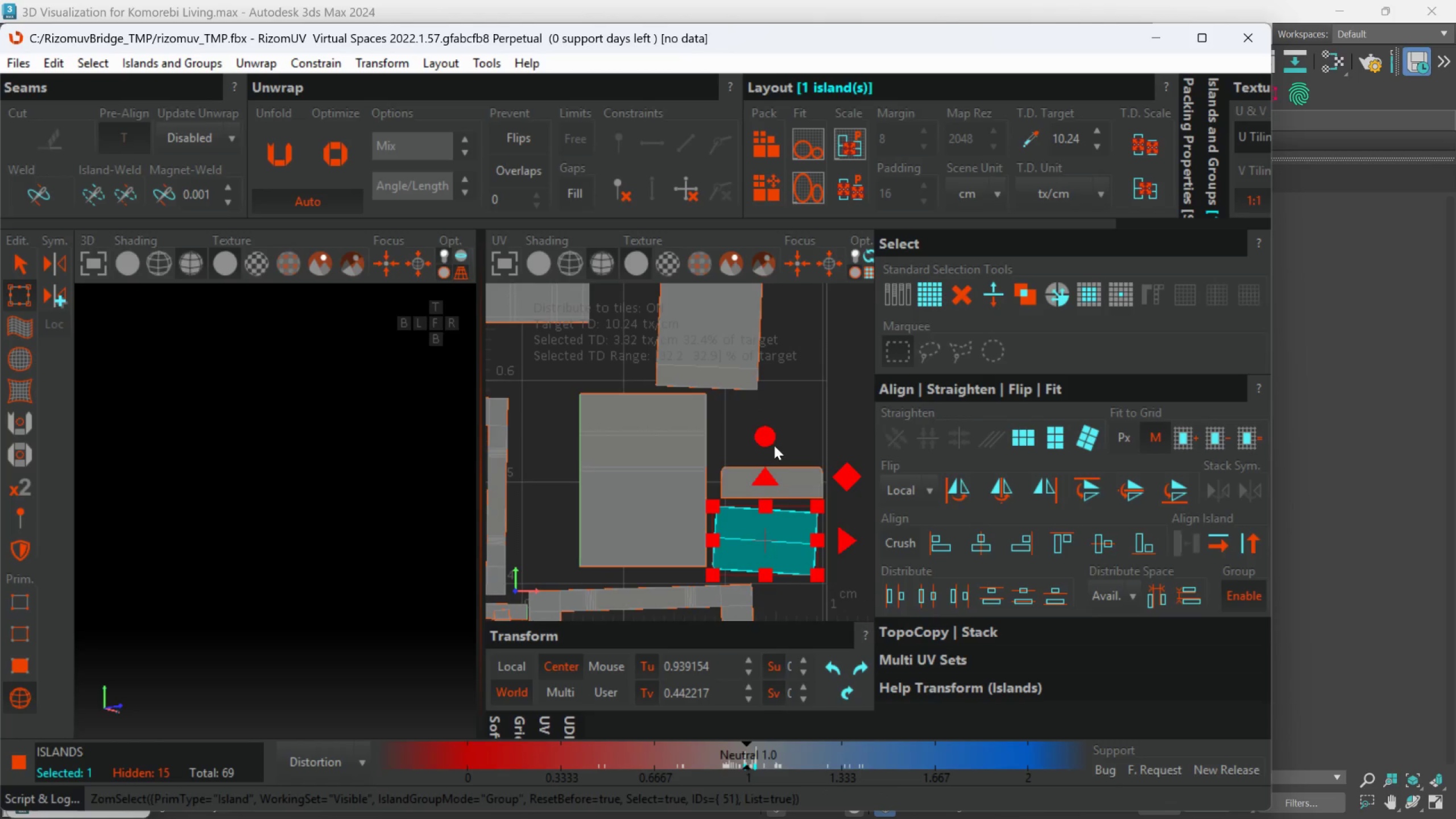 
left_click_drag(start_coordinate=[771, 439], to_coordinate=[770, 429])
 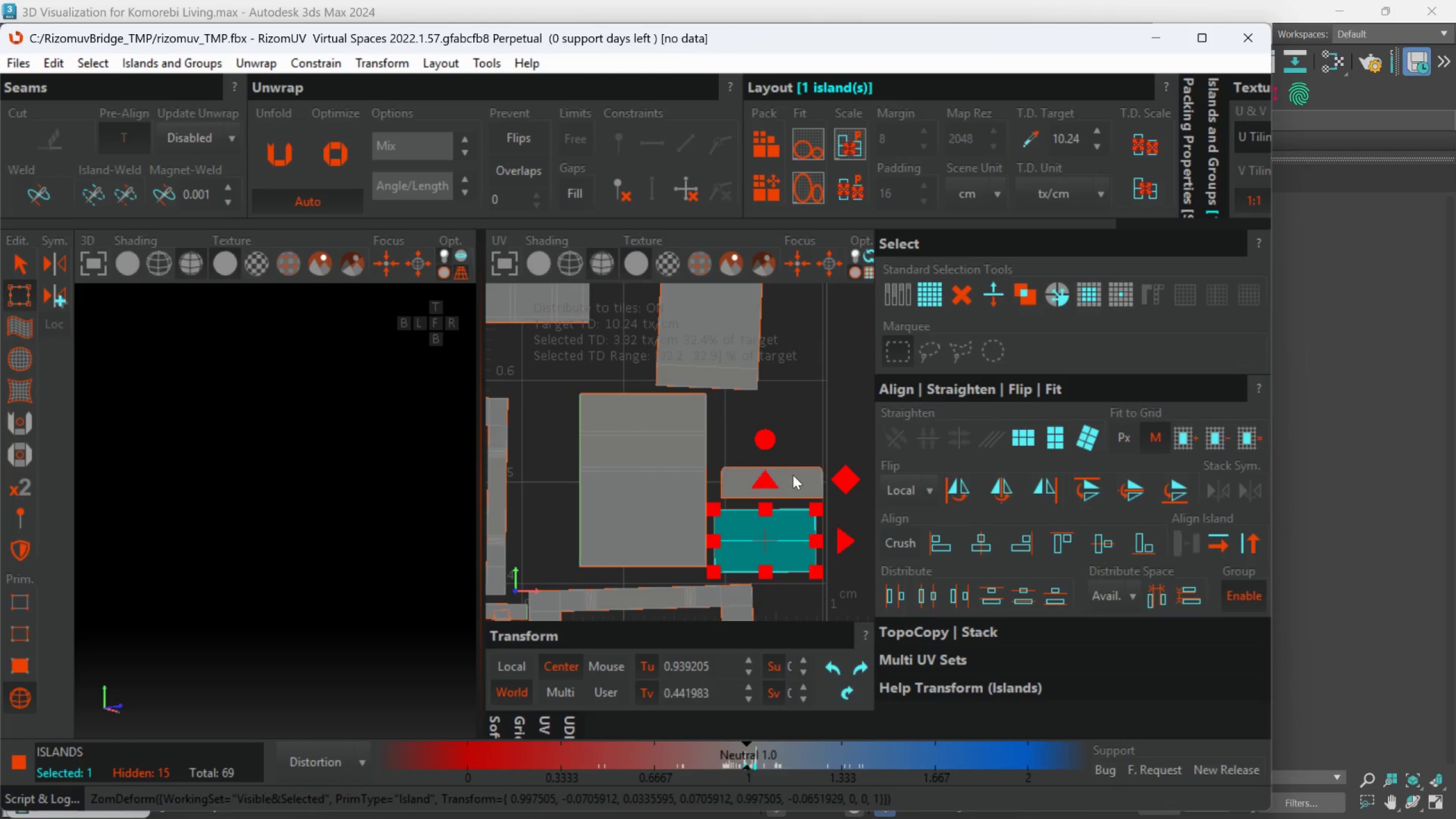 
left_click([793, 475])
 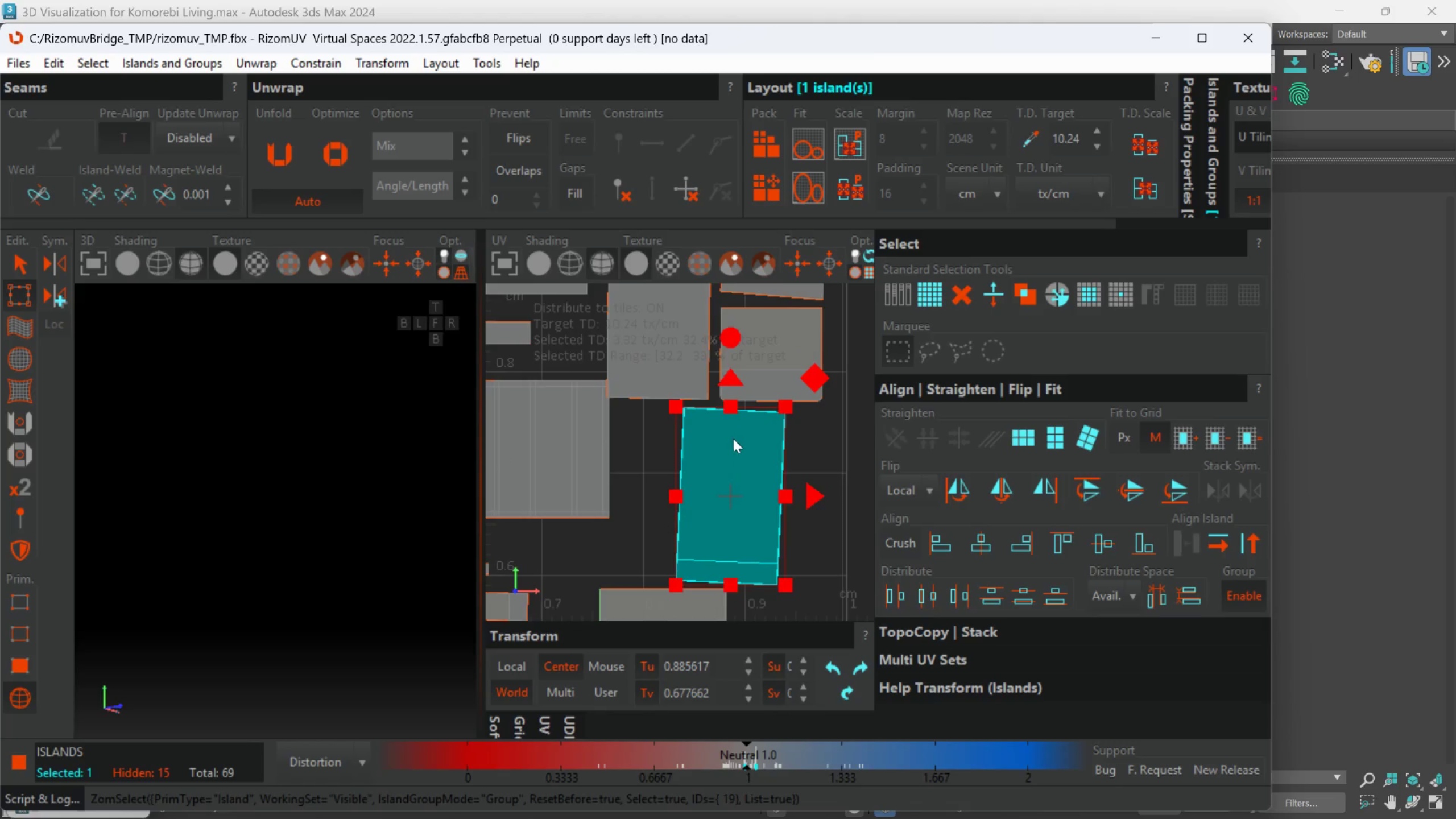 
left_click([773, 515])
 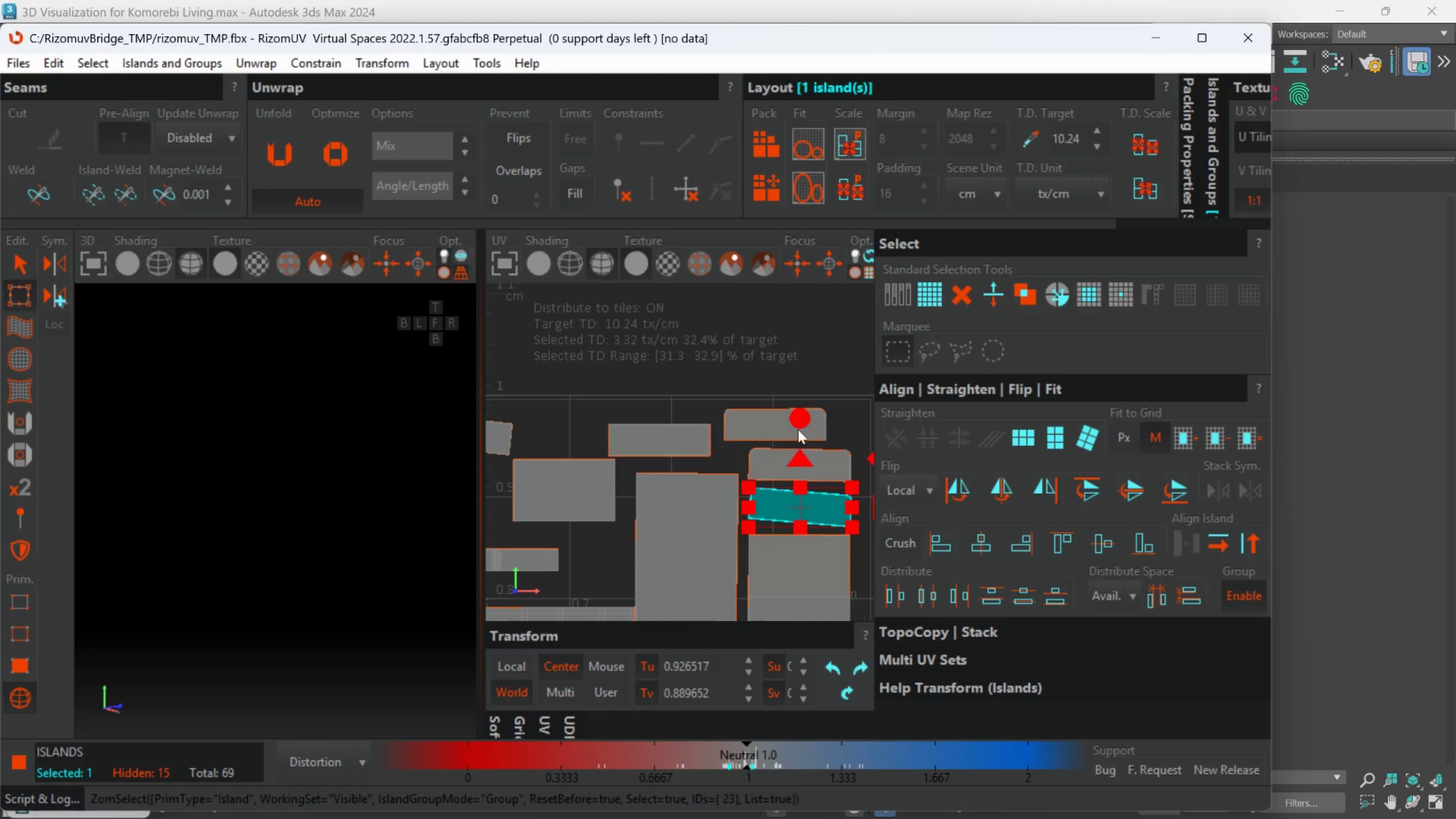 
left_click_drag(start_coordinate=[799, 423], to_coordinate=[799, 419])
 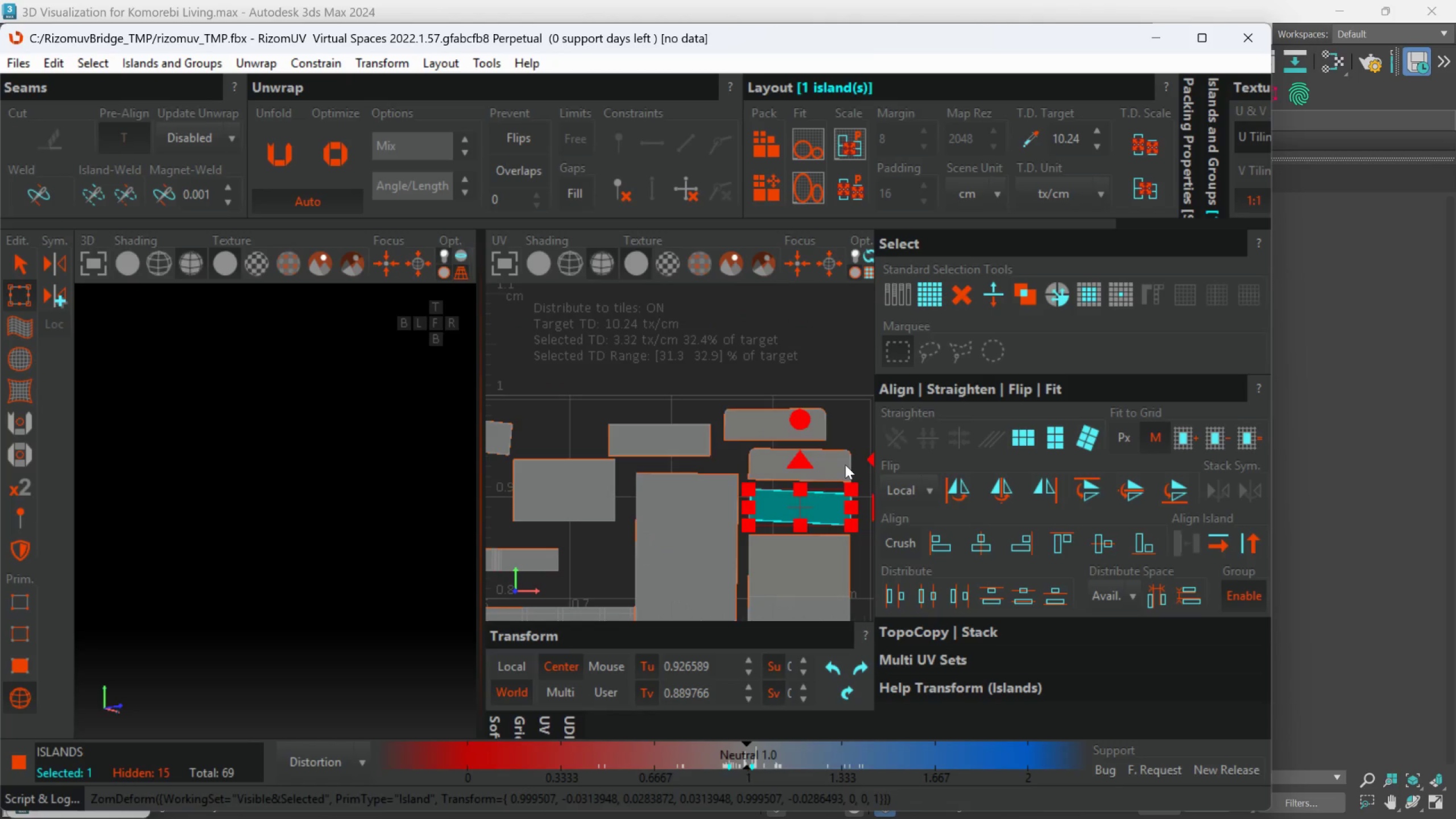 
left_click([846, 465])
 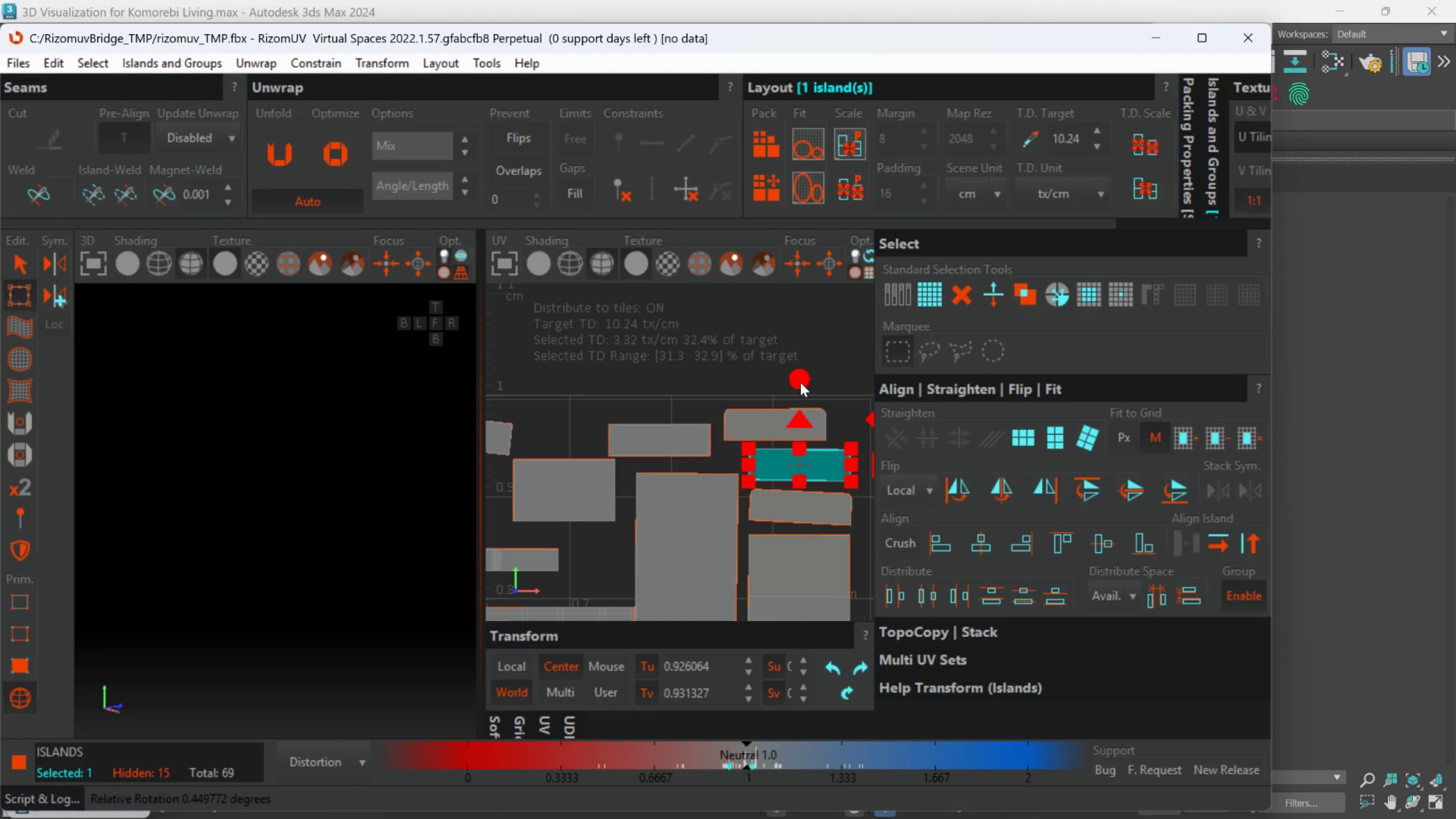 
left_click([786, 515])
 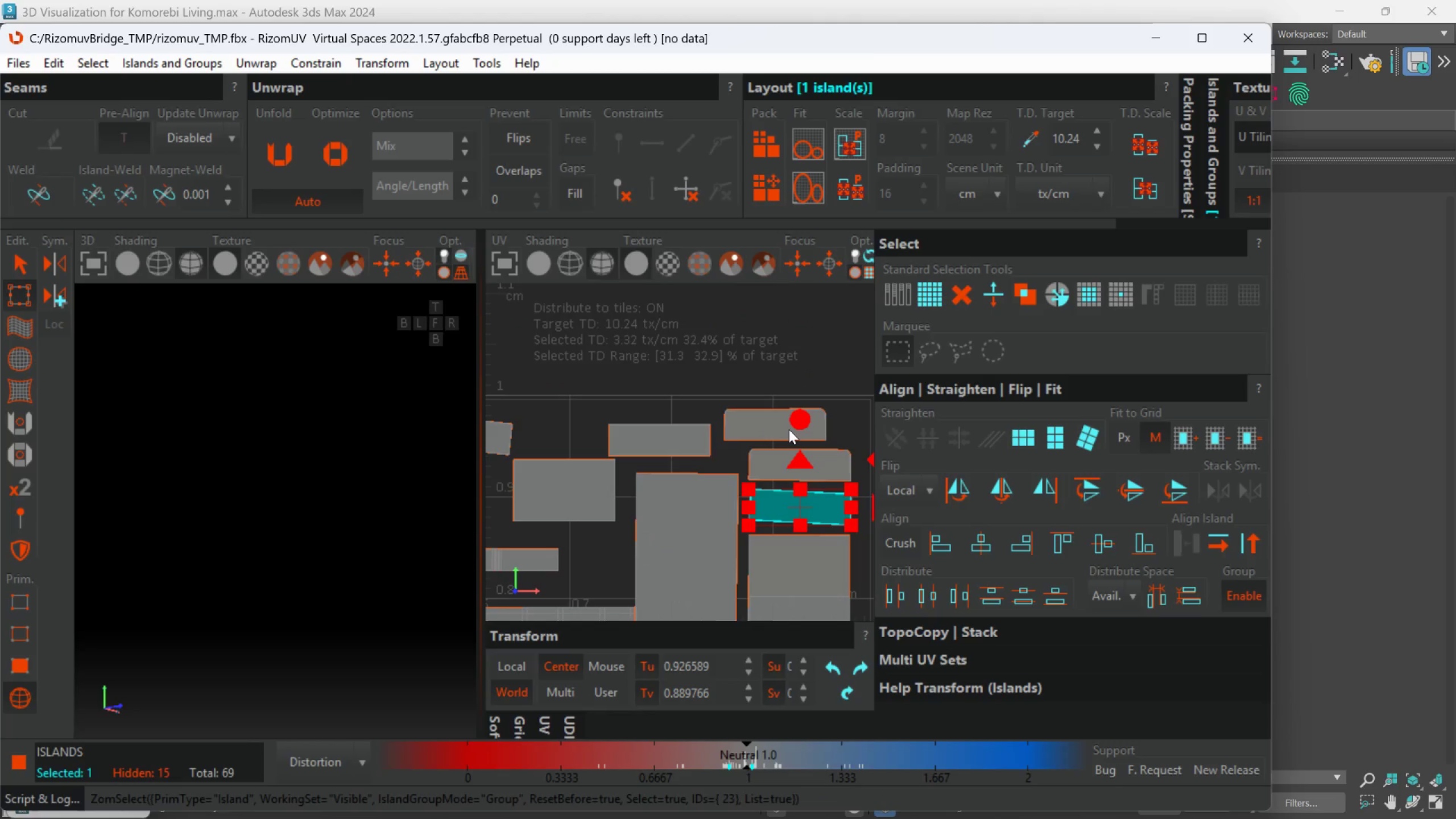 
left_click_drag(start_coordinate=[797, 428], to_coordinate=[799, 422])
 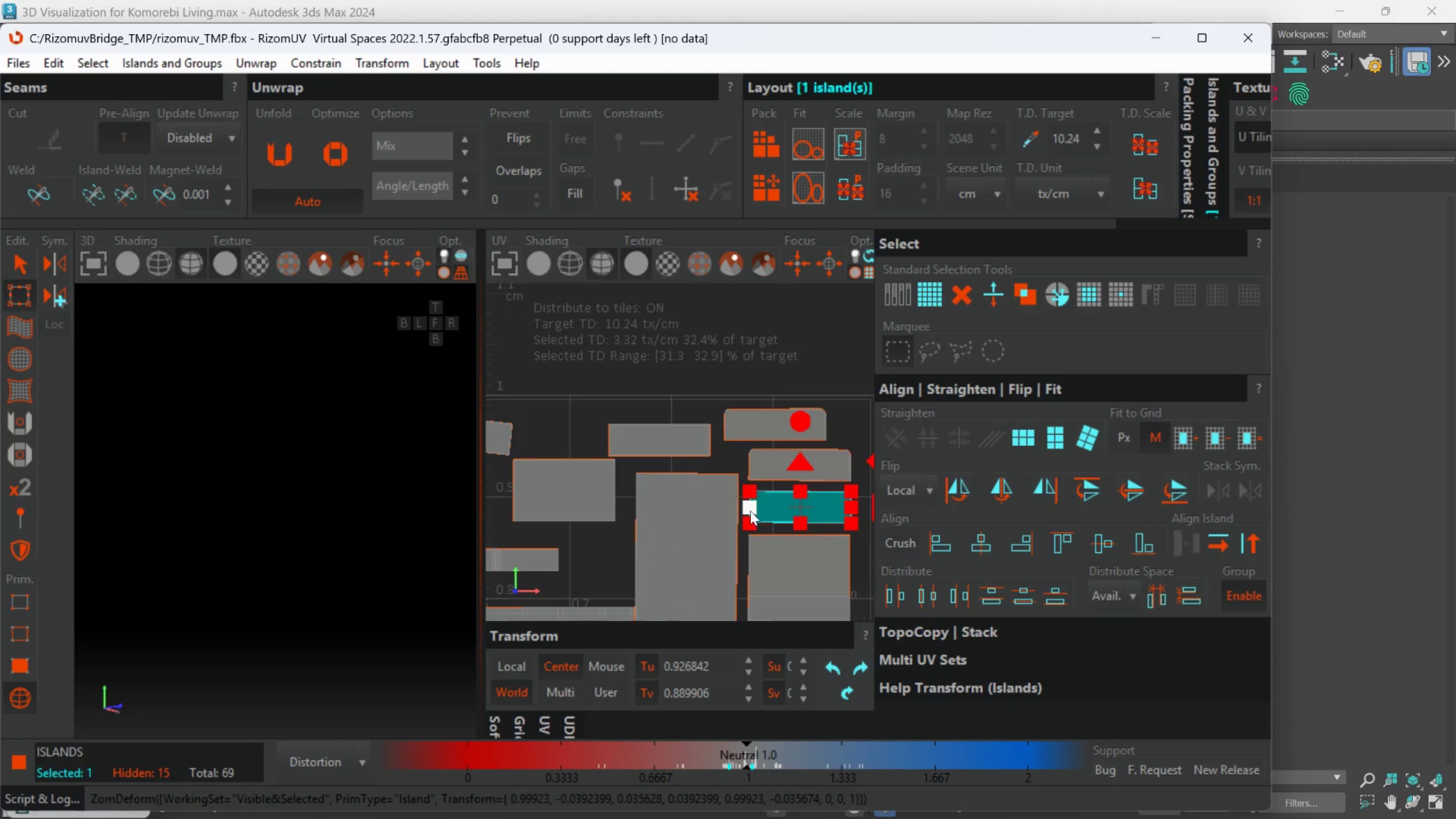 
scroll: coordinate [750, 512], scroll_direction: down, amount: 2.0
 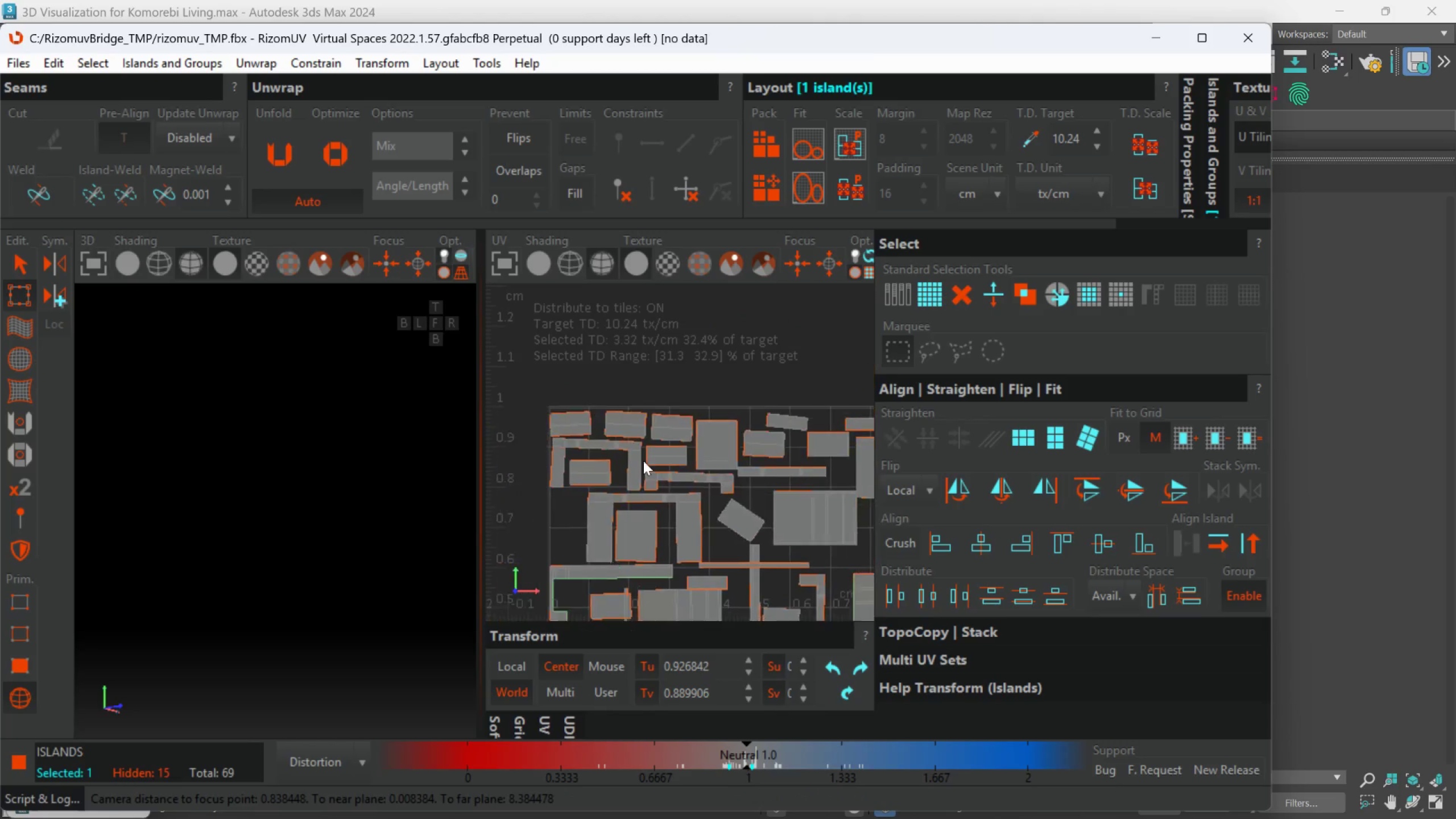 
scroll: coordinate [659, 458], scroll_direction: none, amount: 0.0
 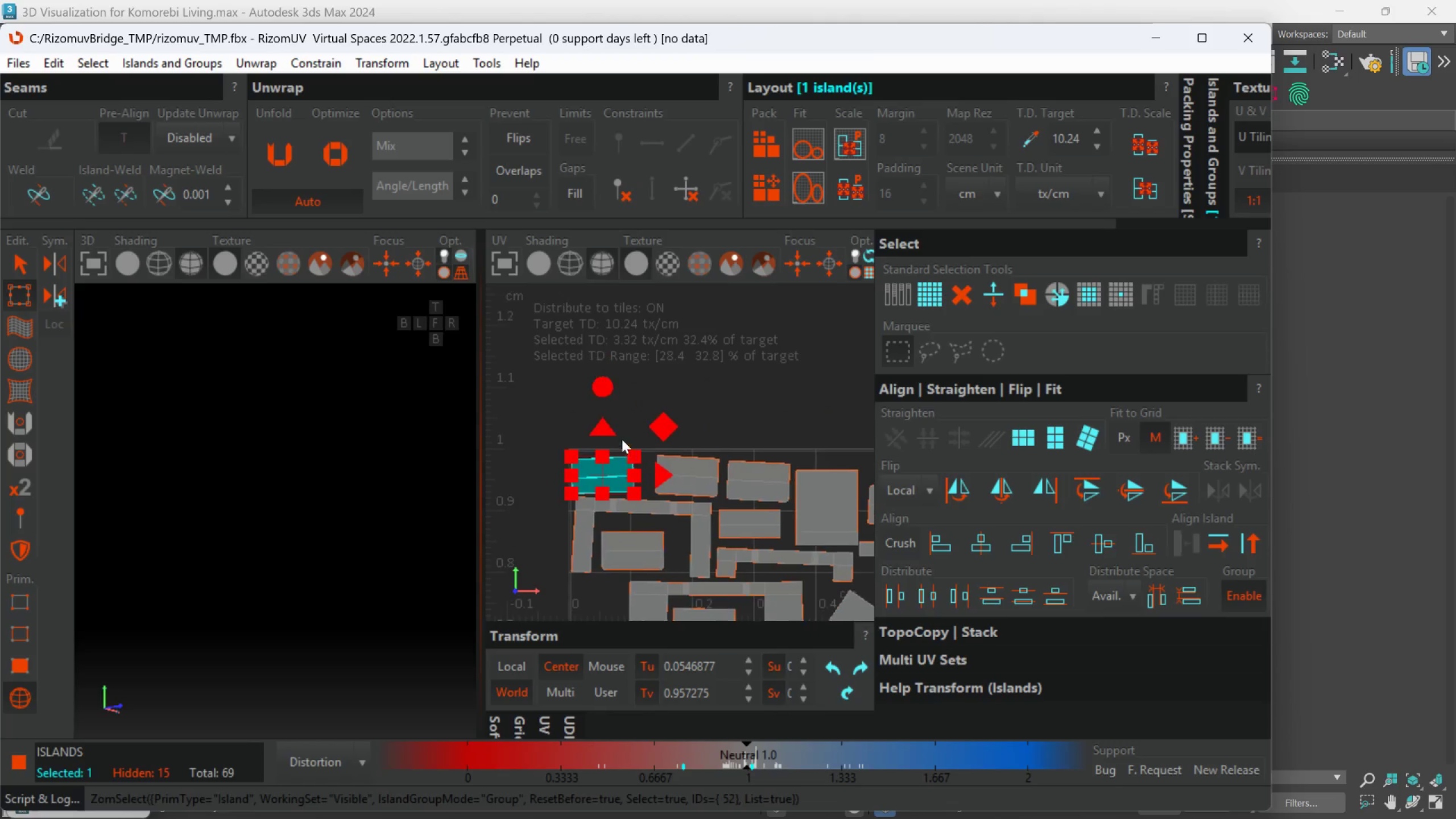 
left_click_drag(start_coordinate=[607, 386], to_coordinate=[609, 390])
 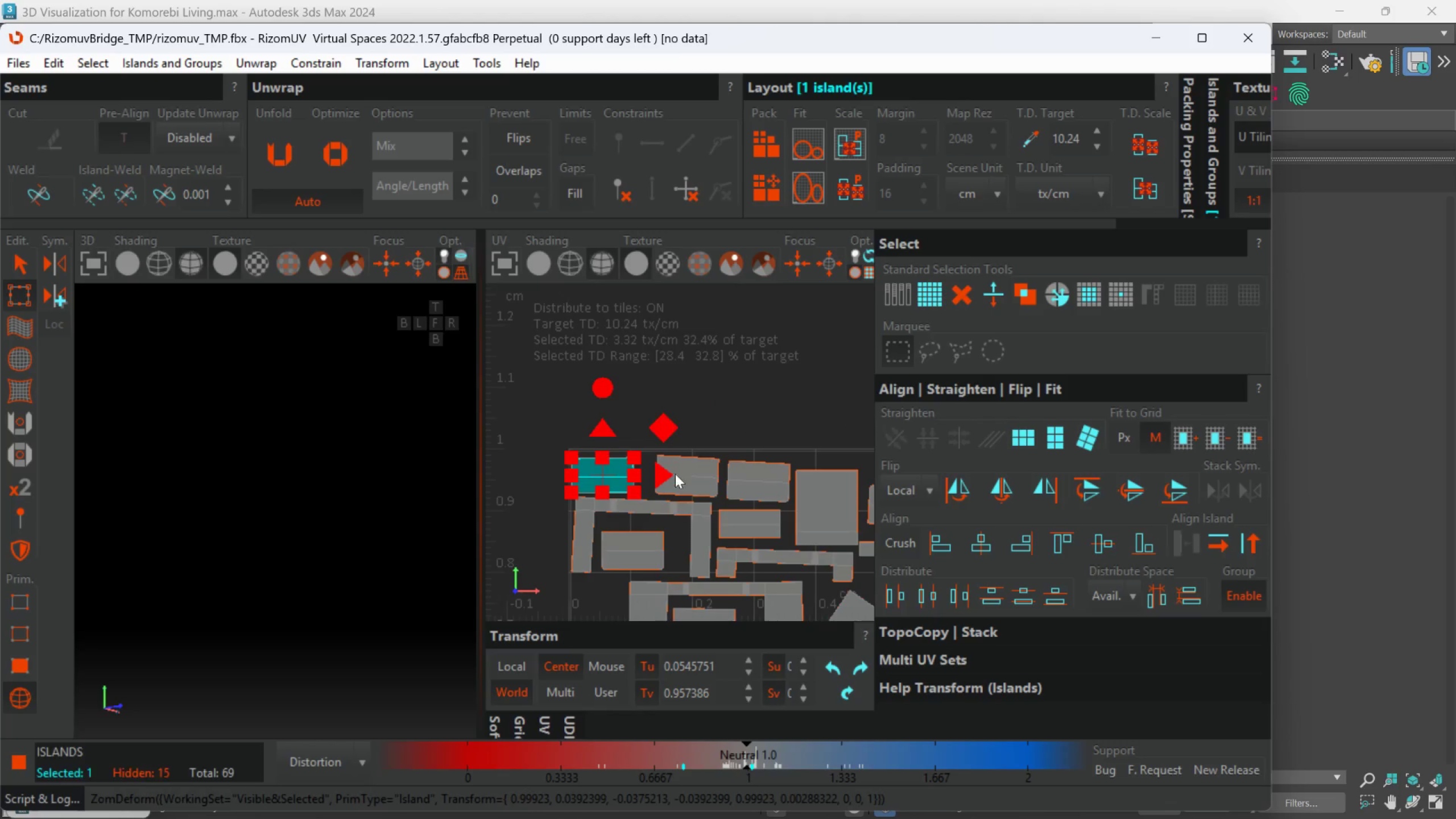 
scroll: coordinate [675, 548], scroll_direction: down, amount: 5.0
 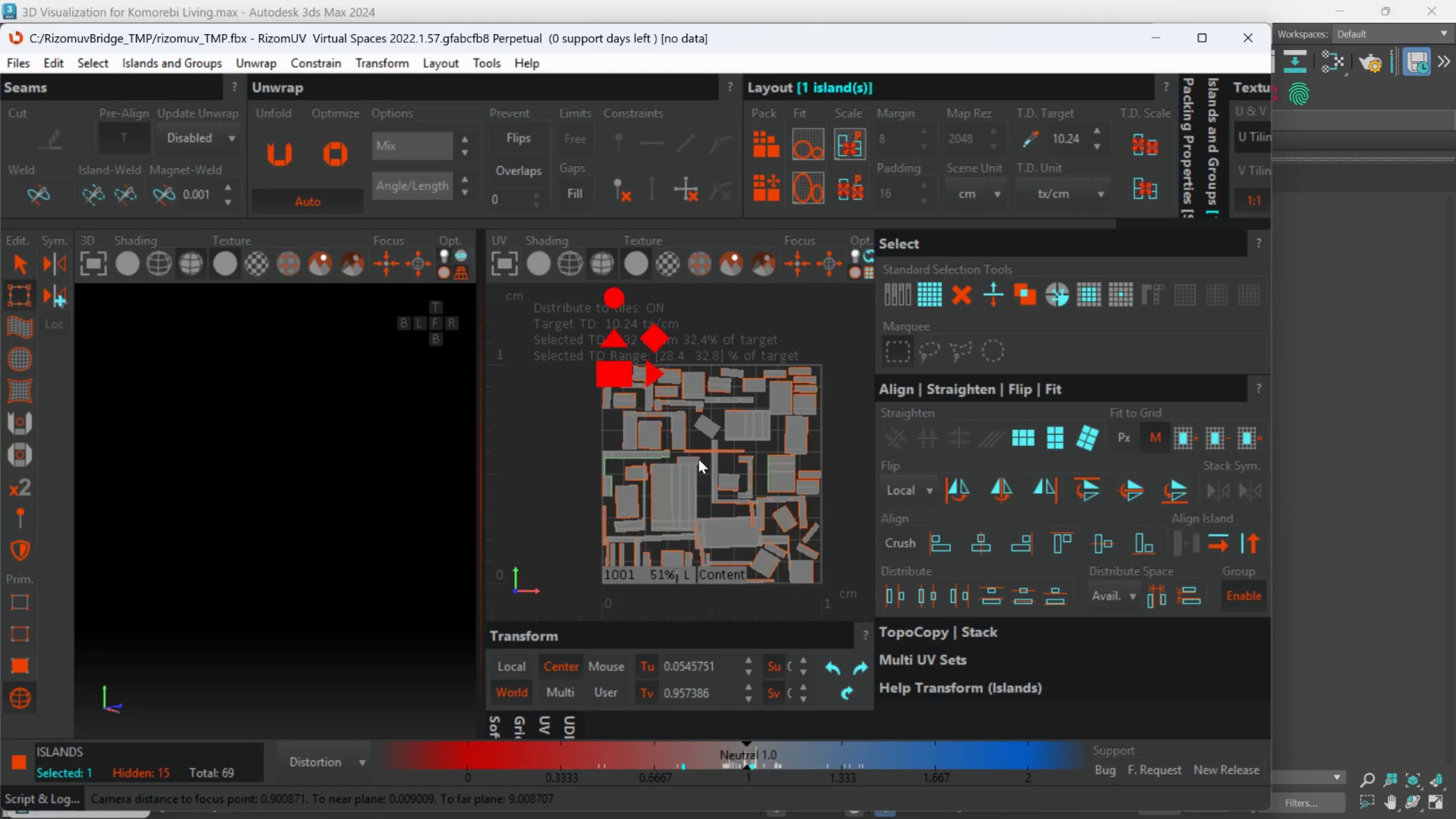 
left_click([715, 429])
 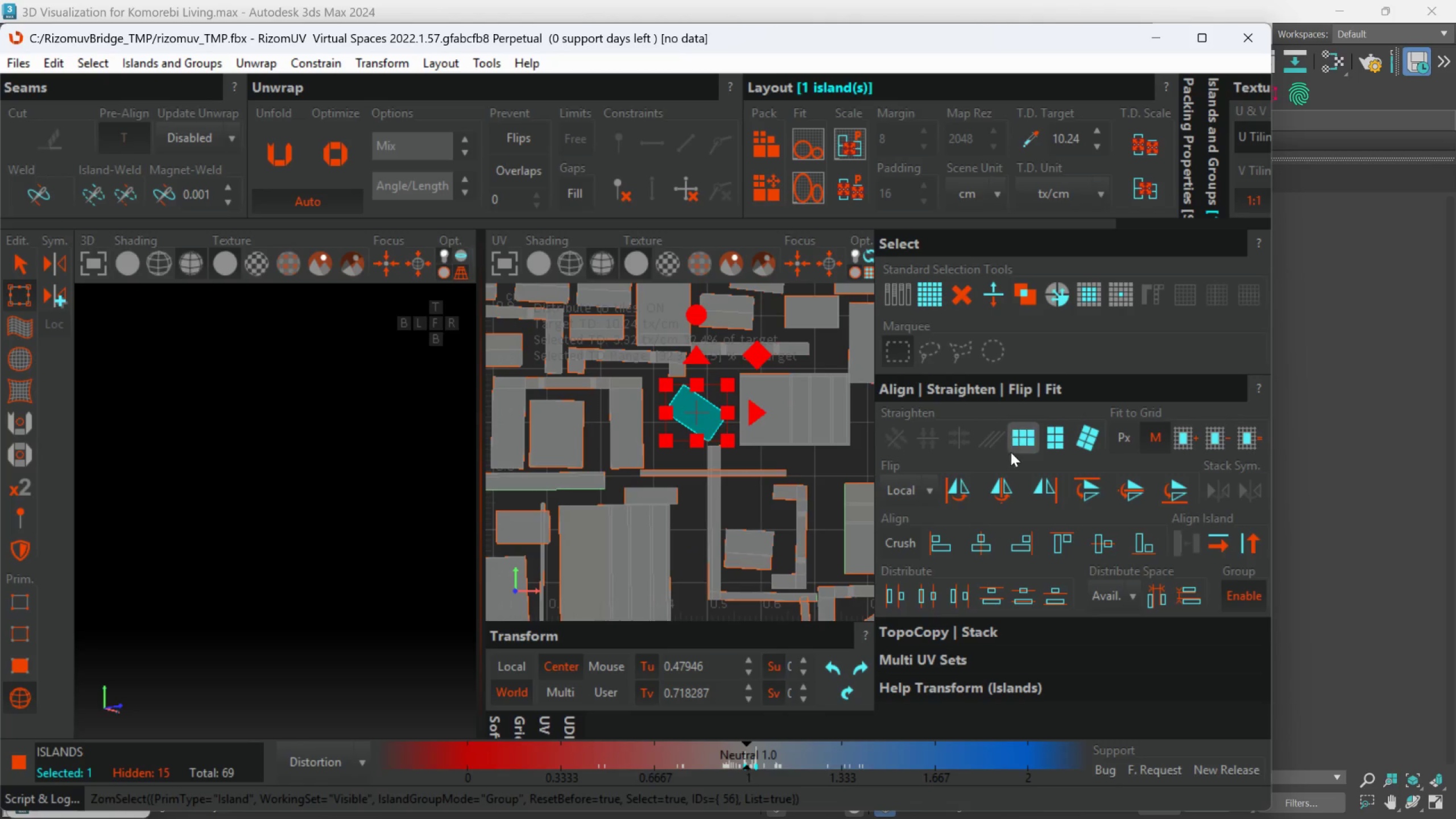 
scroll: coordinate [715, 435], scroll_direction: up, amount: 1.0
 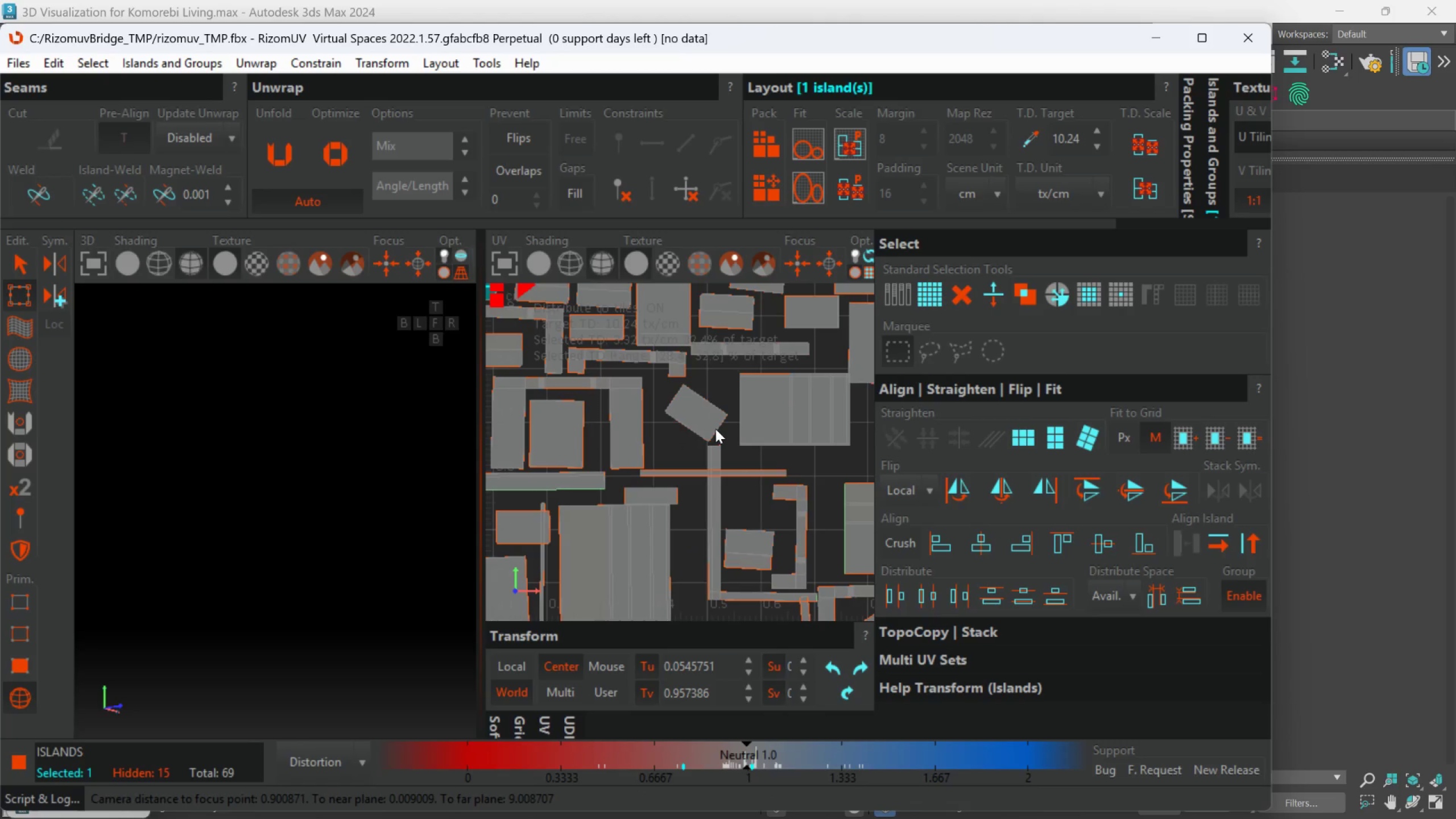 
left_click([1015, 449])
 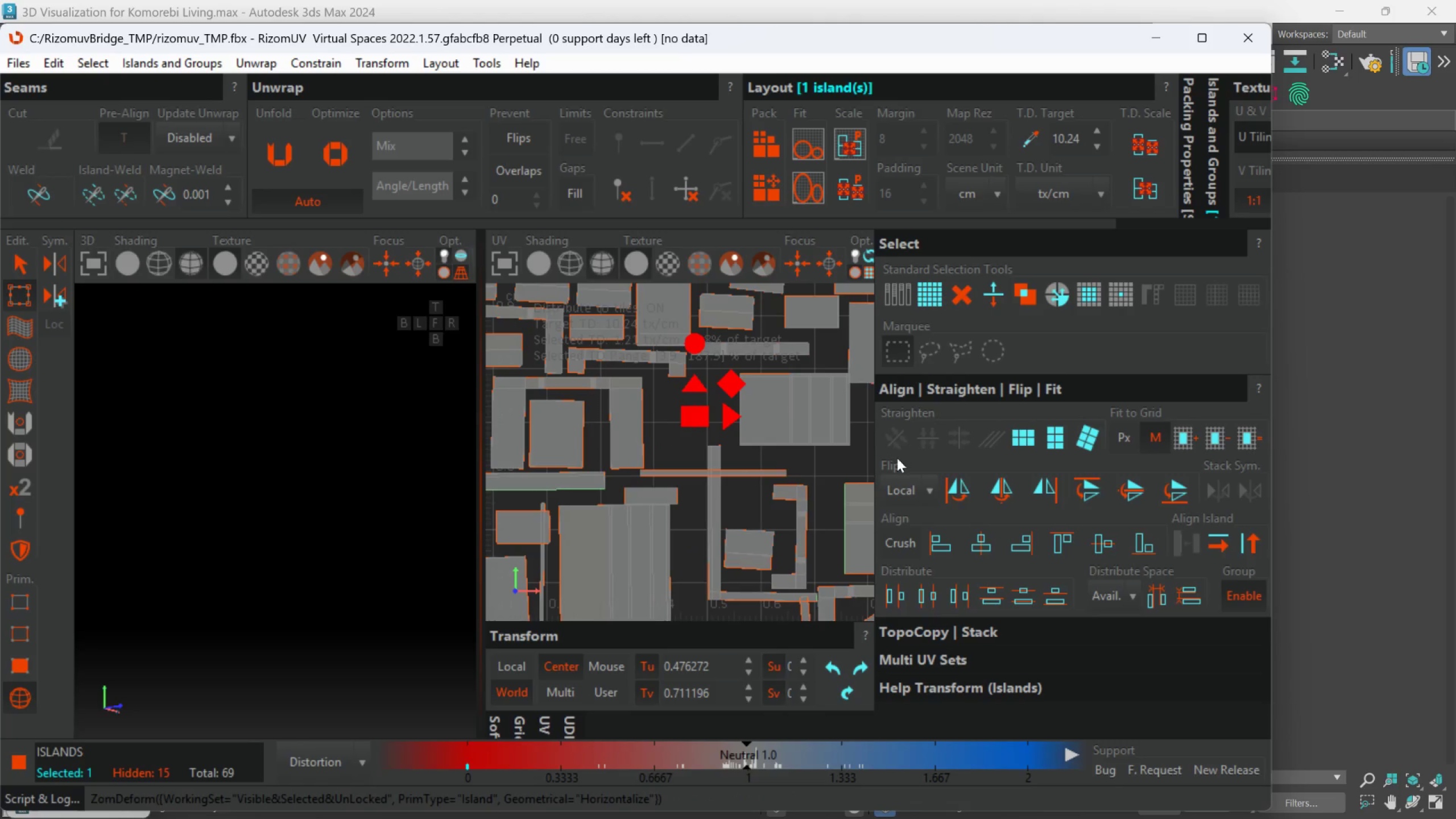 
key(Control+Z)
 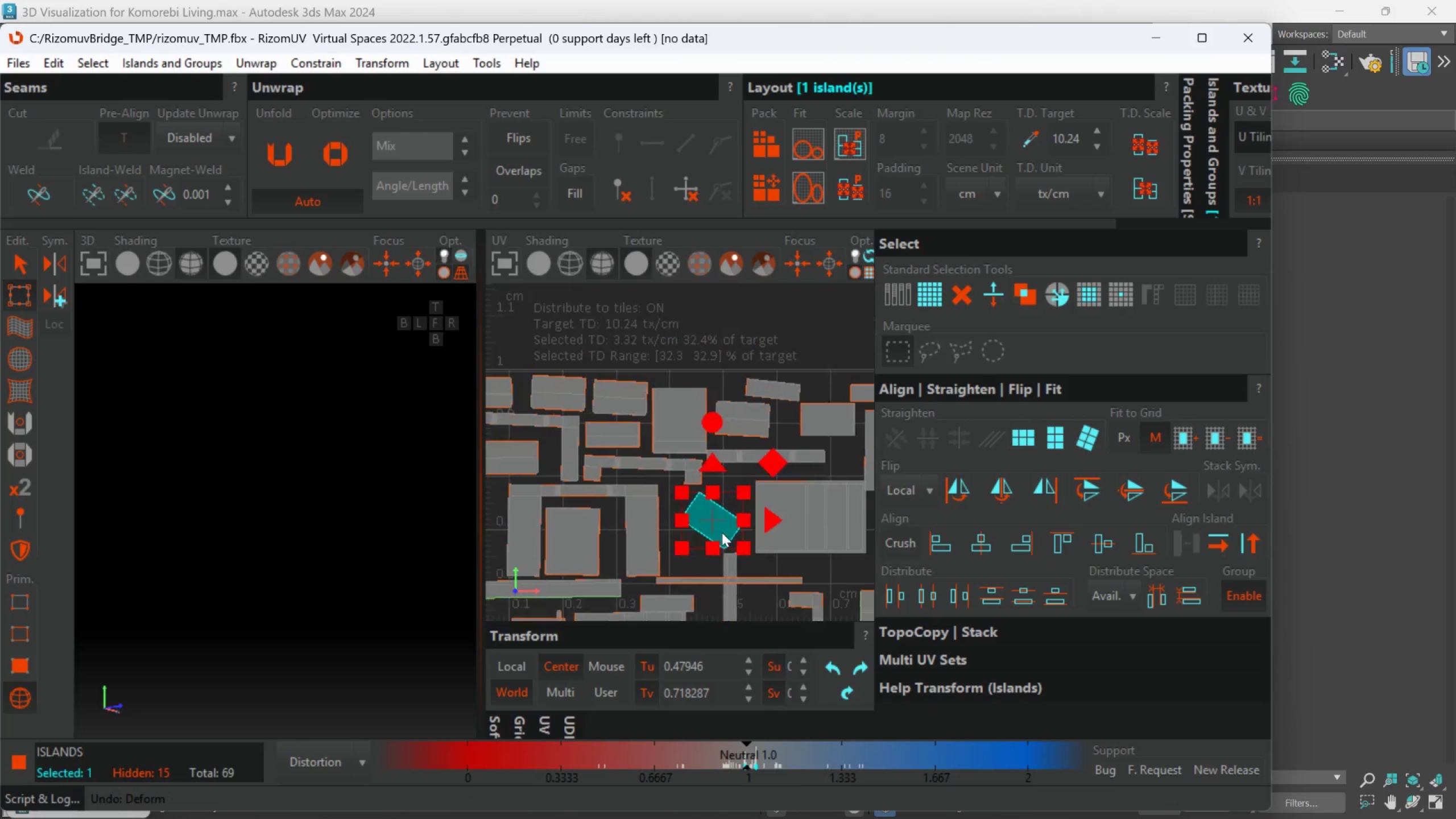 
scroll: coordinate [726, 512], scroll_direction: up, amount: 1.0
 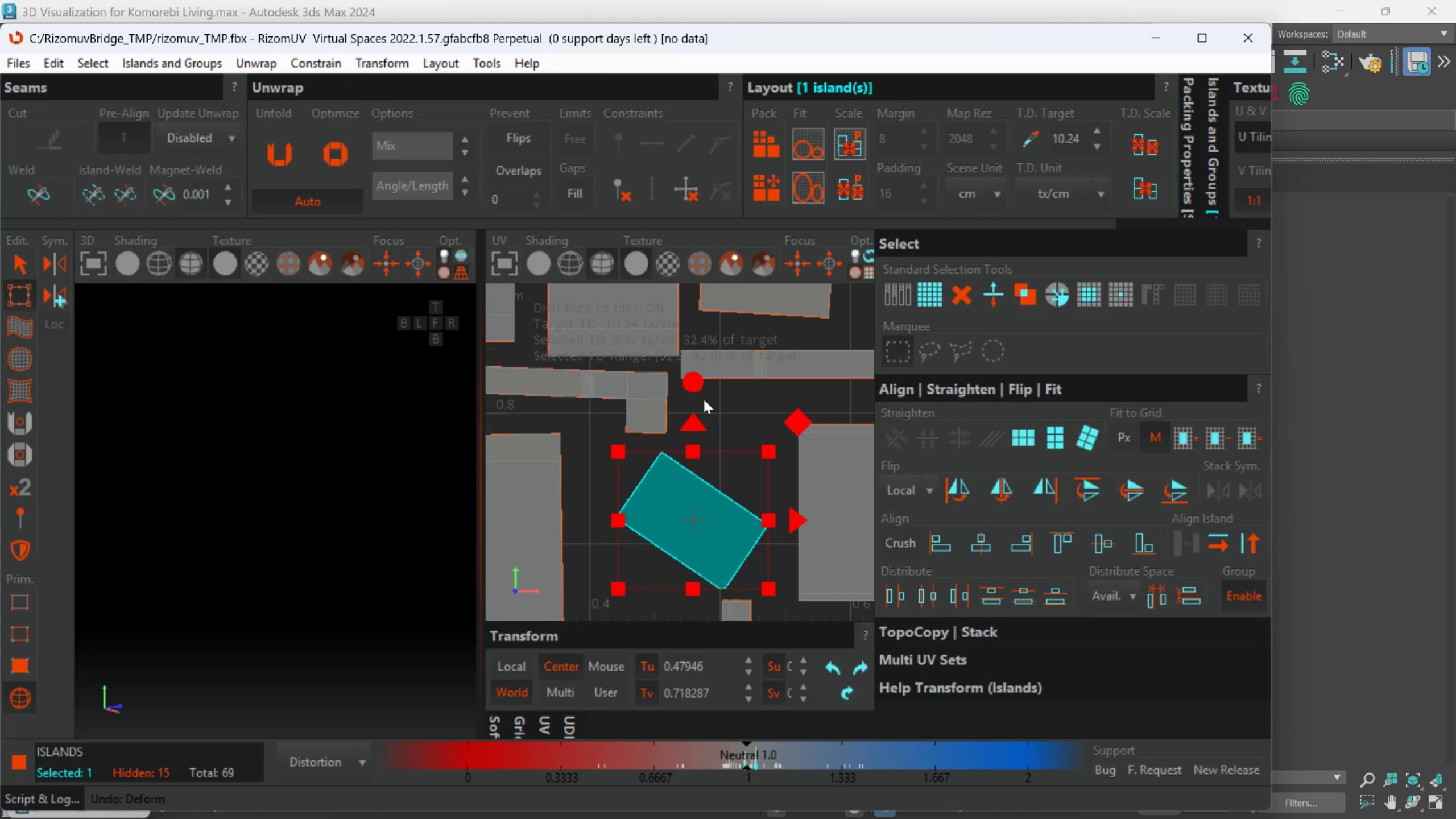 
left_click_drag(start_coordinate=[693, 377], to_coordinate=[846, 698])
 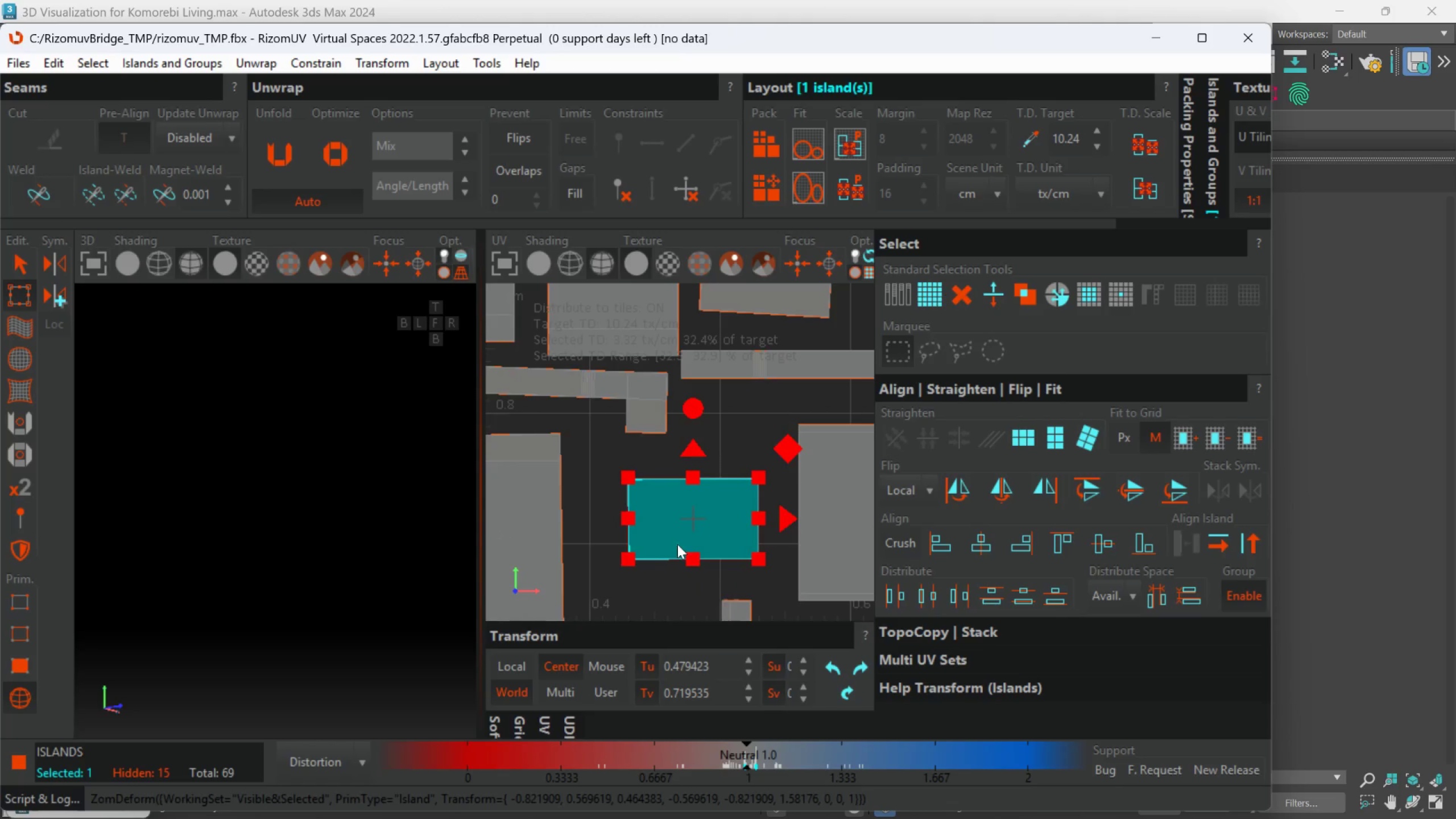 
scroll: coordinate [676, 532], scroll_direction: down, amount: 2.0
 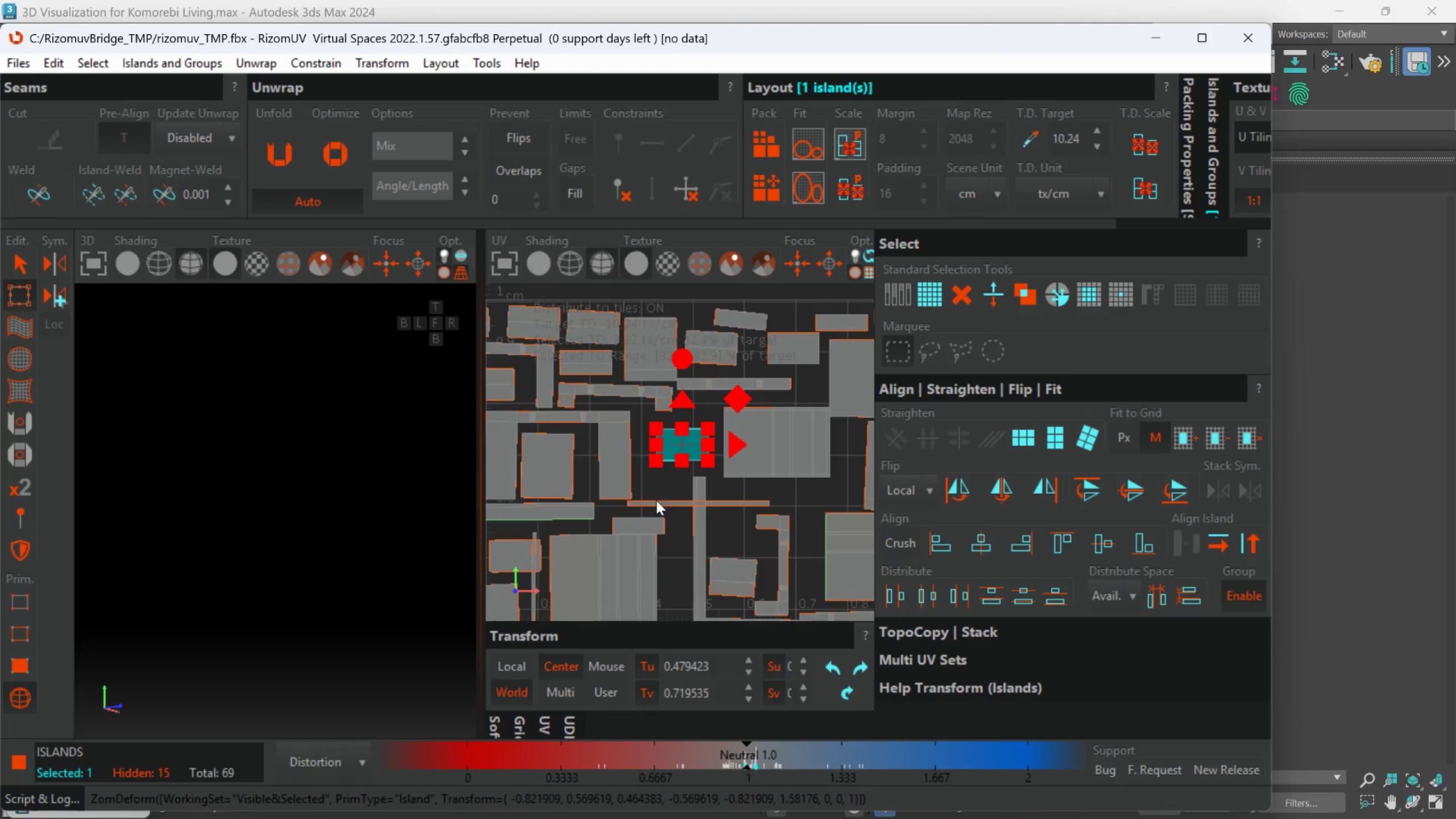 
scroll: coordinate [652, 541], scroll_direction: up, amount: 1.0
 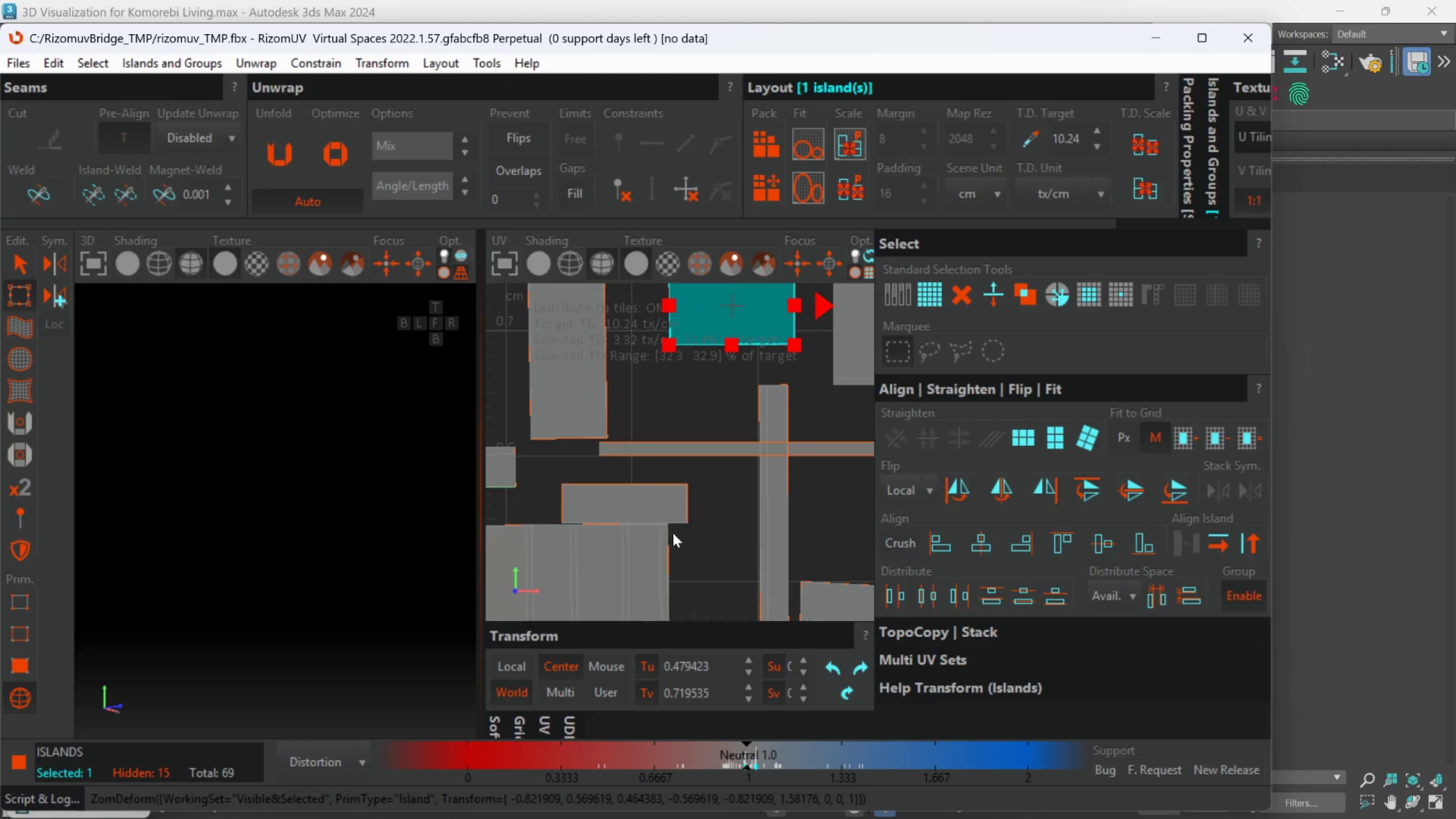 
scroll: coordinate [661, 520], scroll_direction: down, amount: 5.0
 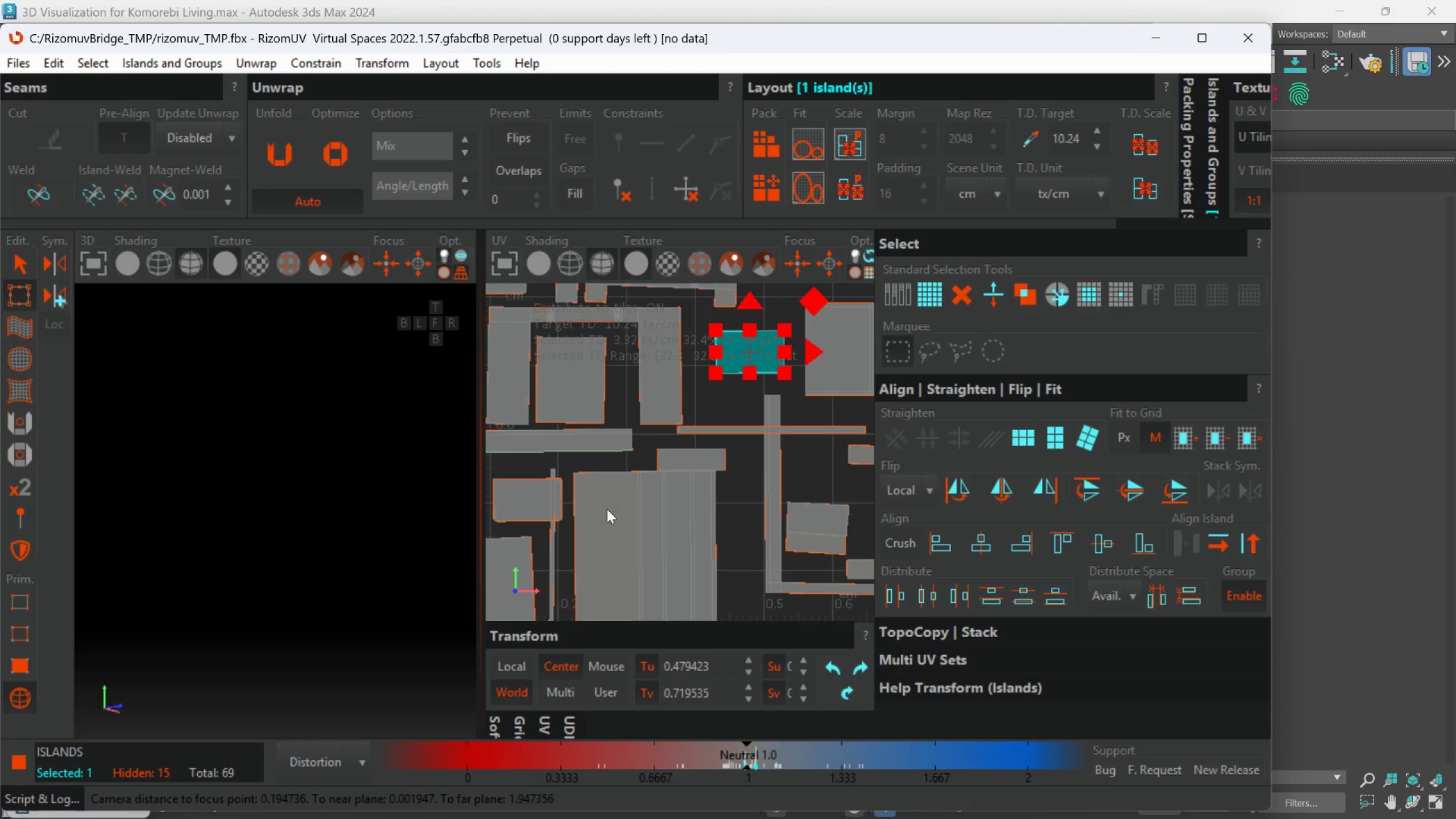 
scroll: coordinate [644, 582], scroll_direction: up, amount: 1.0
 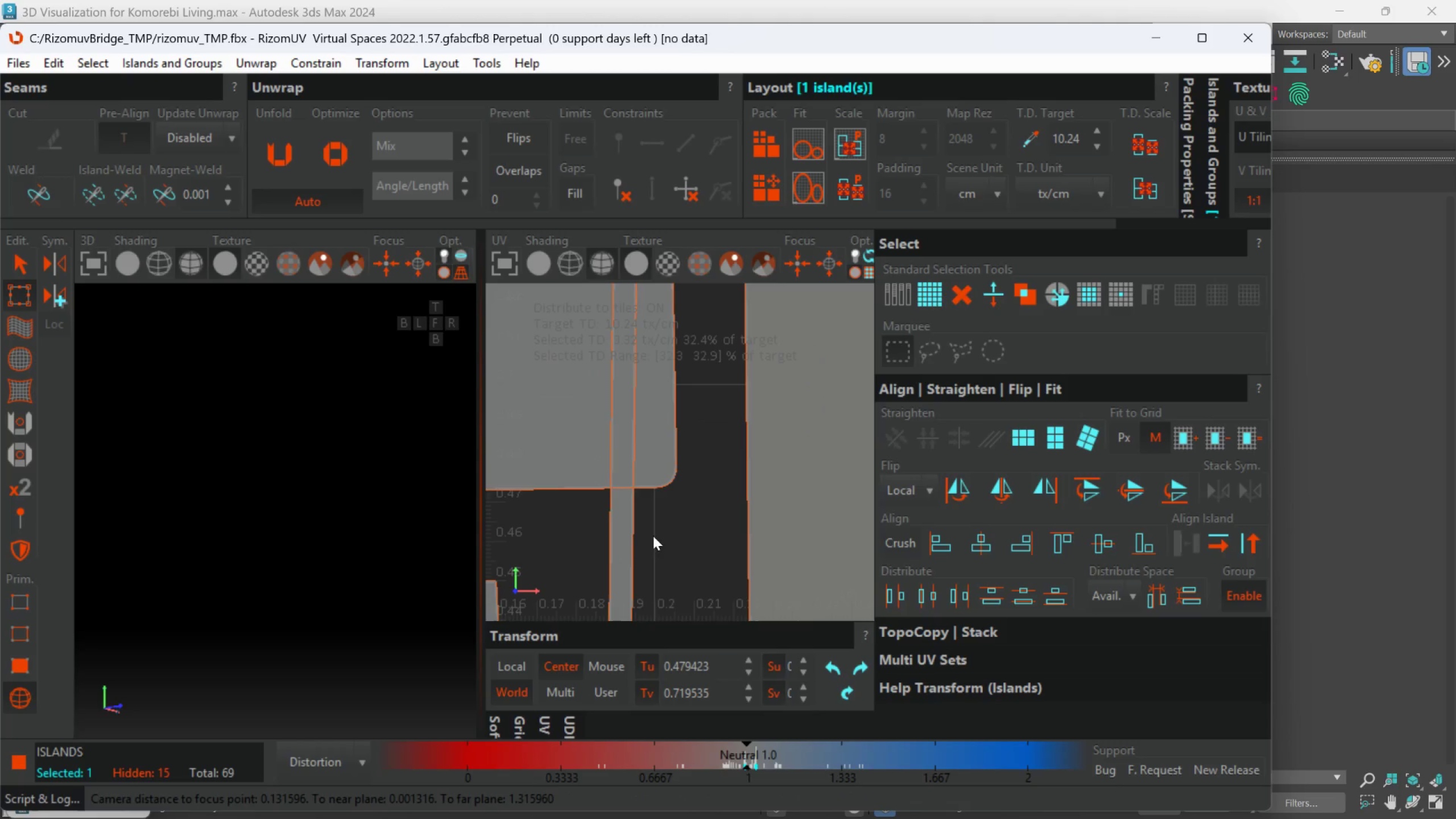 
left_click([623, 547])
 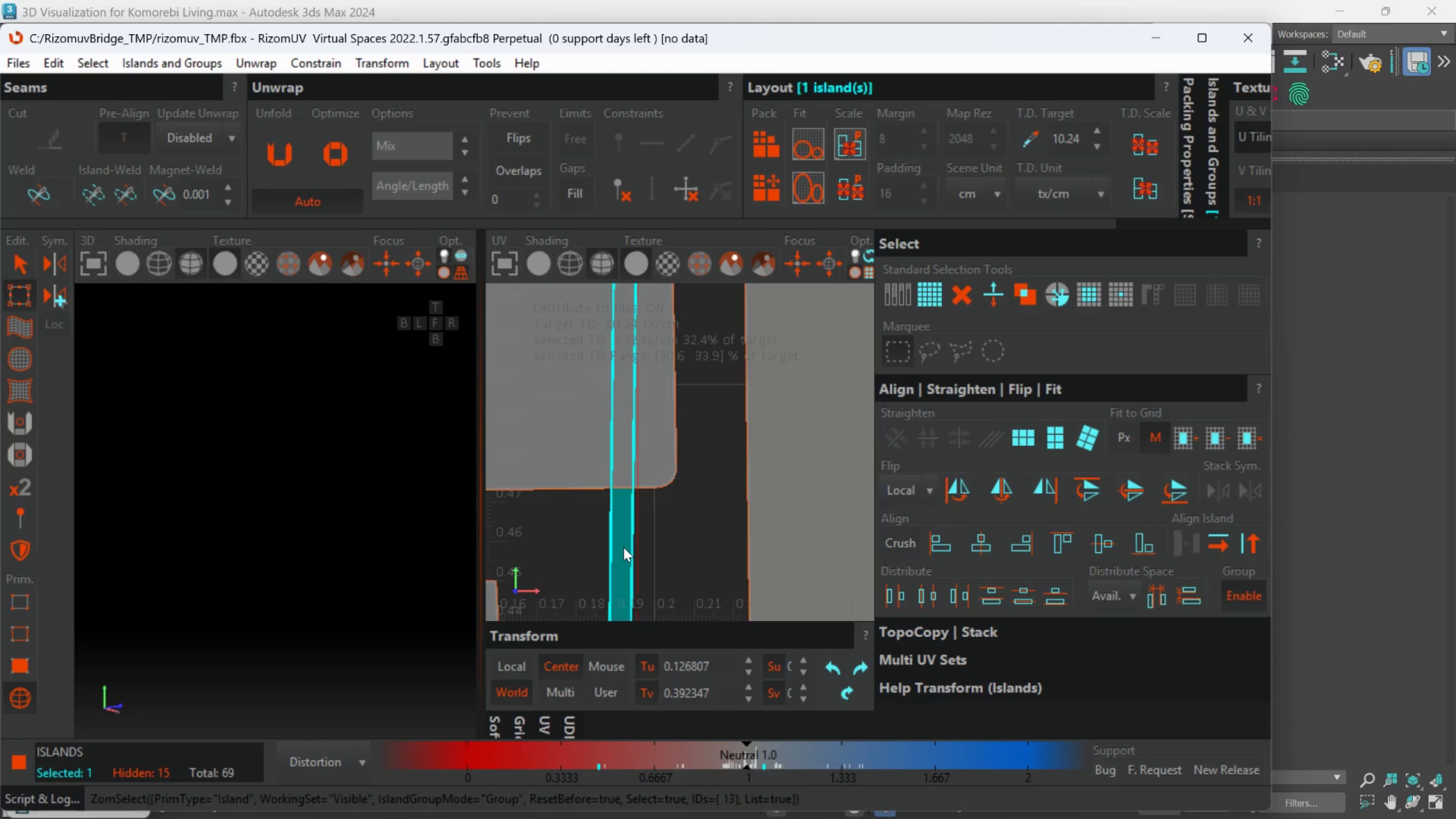 
scroll: coordinate [616, 465], scroll_direction: down, amount: 5.0
 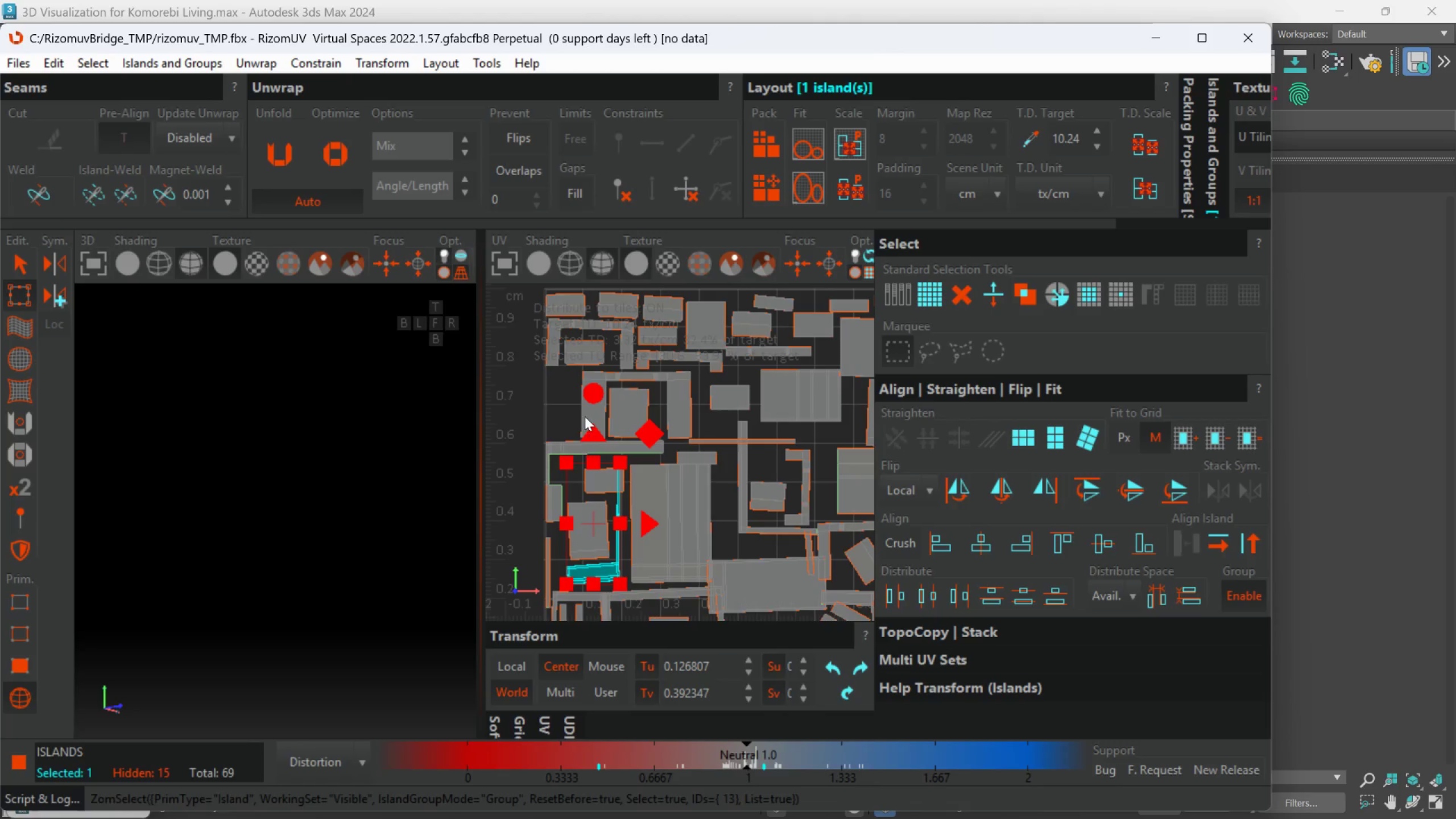 
left_click_drag(start_coordinate=[586, 399], to_coordinate=[591, 400])
 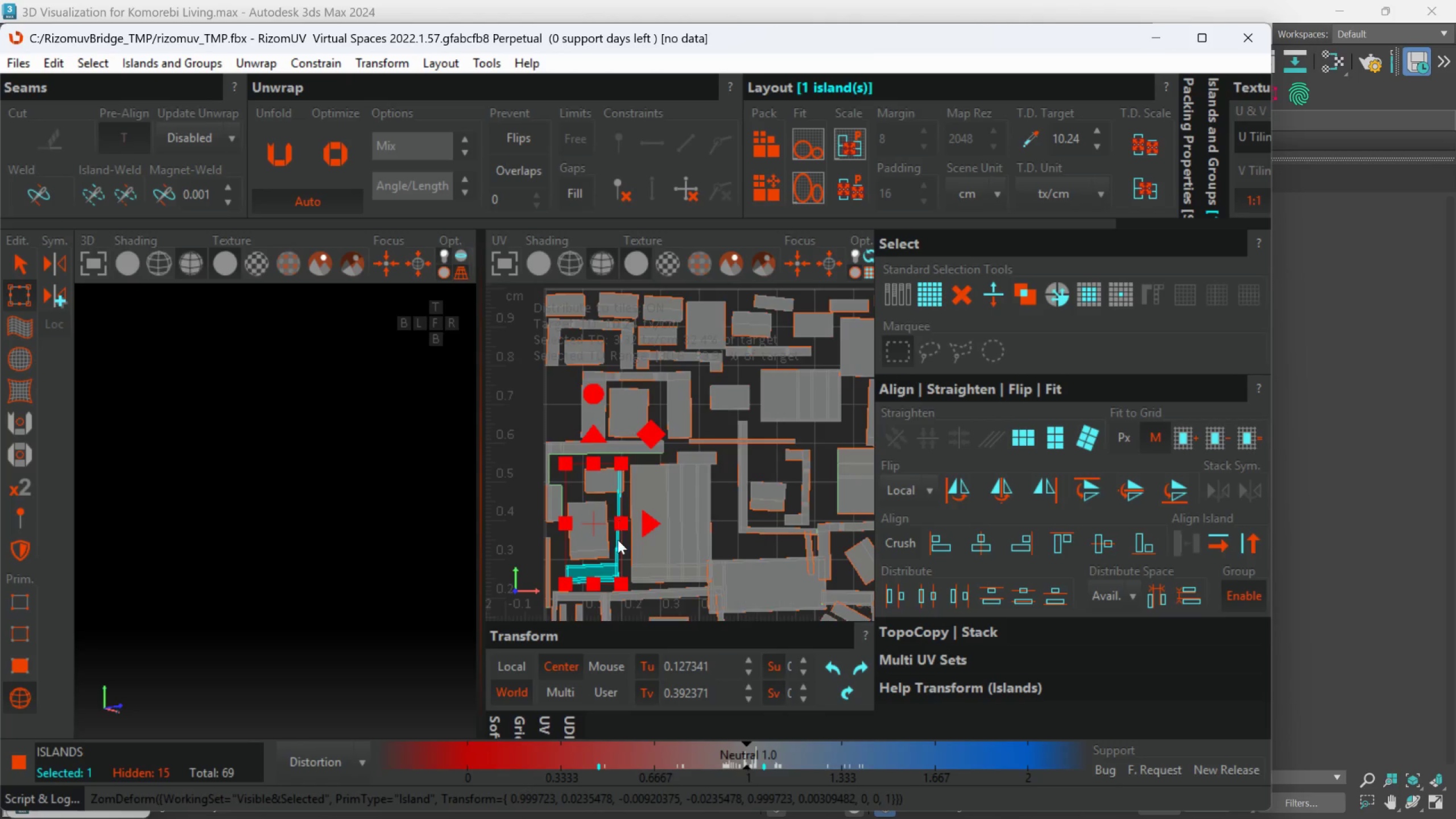 
scroll: coordinate [668, 504], scroll_direction: up, amount: 2.0
 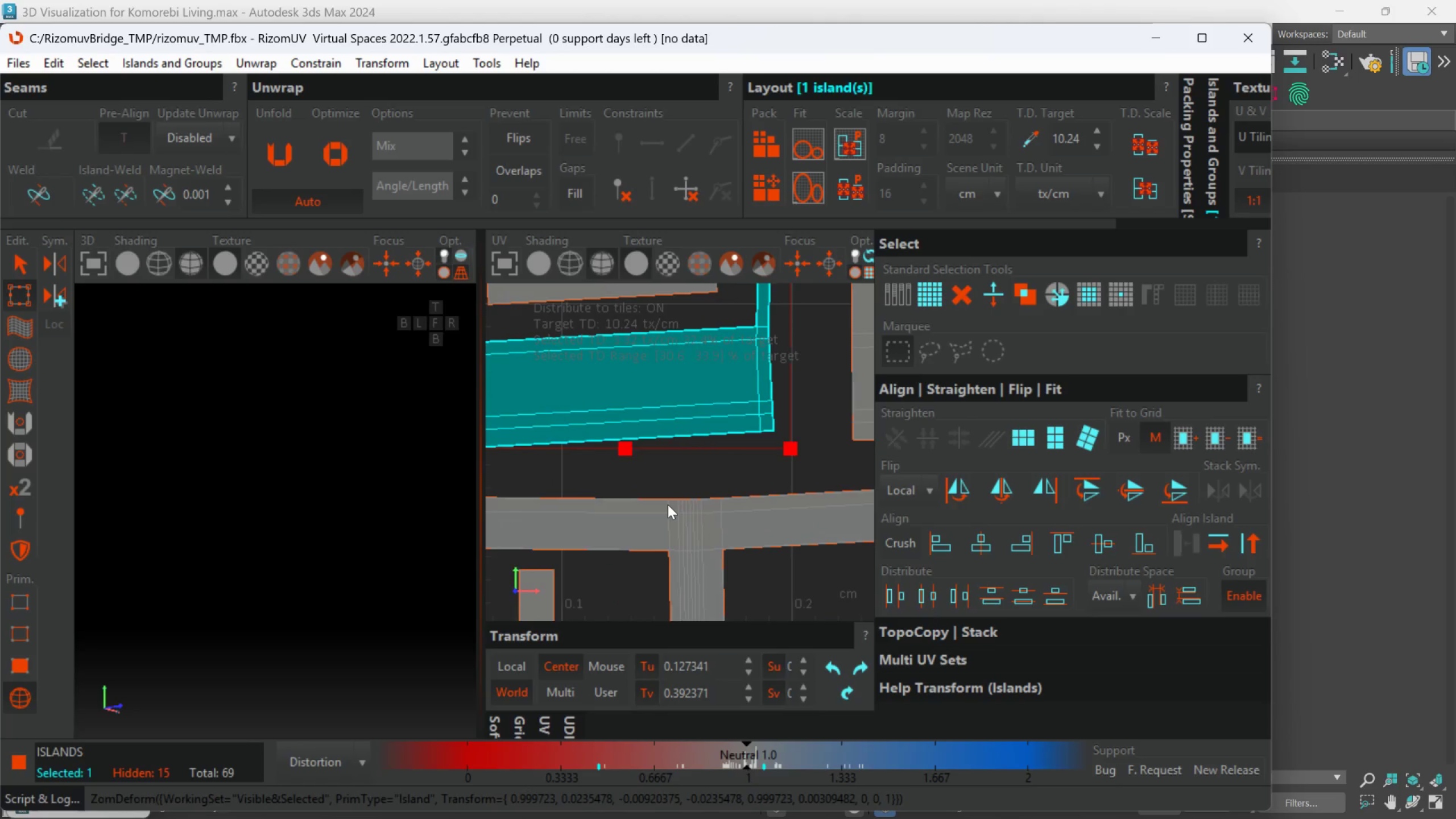 
left_click([668, 504])
 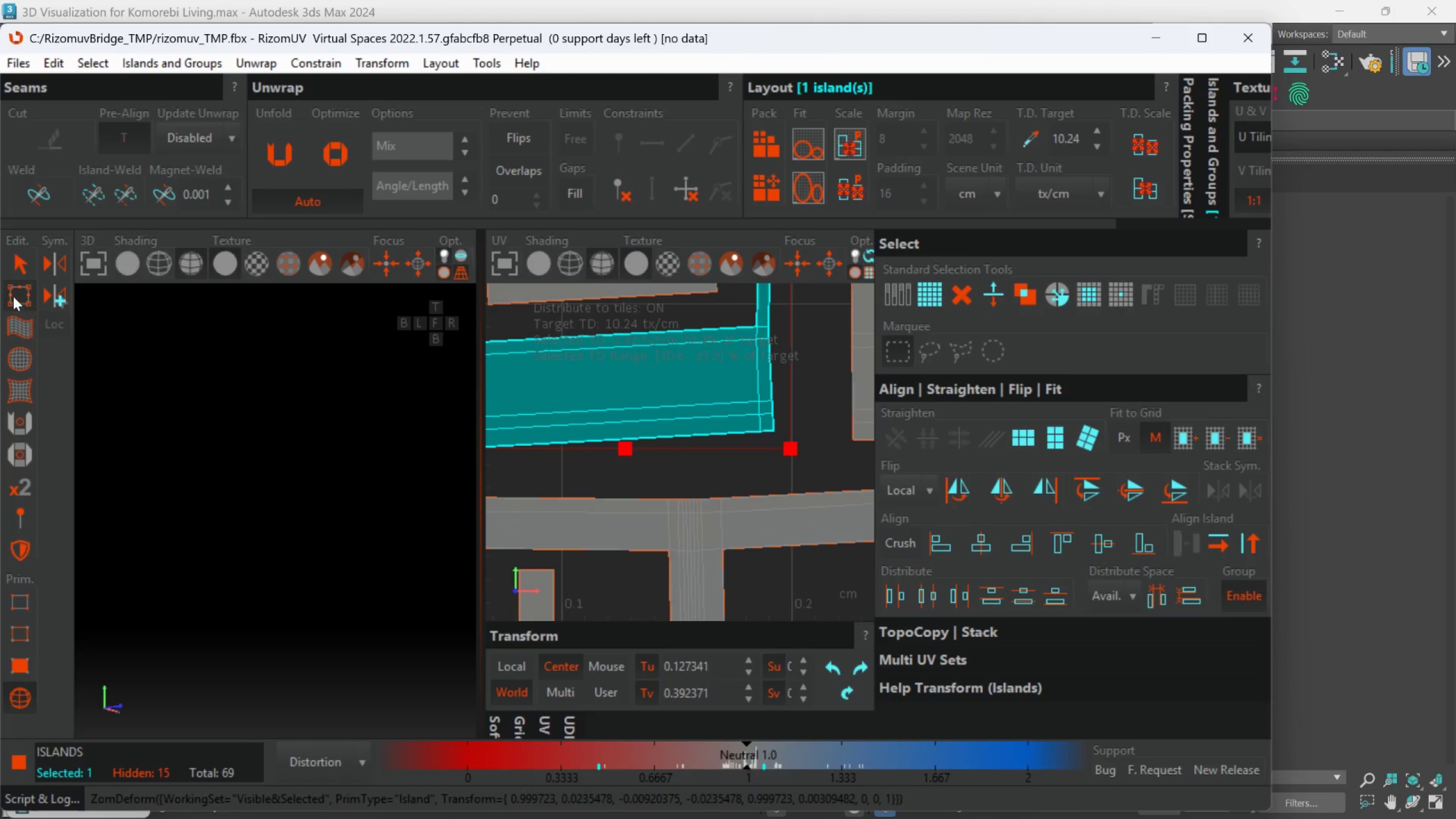 
left_click([20, 260])
 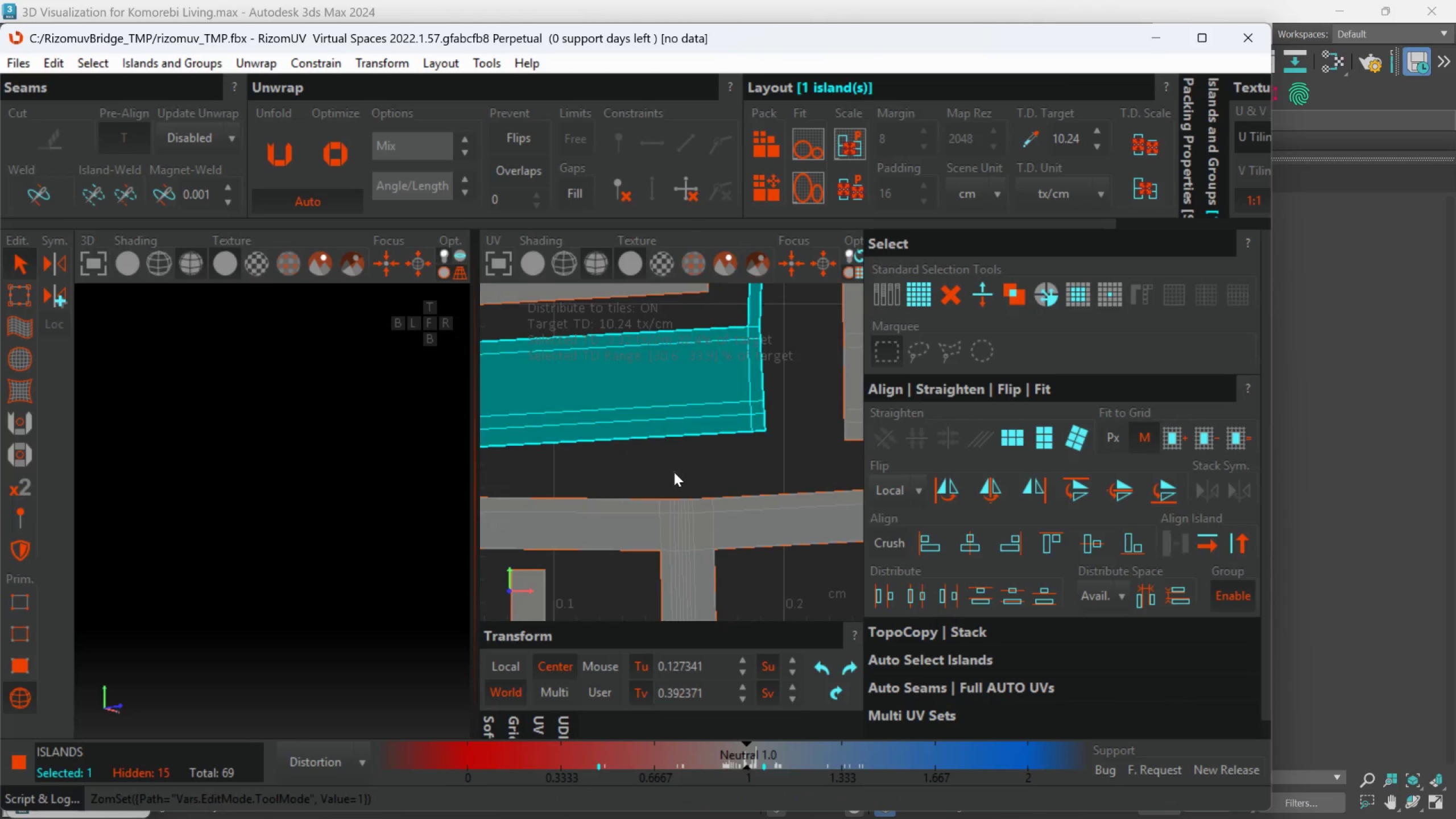 
scroll: coordinate [746, 418], scroll_direction: none, amount: 0.0
 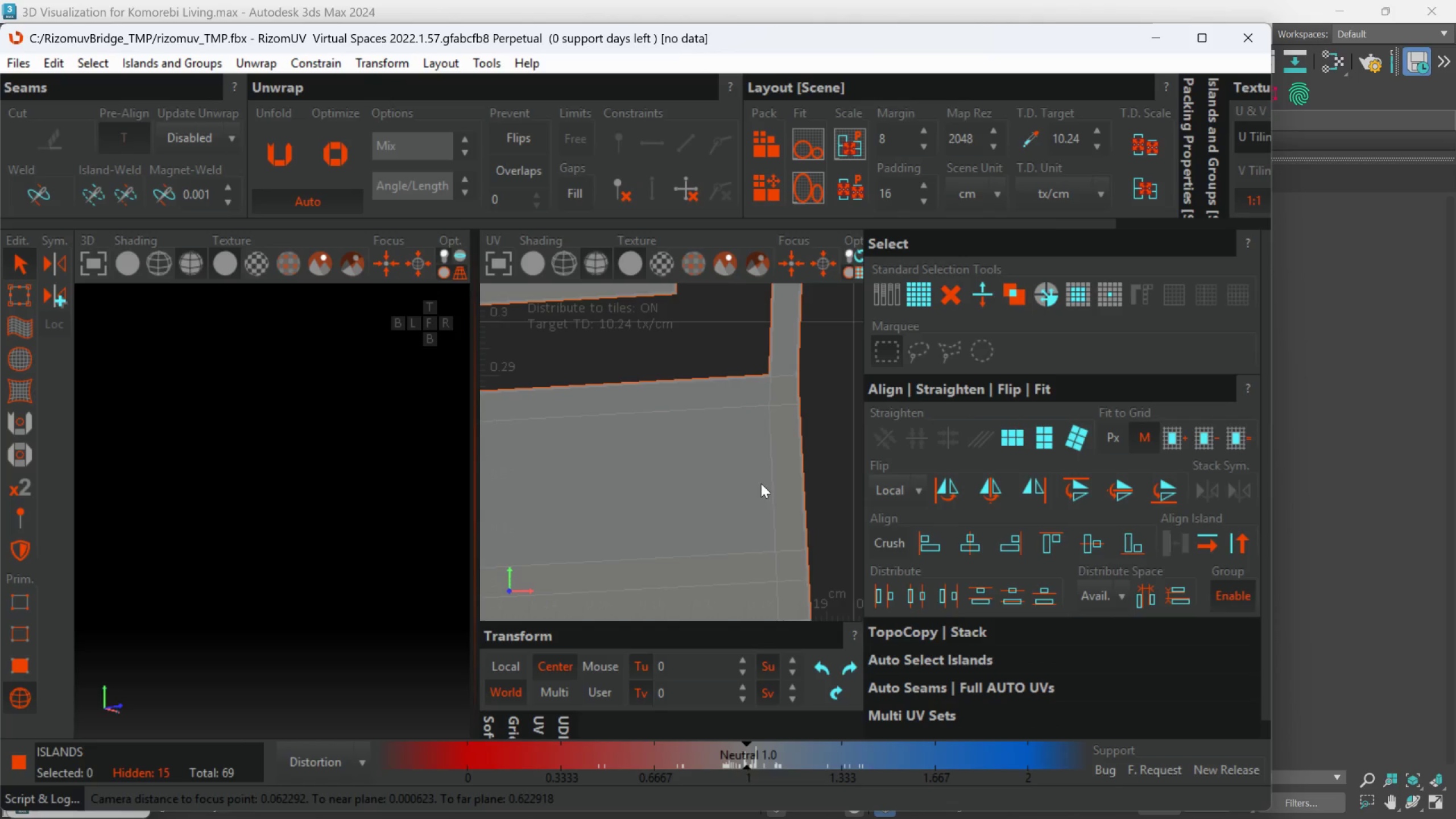 
scroll: coordinate [754, 469], scroll_direction: down, amount: 8.0
 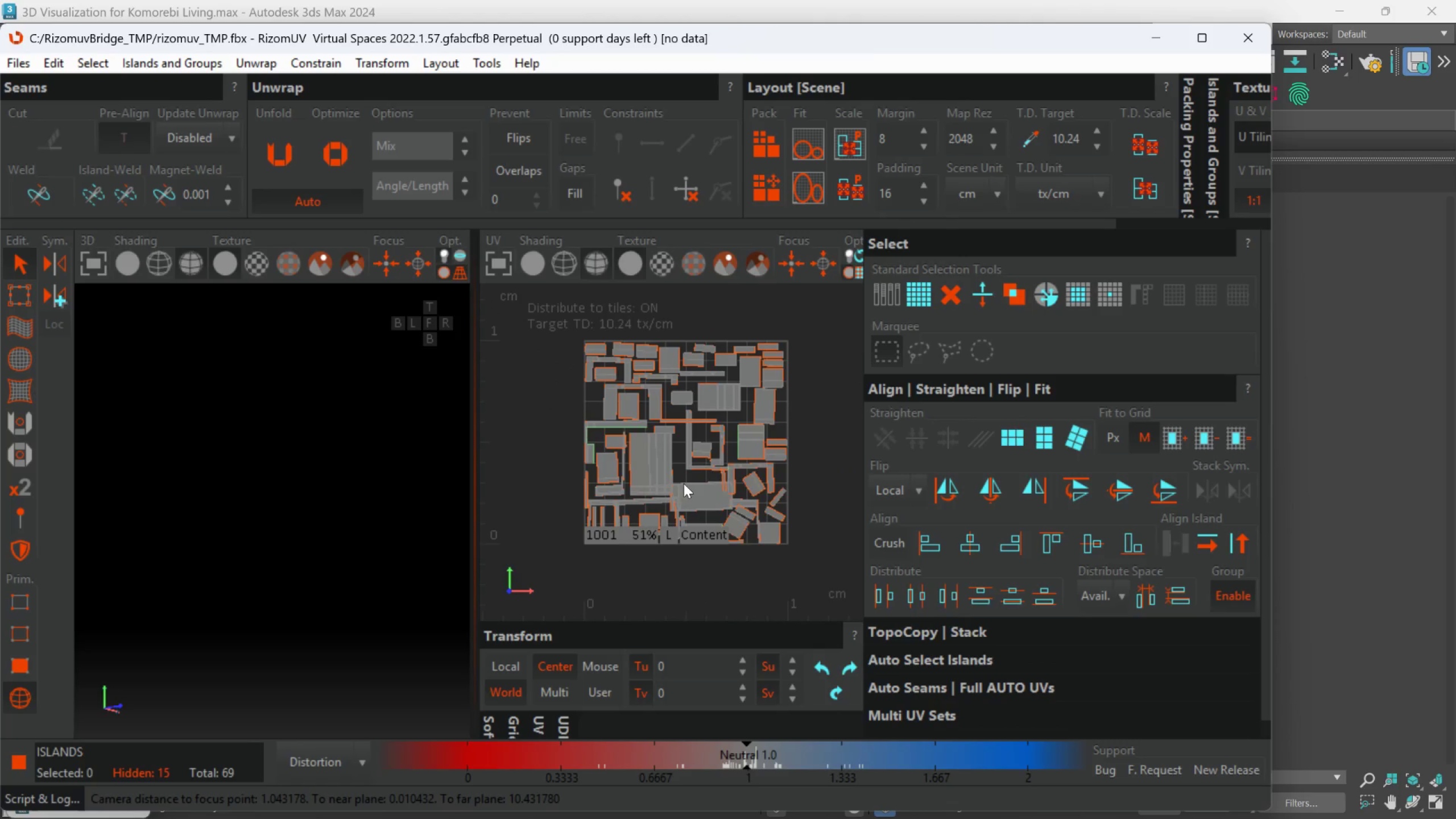 
scroll: coordinate [714, 454], scroll_direction: up, amount: 1.0
 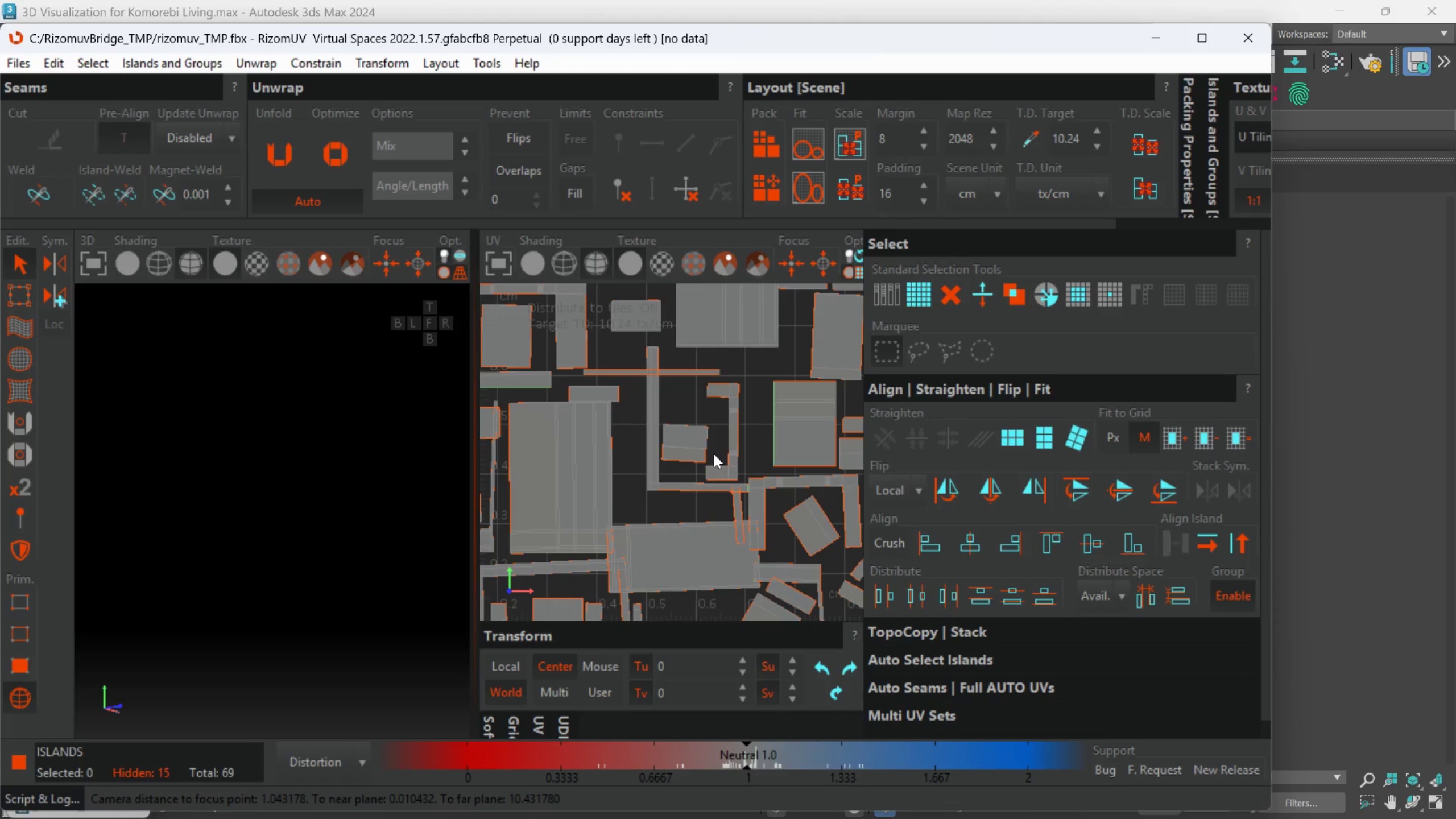 
scroll: coordinate [714, 454], scroll_direction: down, amount: 2.0
 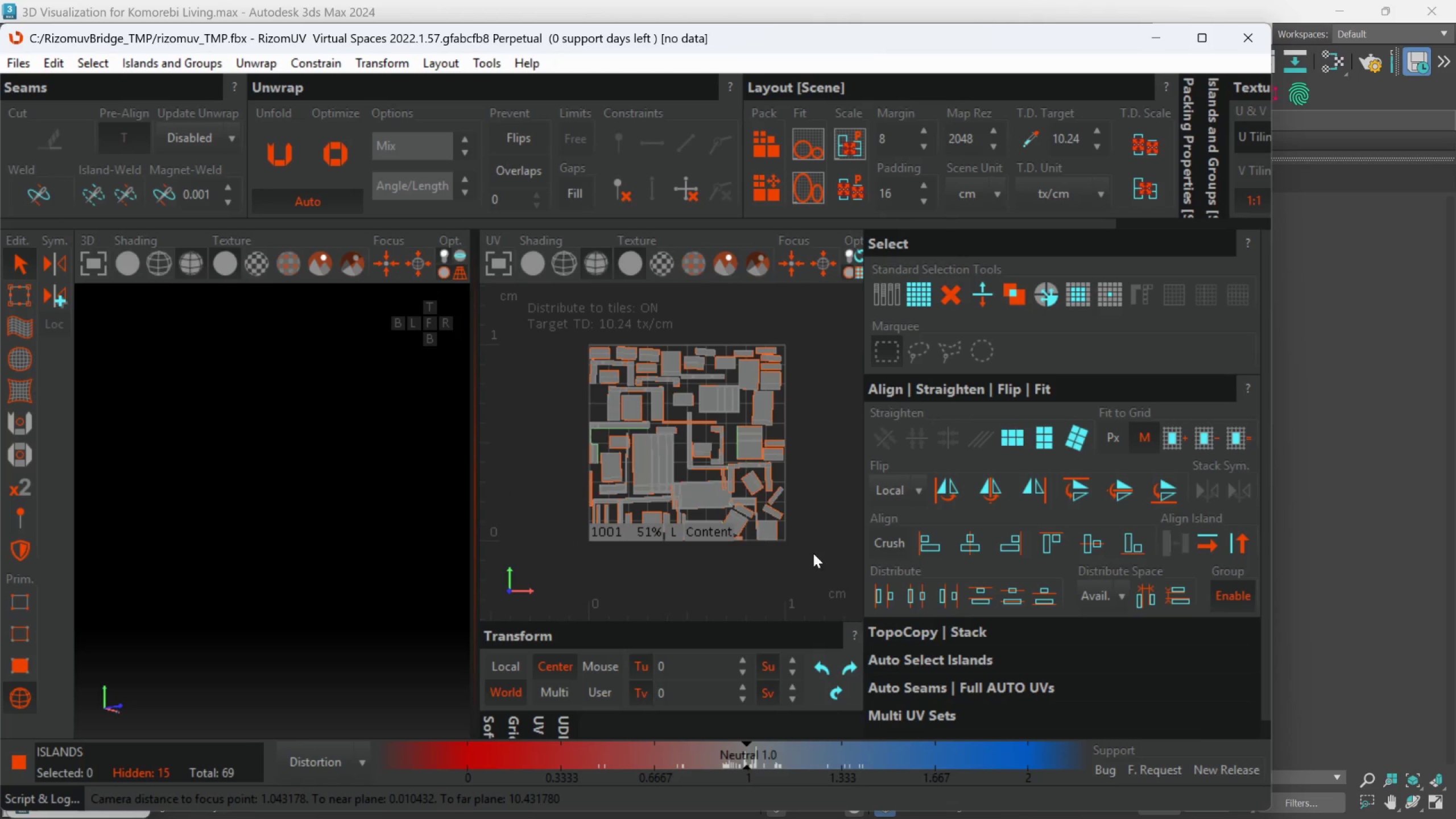 
left_click_drag(start_coordinate=[834, 567], to_coordinate=[521, 272])
 